 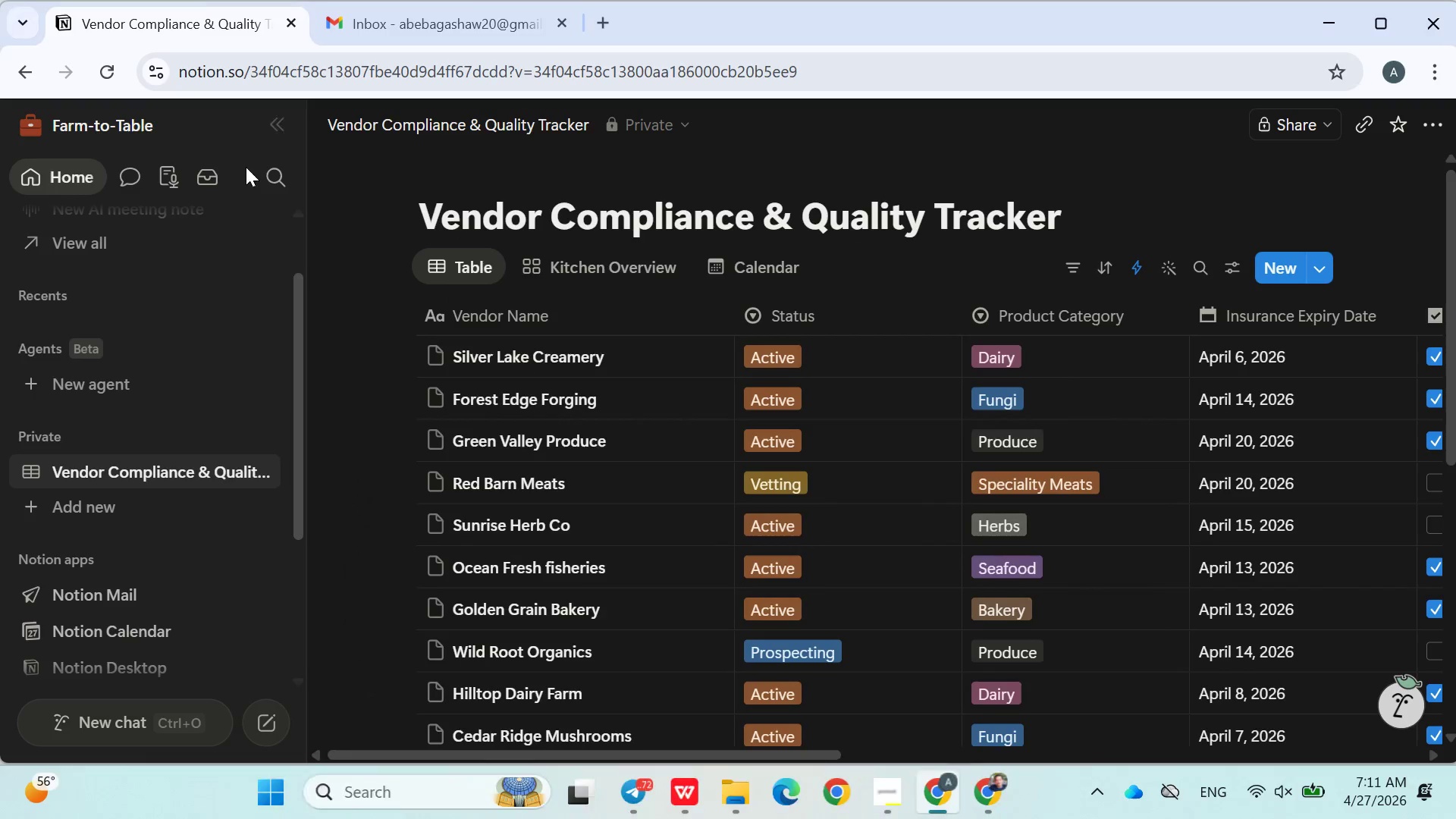 
left_click_drag(start_coordinate=[0, 105], to_coordinate=[1455, 756])
 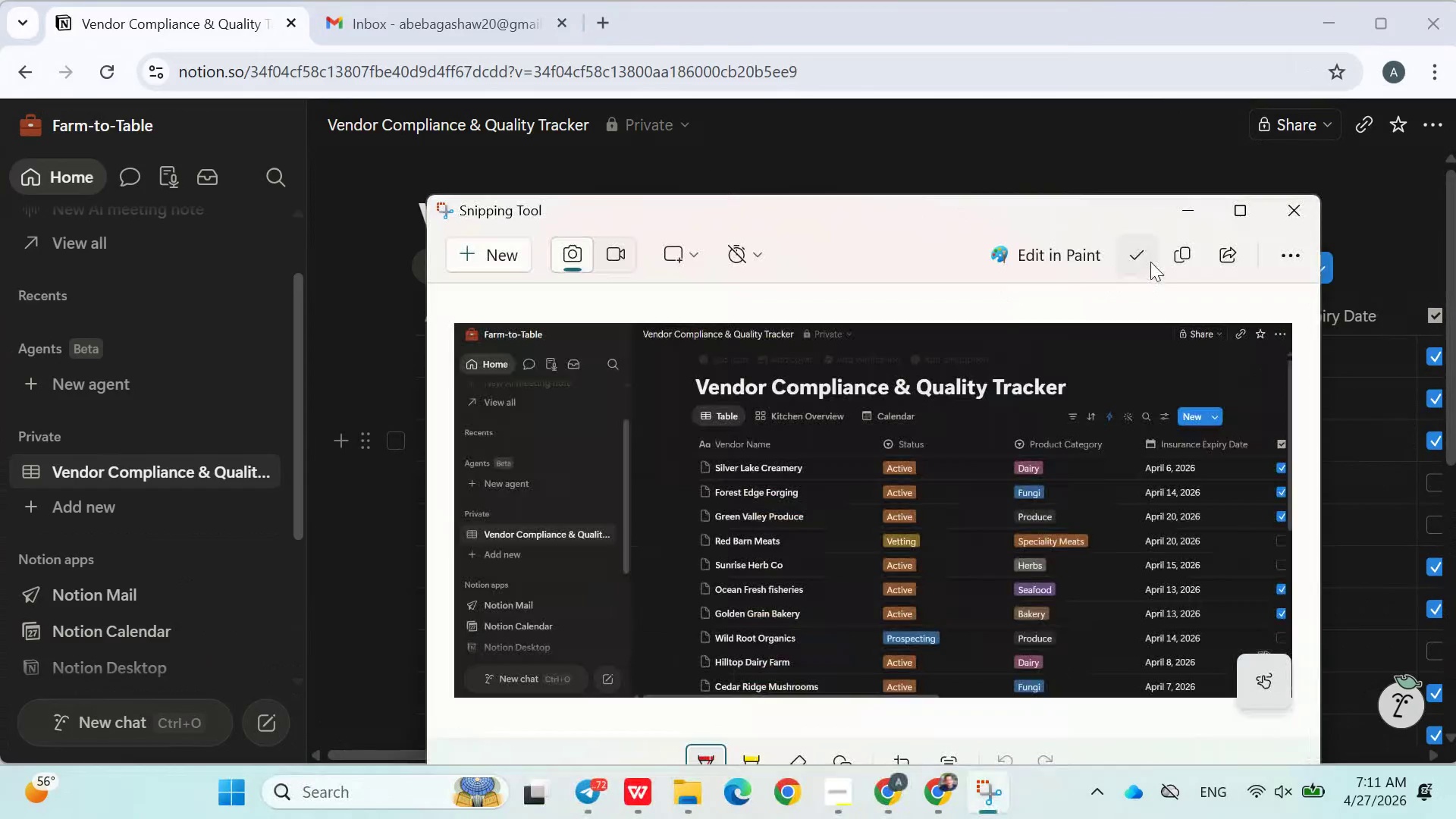 
left_click([1185, 256])
 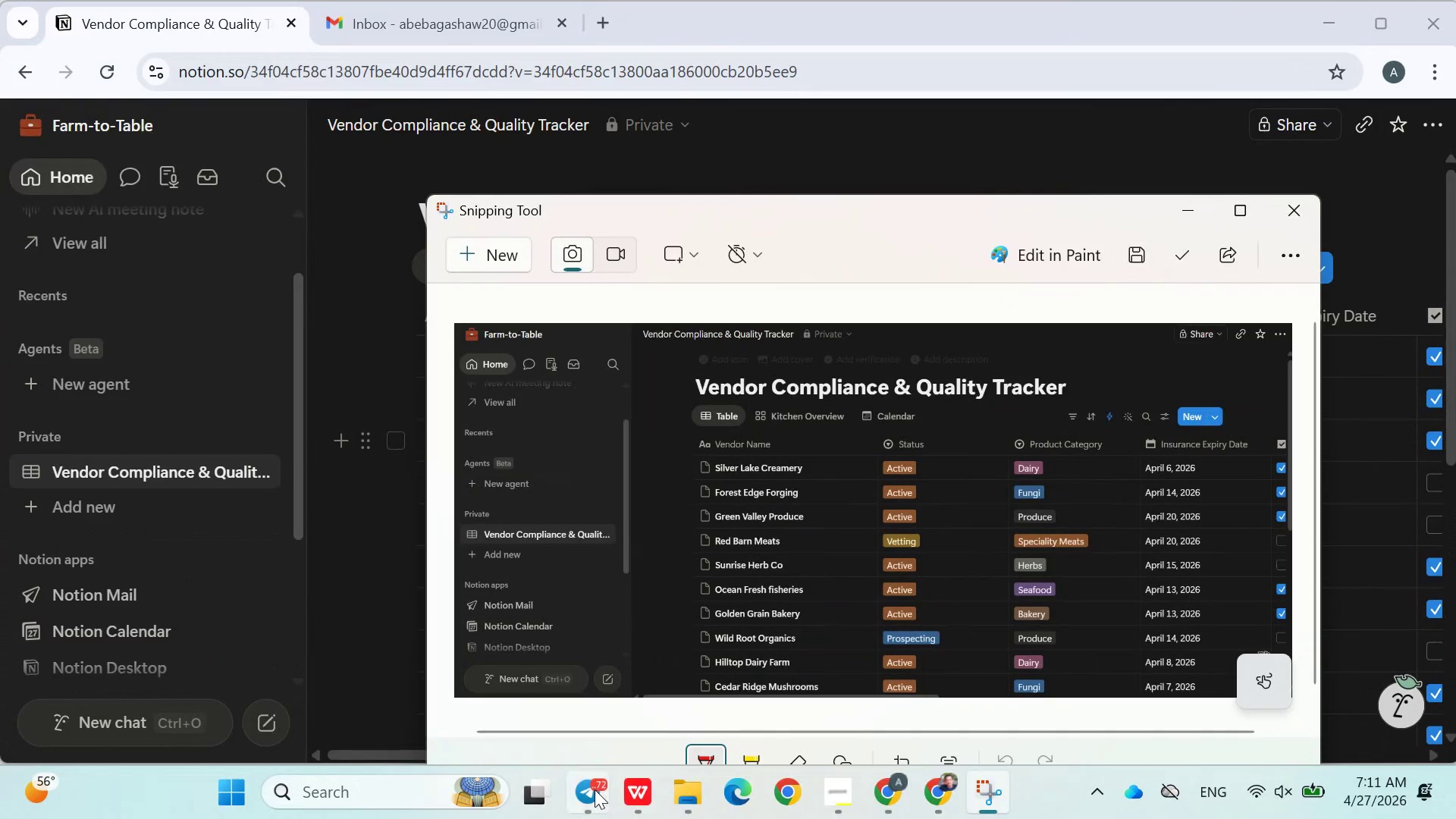 
left_click([595, 789])
 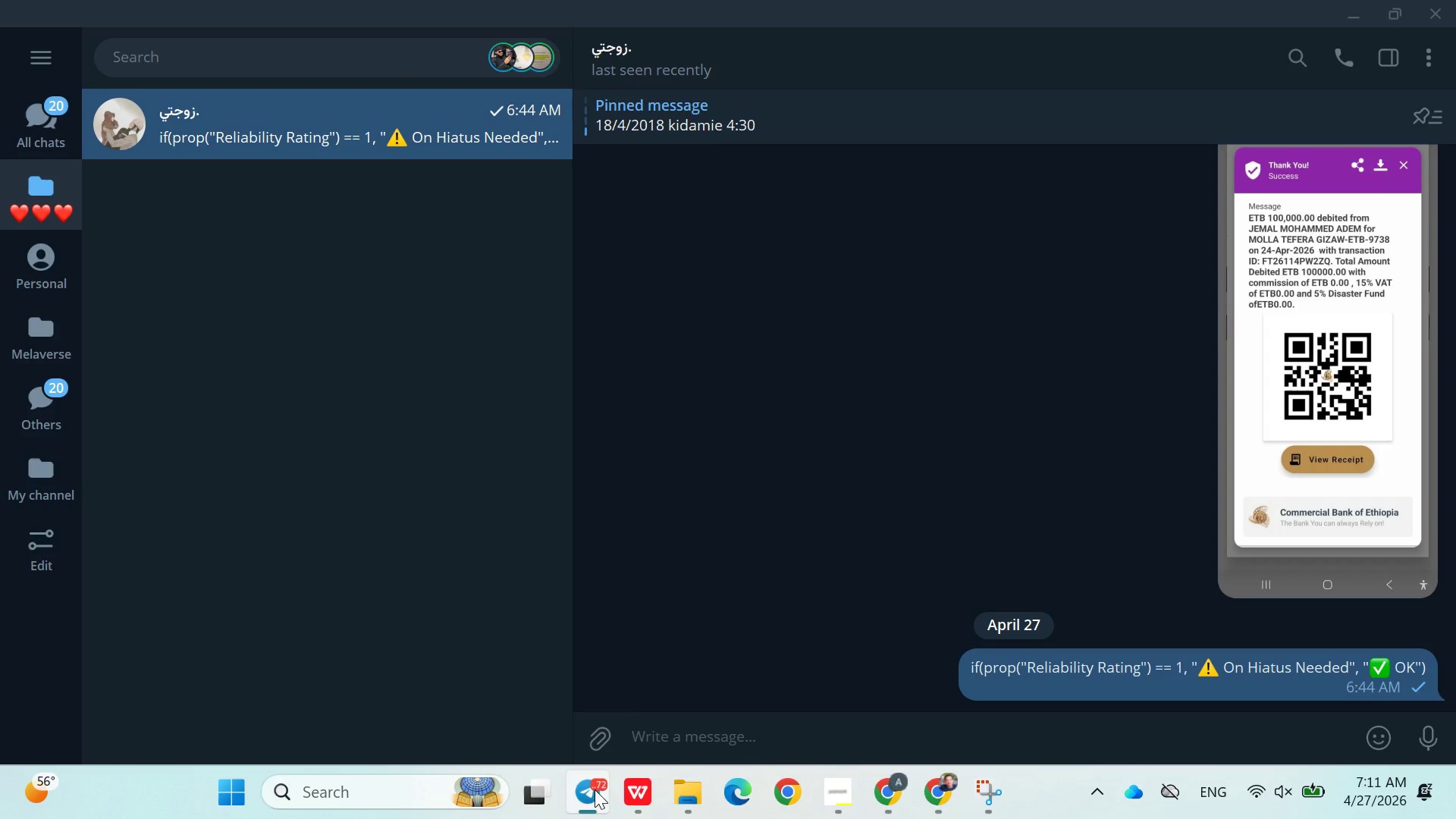 
left_click([595, 789])
 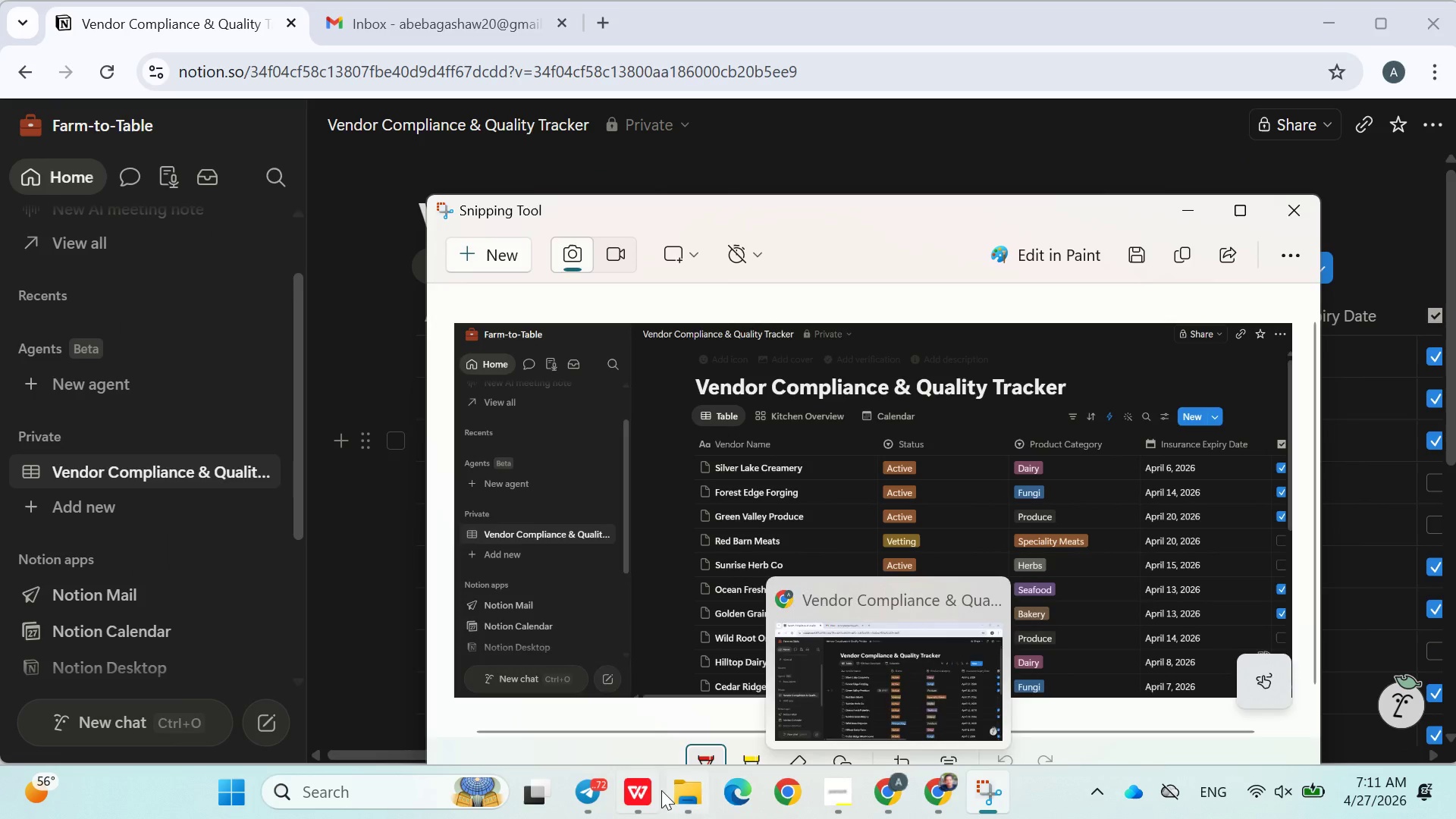 
left_click([648, 792])
 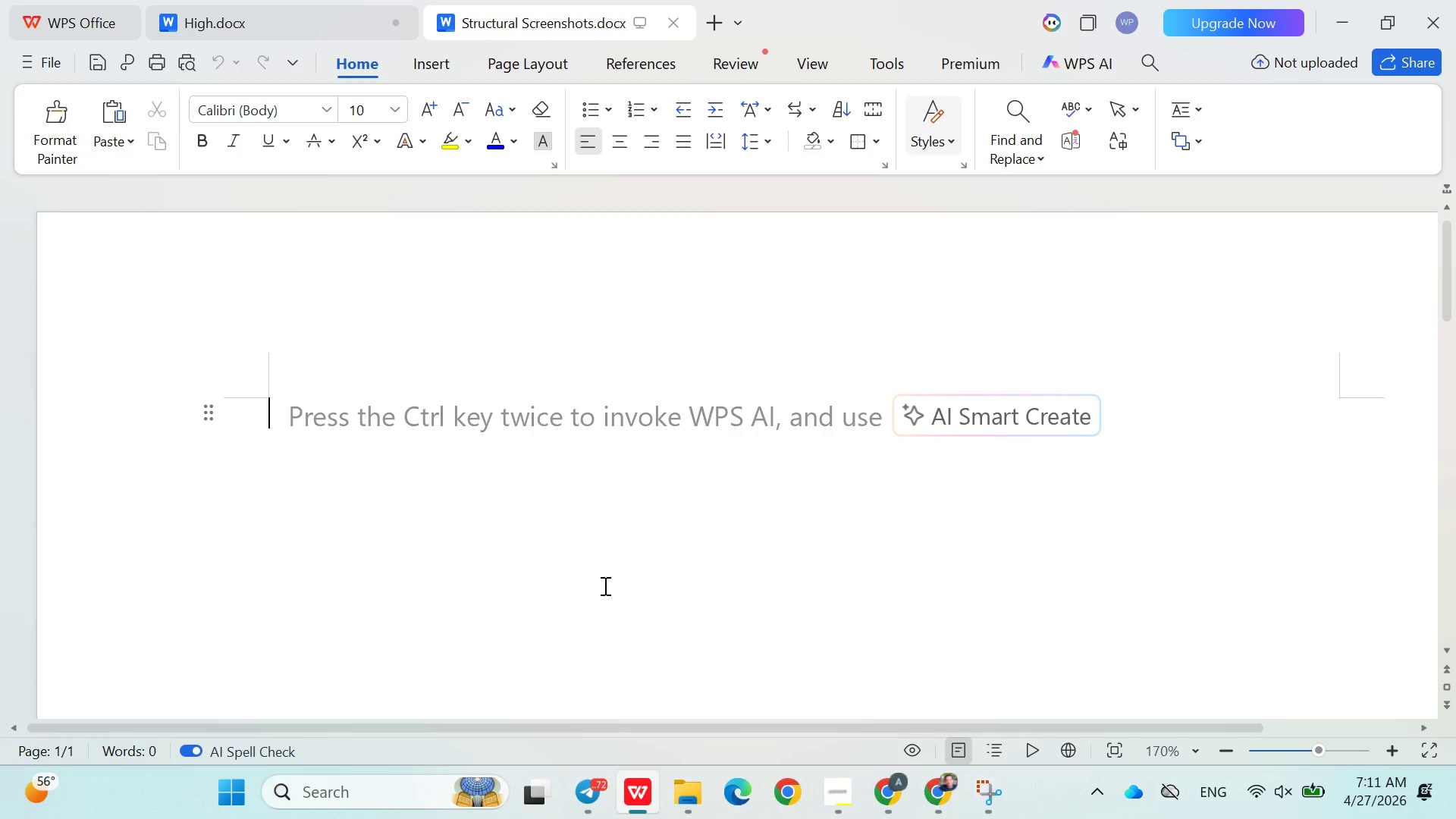 
key(Control+V)
 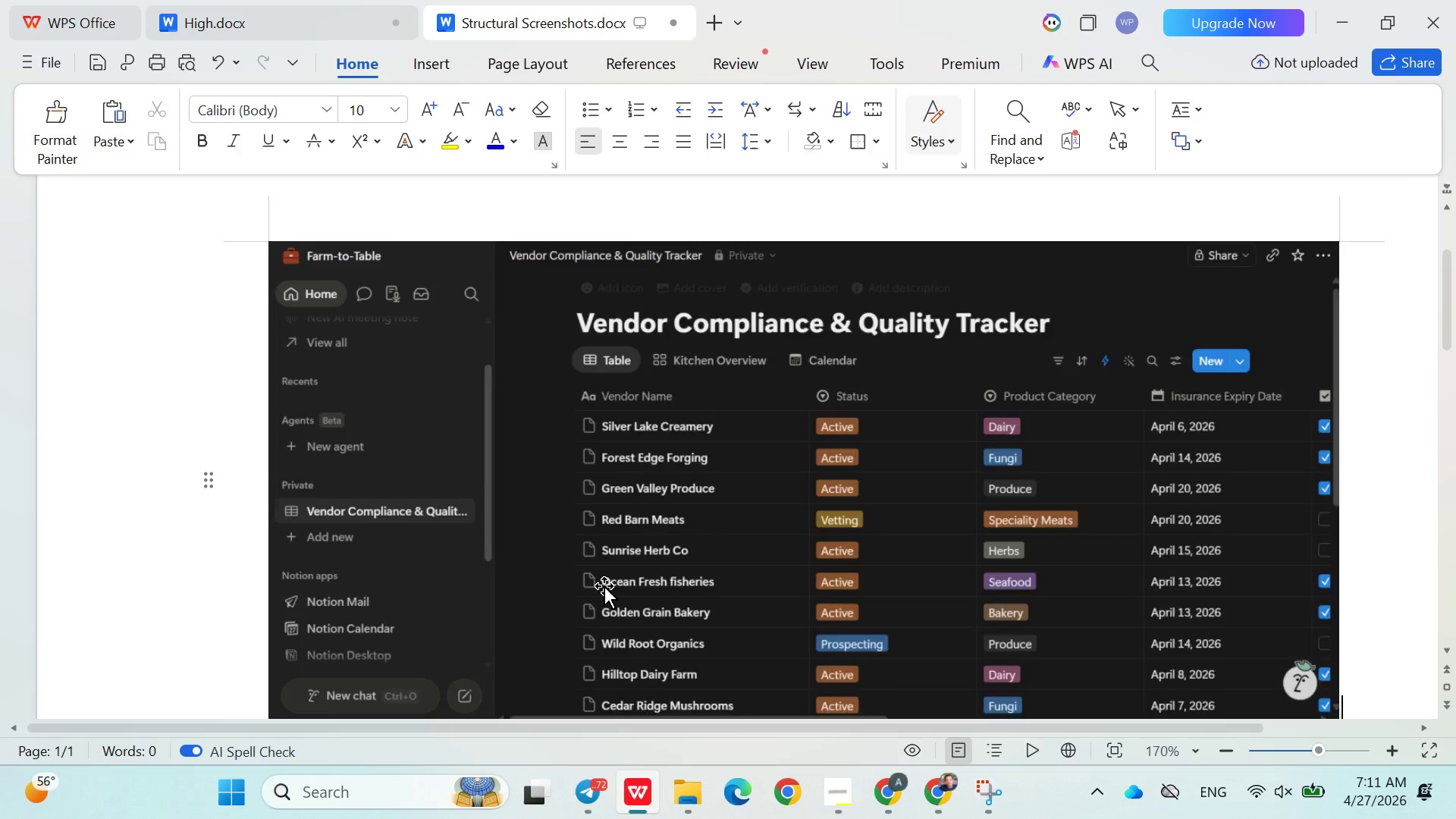 
key(Enter)
 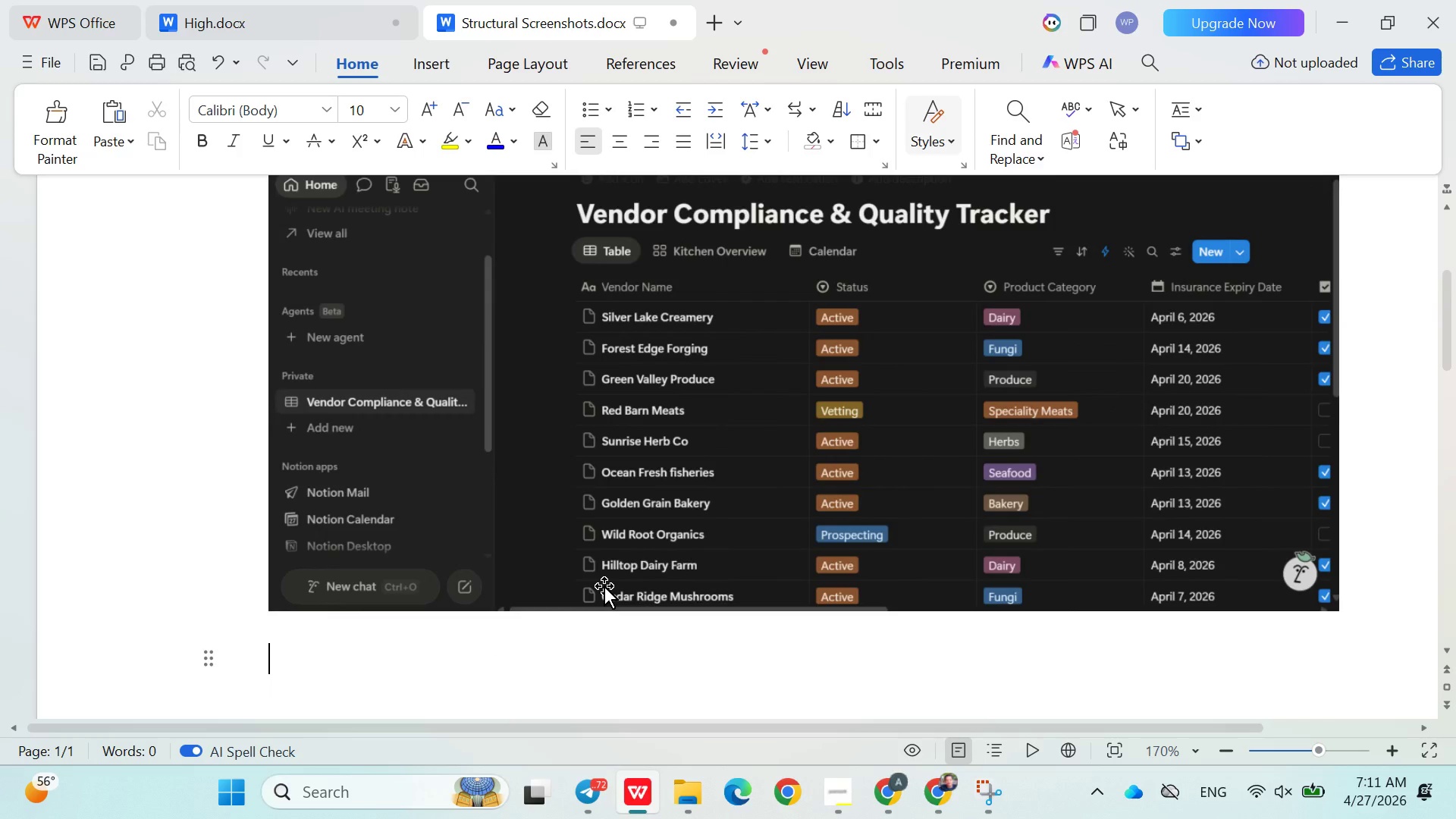 
key(Enter)
 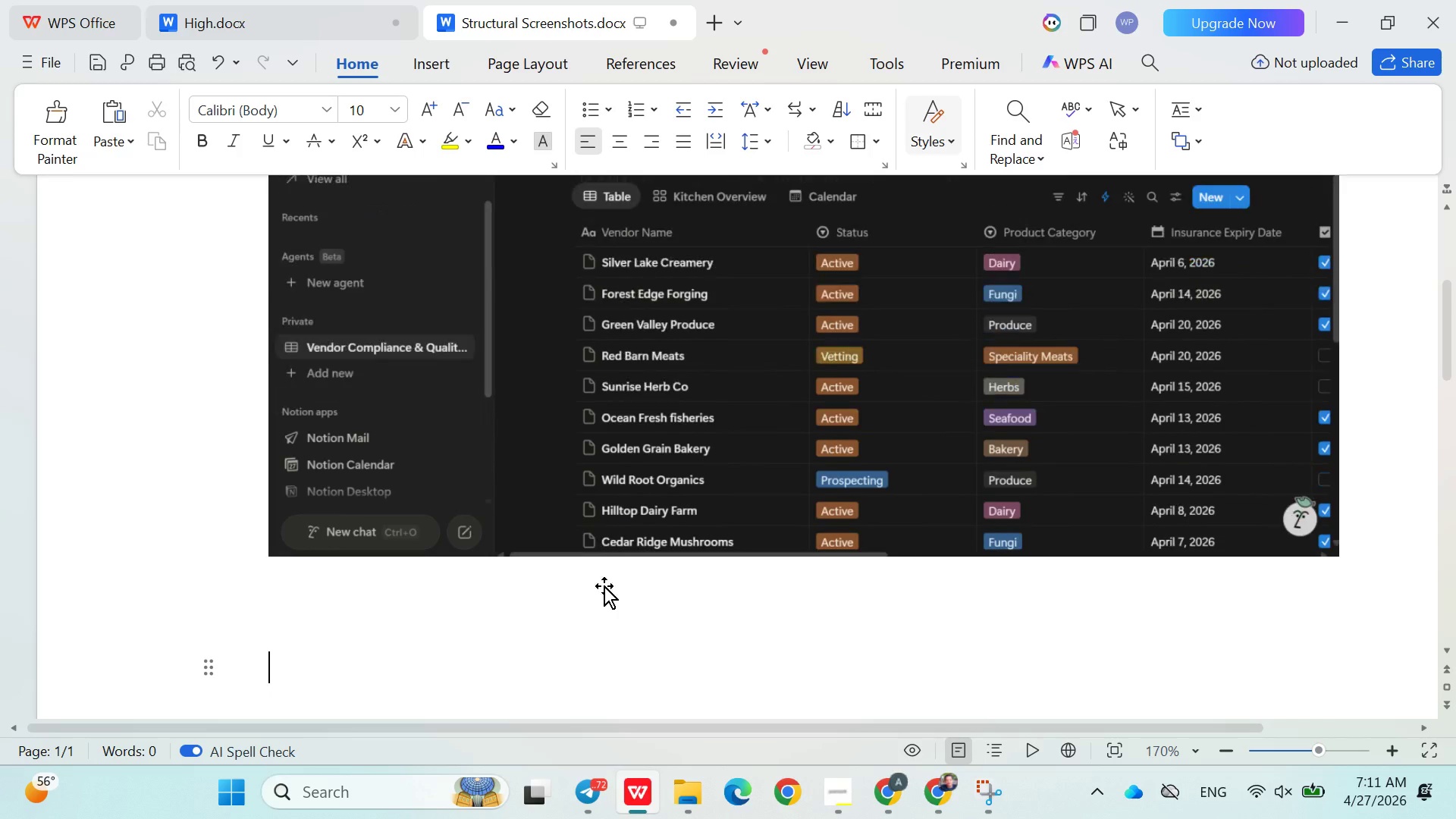 
key(Enter)
 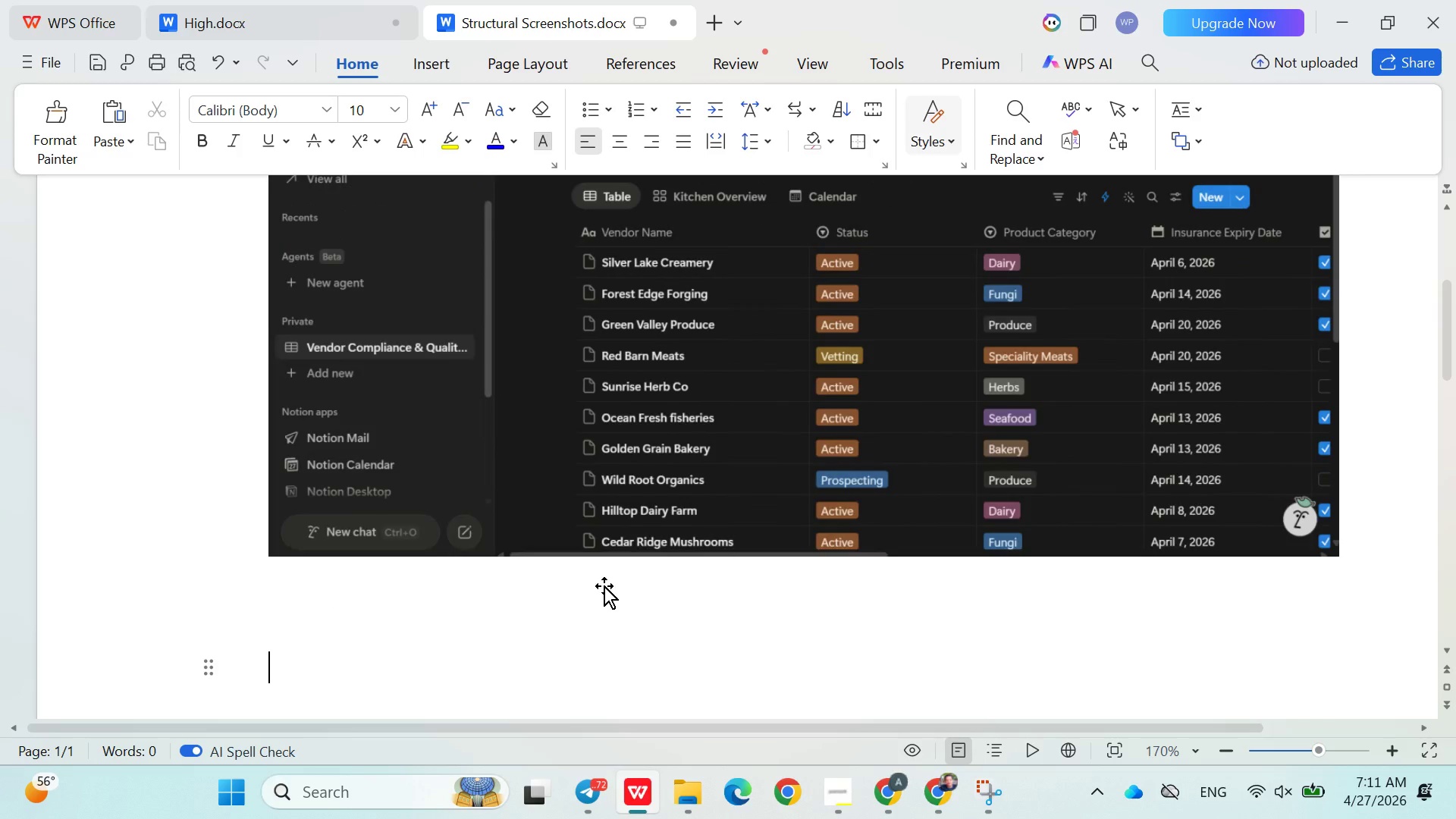 
key(Enter)
 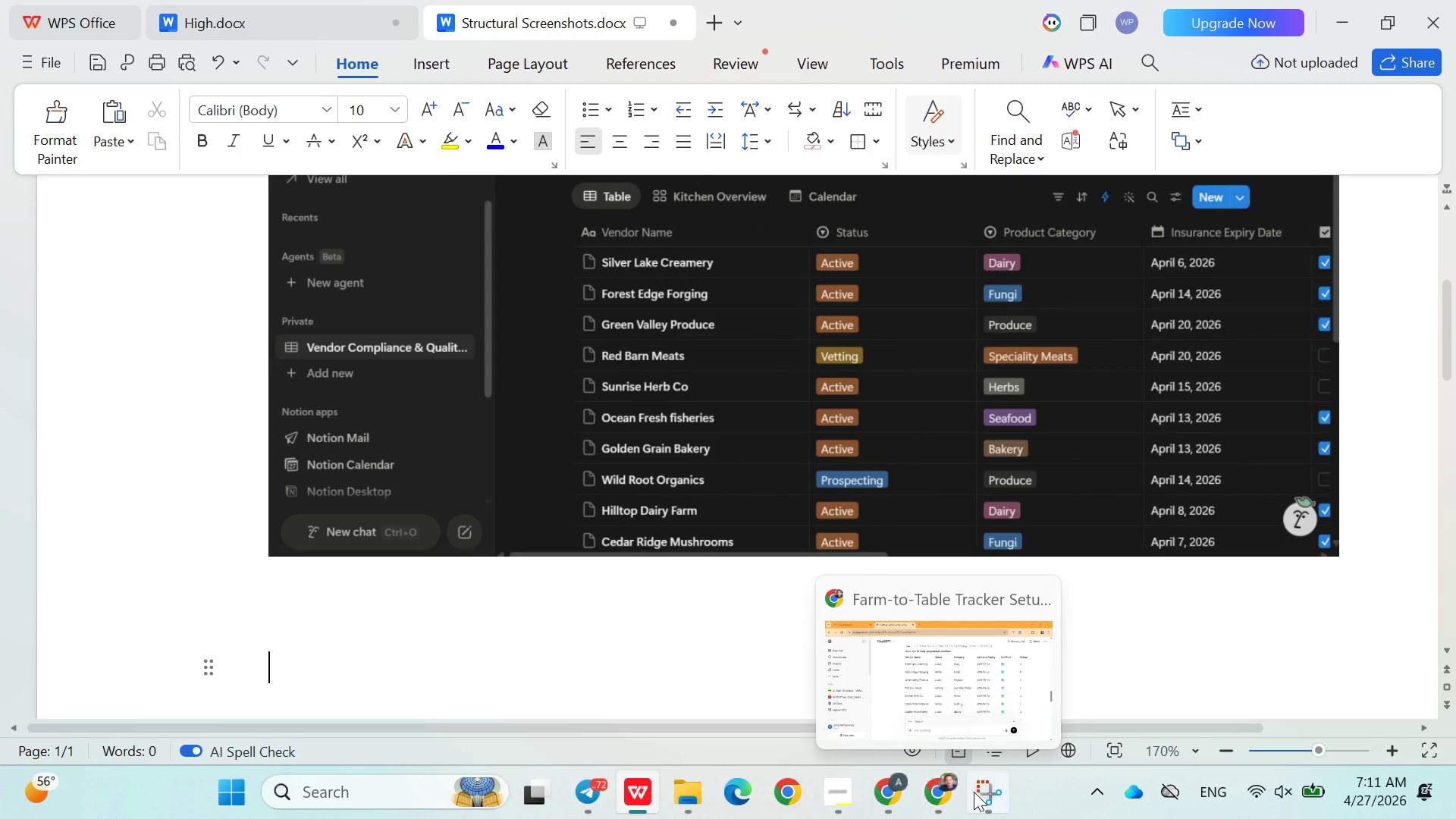 
wait(5.53)
 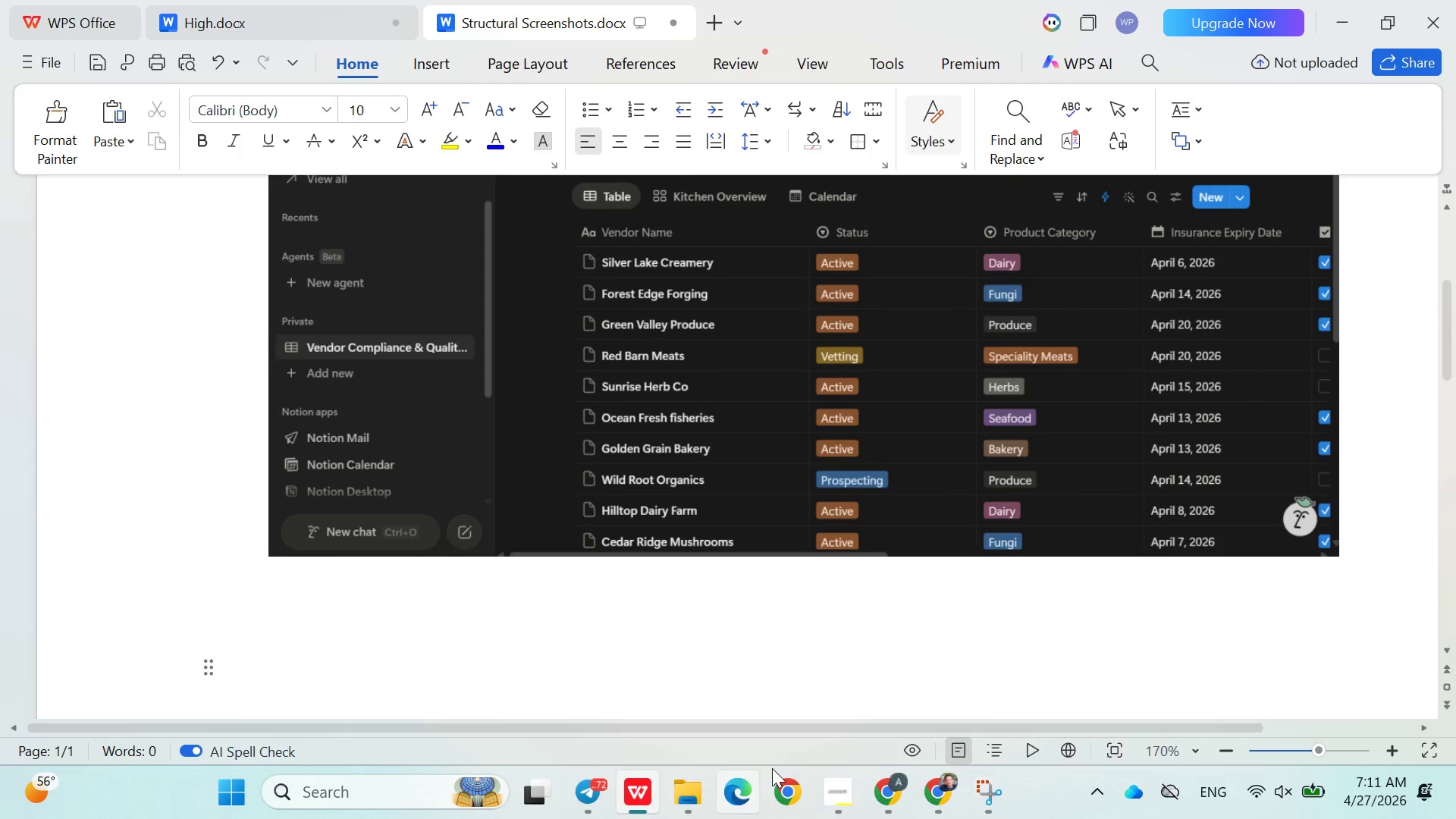 
left_click([903, 785])
 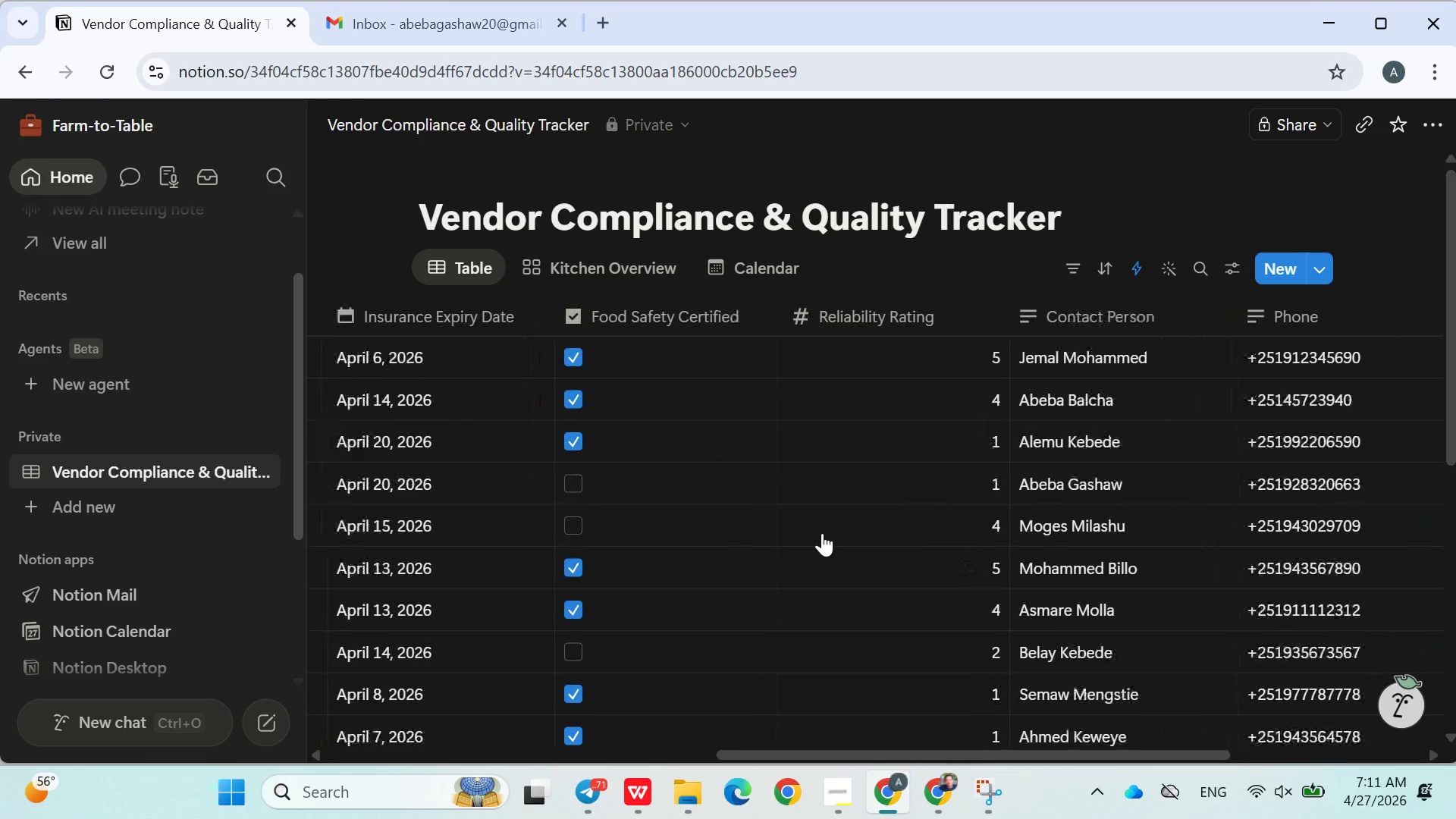 
wait(10.09)
 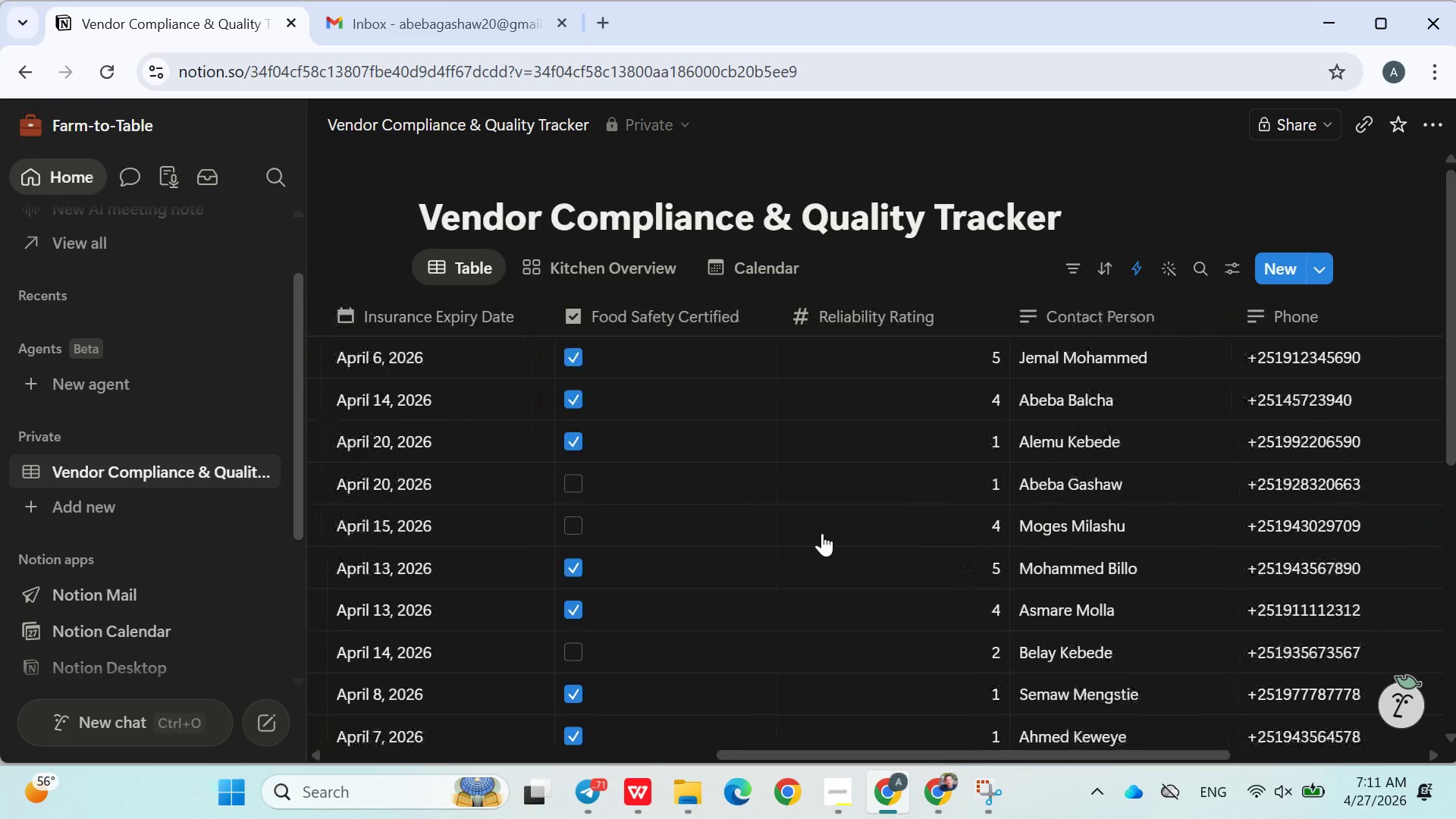 
left_click([988, 775])
 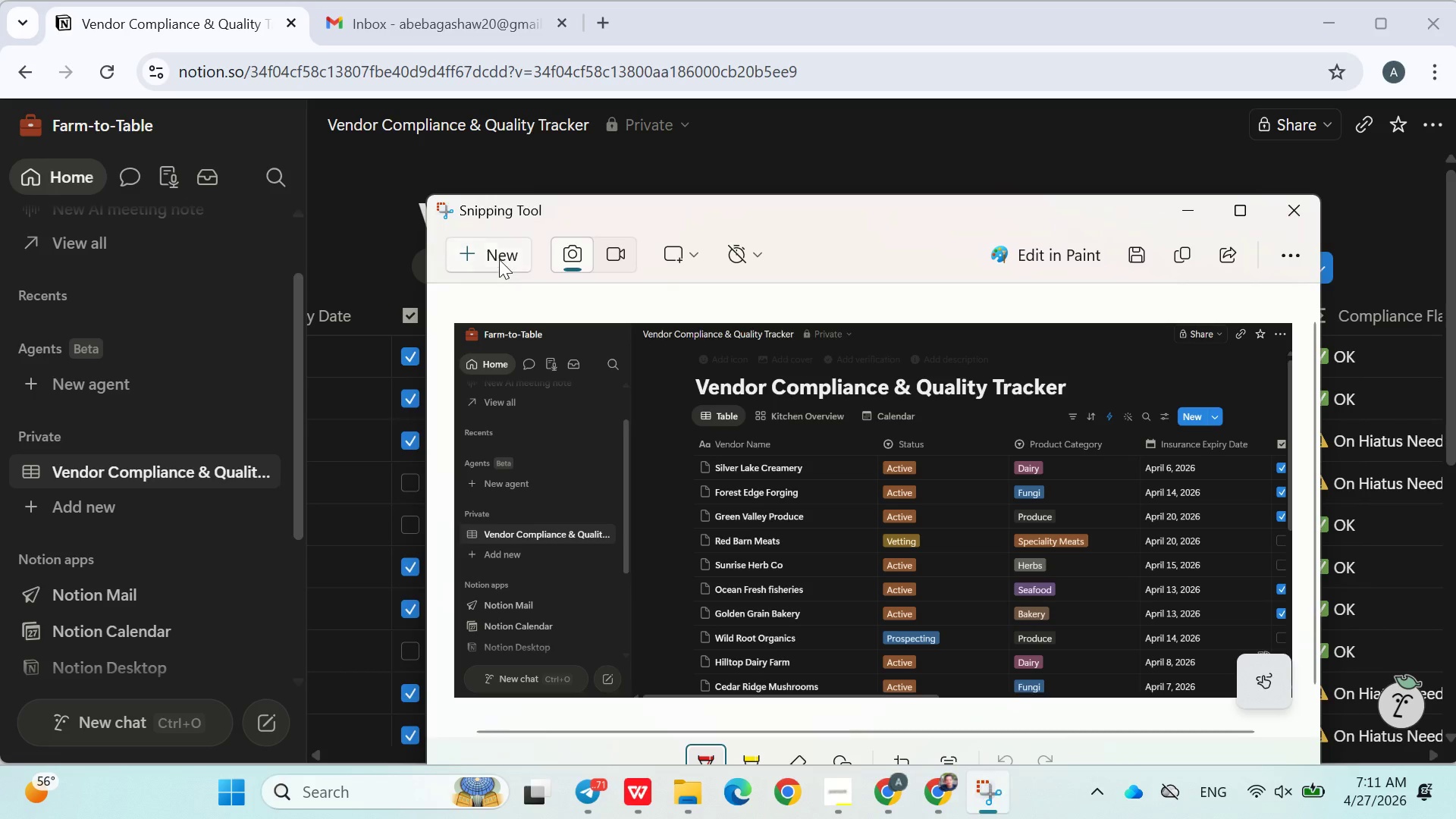 
left_click([498, 259])
 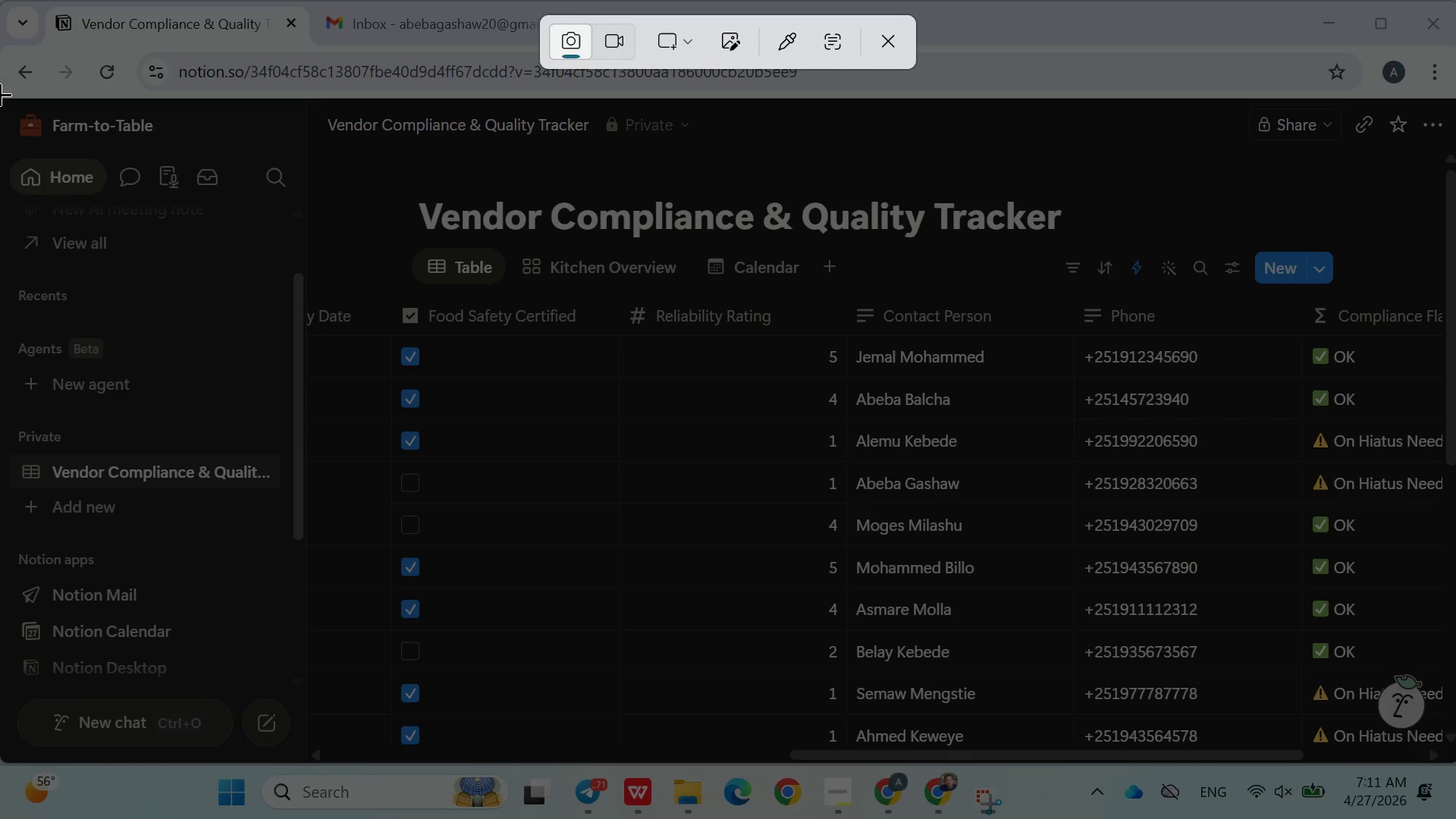 
left_click_drag(start_coordinate=[0, 94], to_coordinate=[1455, 746])
 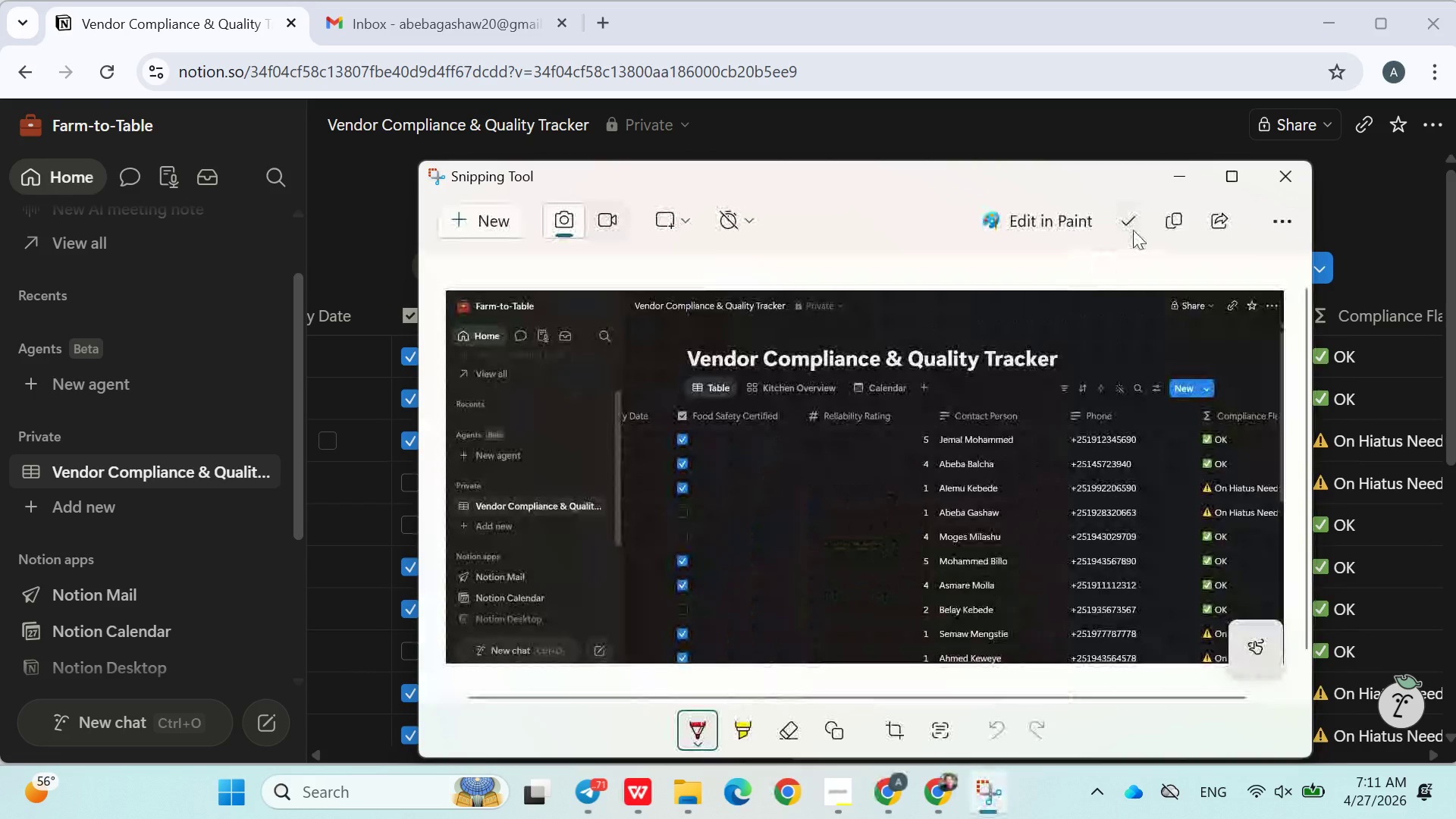 
left_click([1181, 218])
 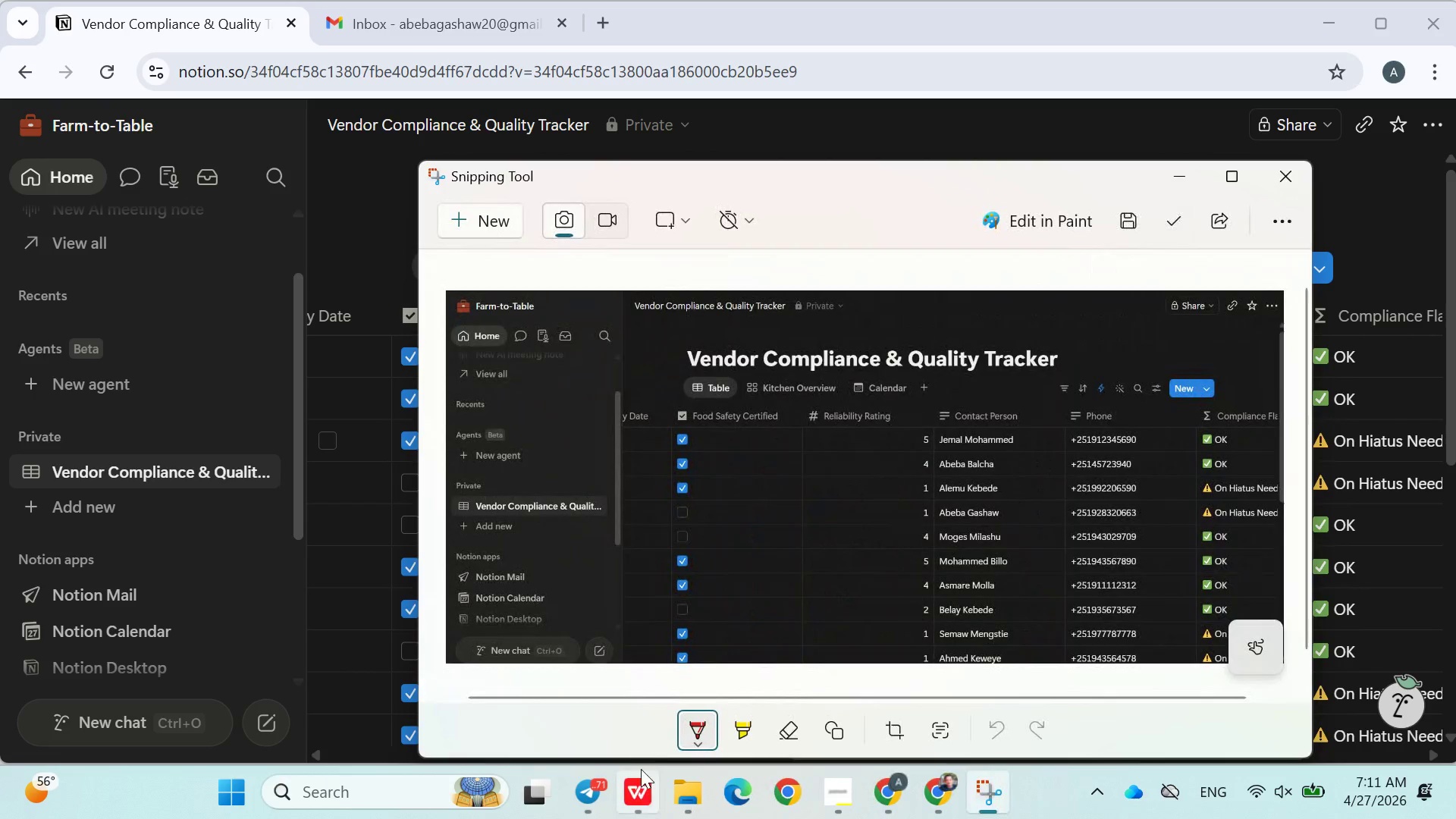 
left_click([641, 770])
 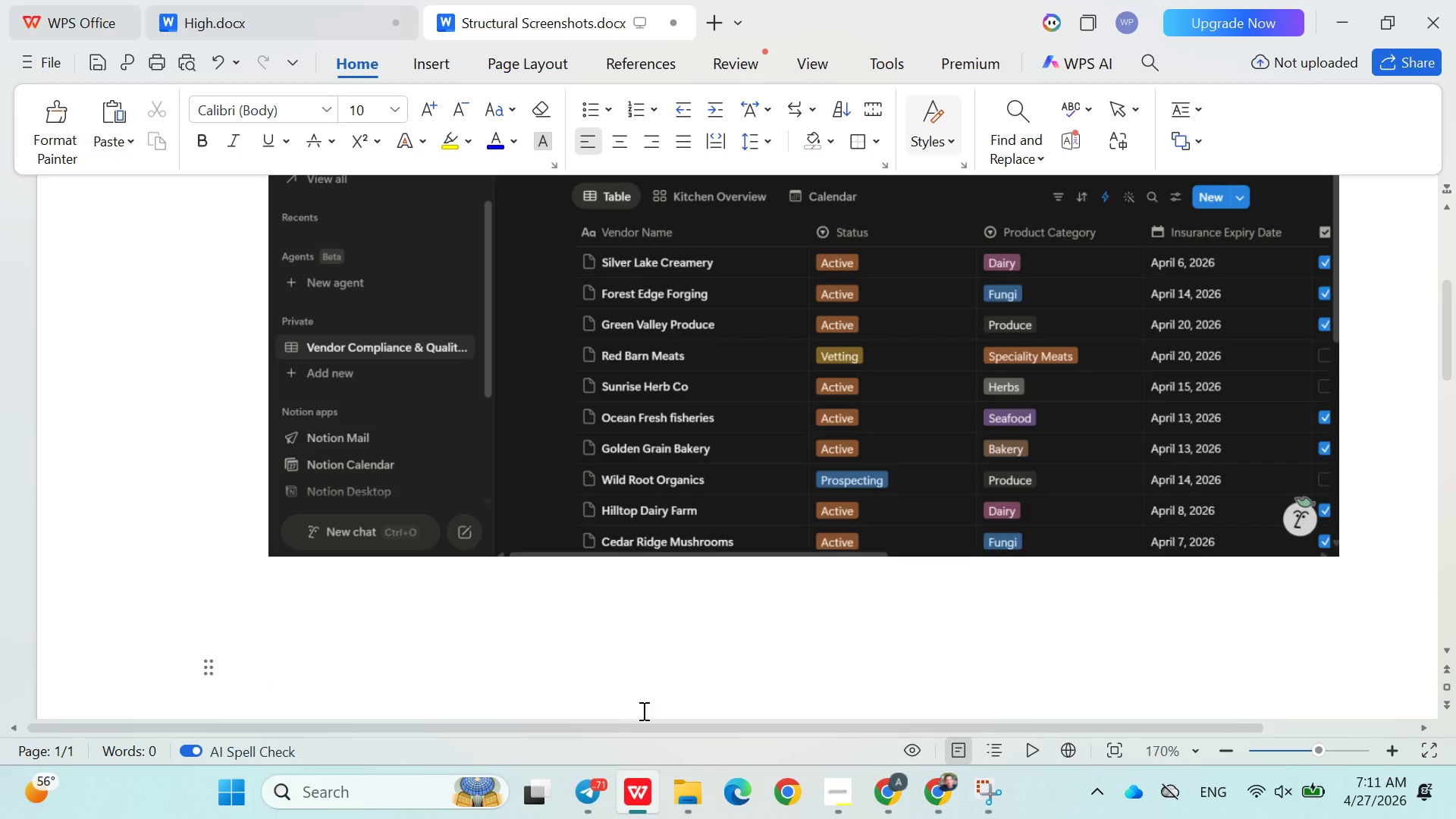 
key(Control+V)
 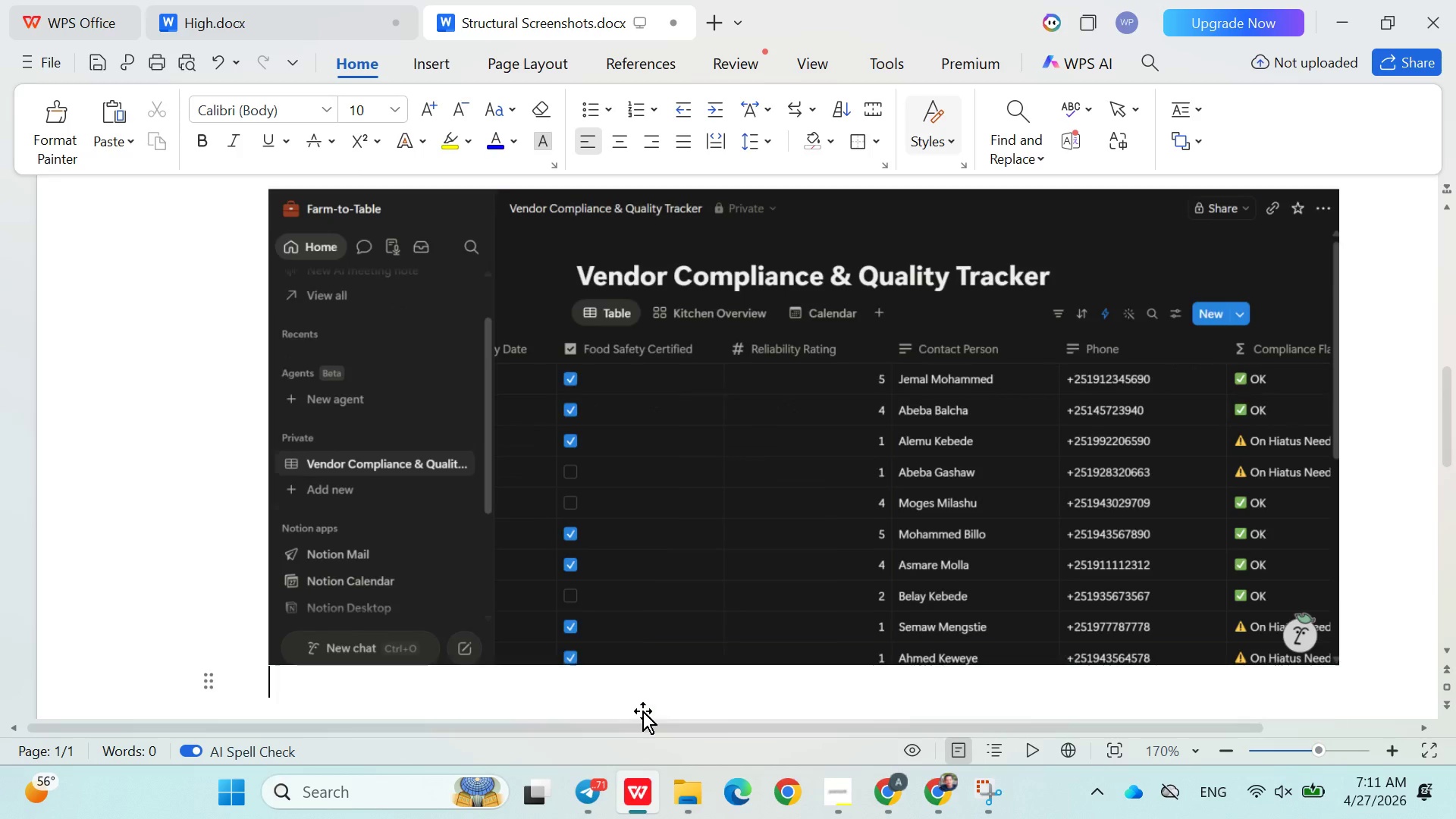 
key(Enter)
 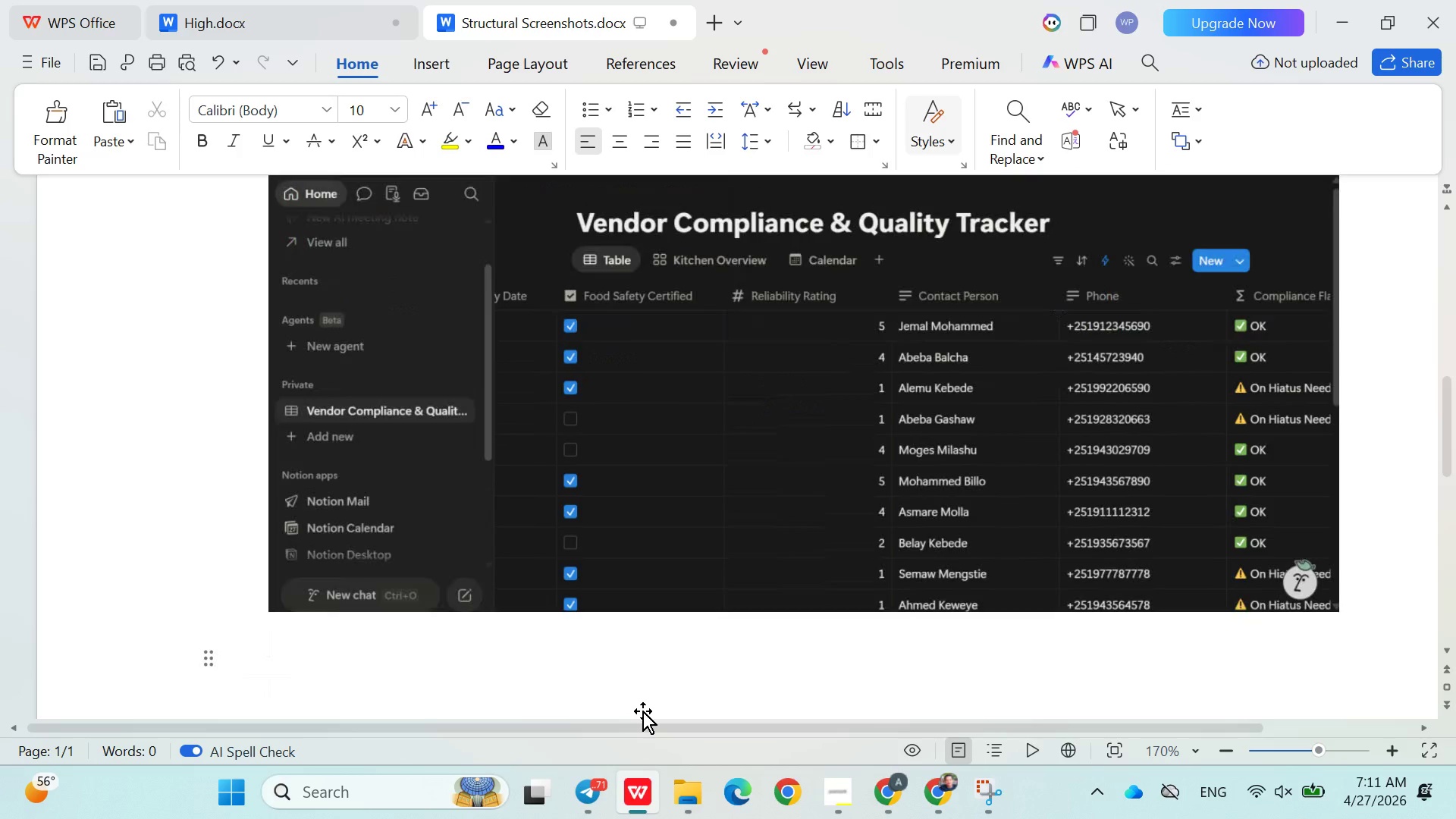 
key(Enter)
 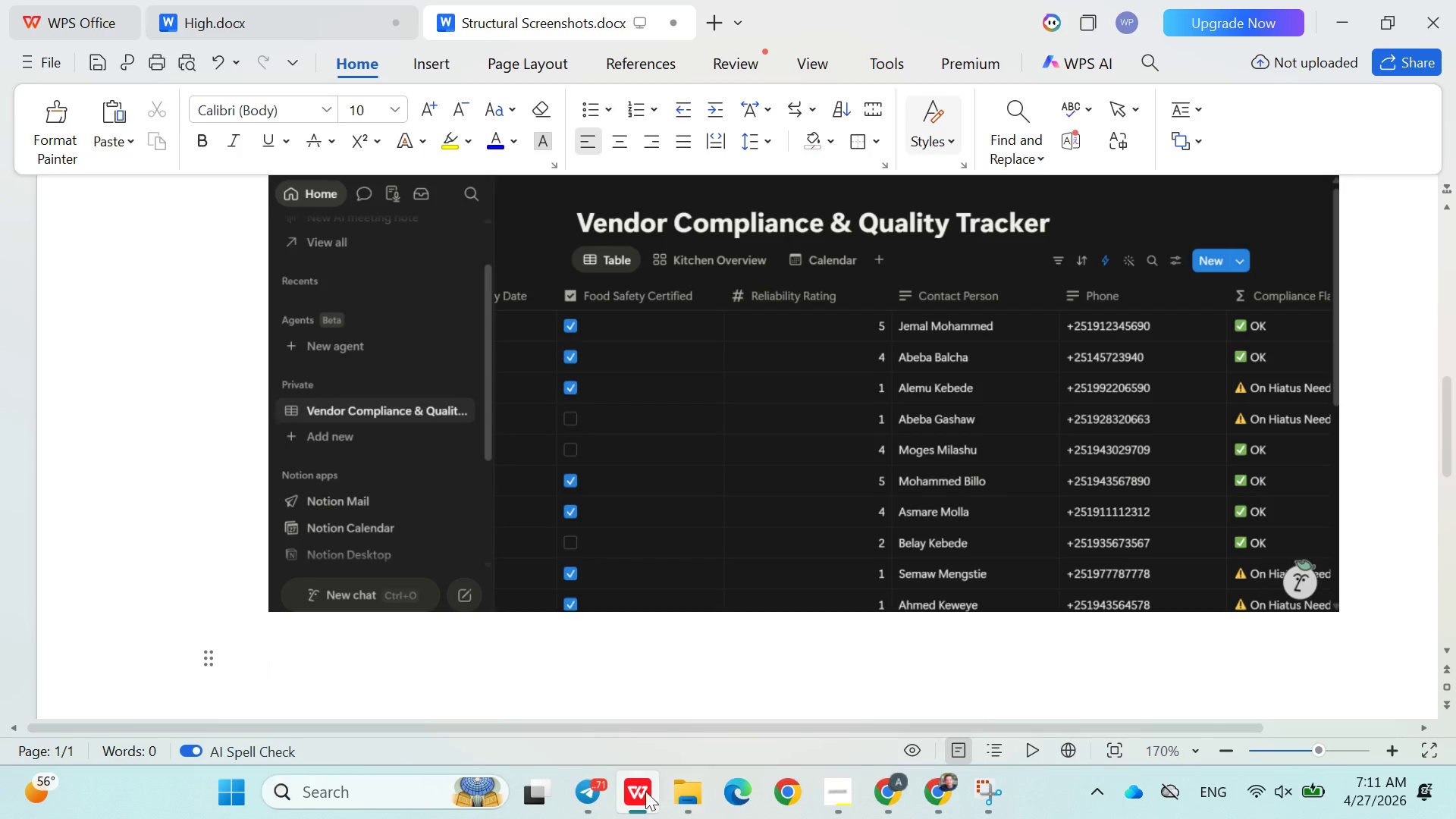 
left_click([642, 792])
 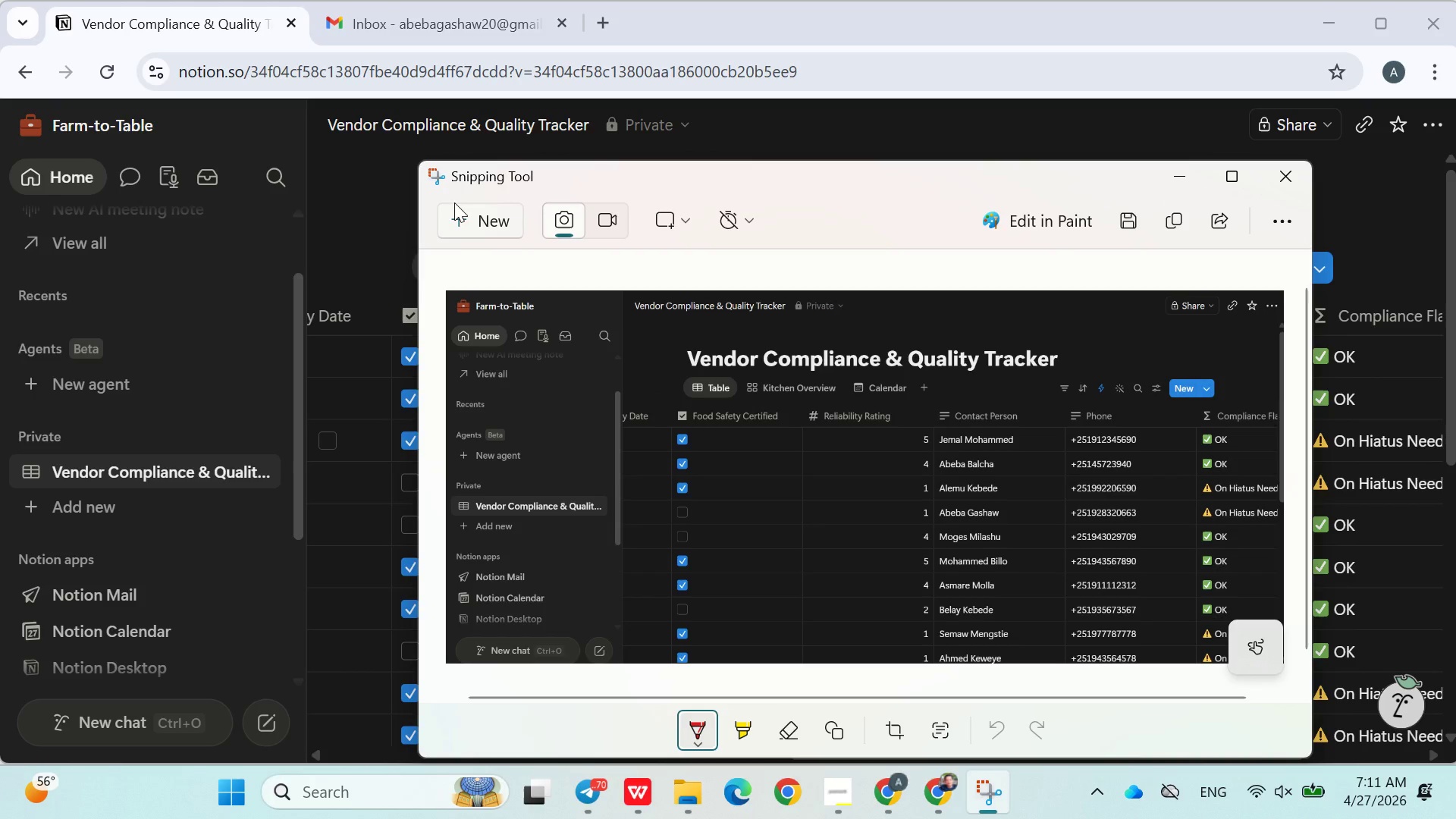 
left_click([373, 166])
 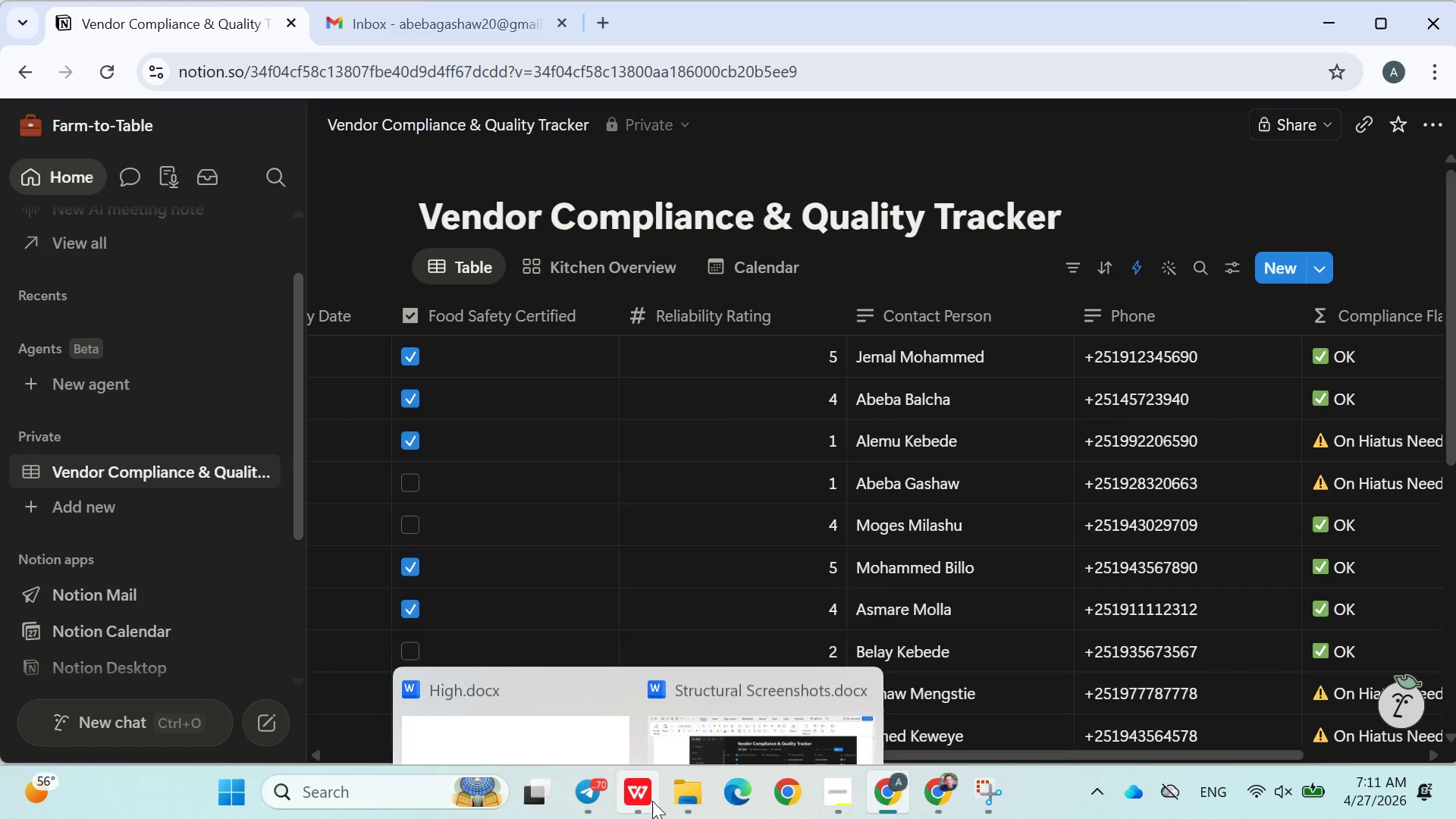 
left_click([652, 801])
 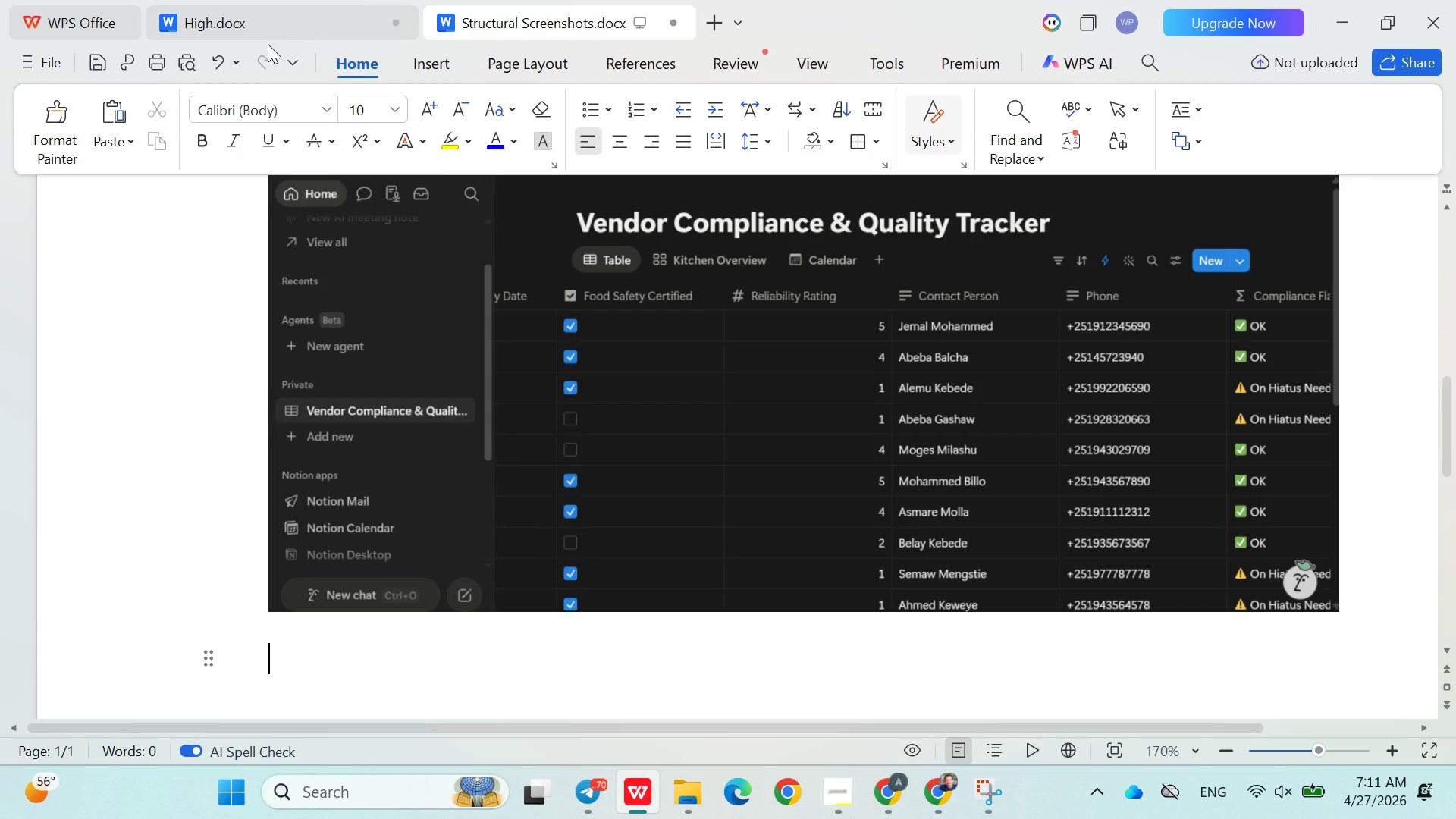 
left_click([259, 36])
 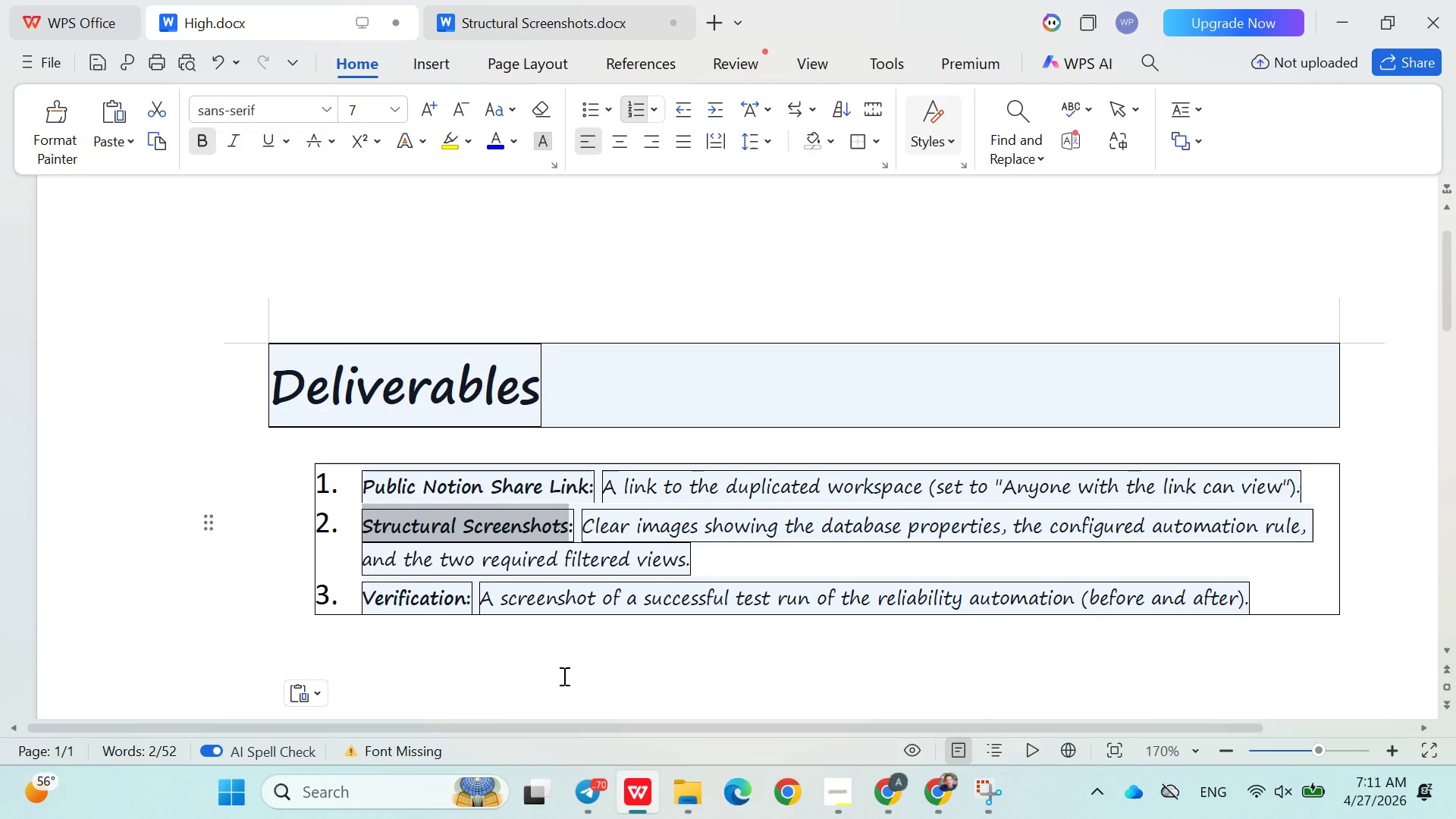 
wait(10.99)
 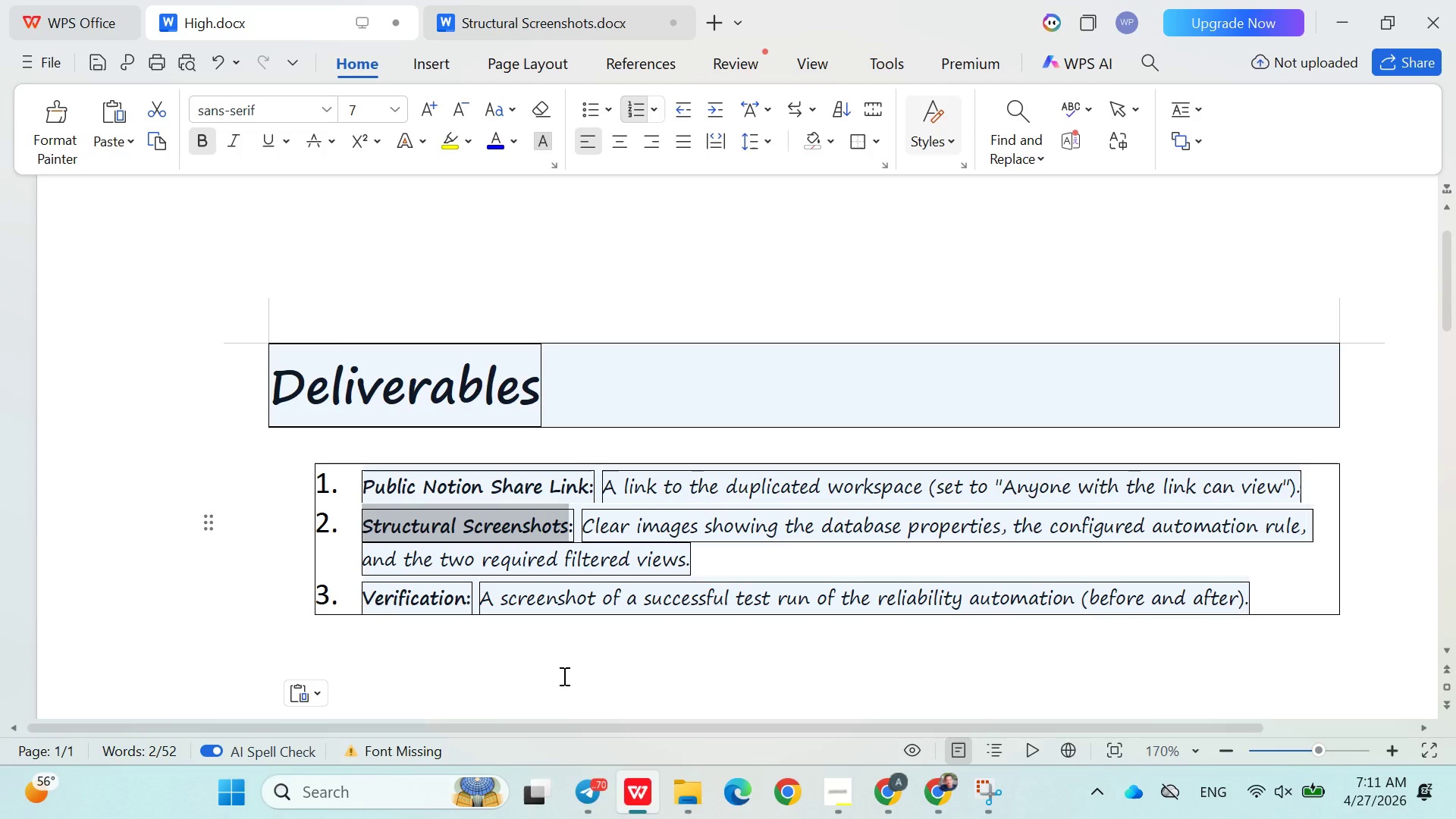 
left_click([890, 774])
 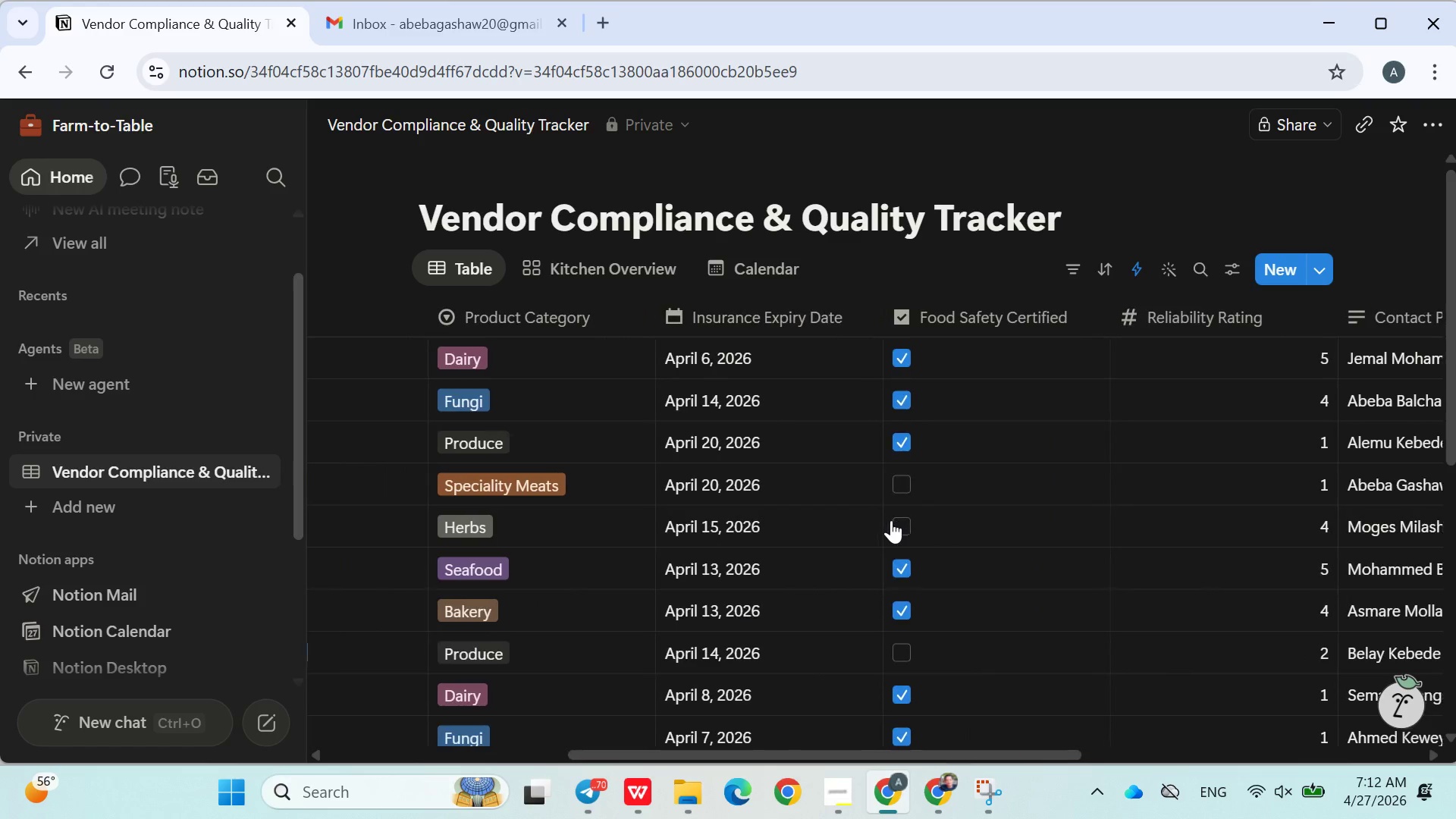 
wait(9.36)
 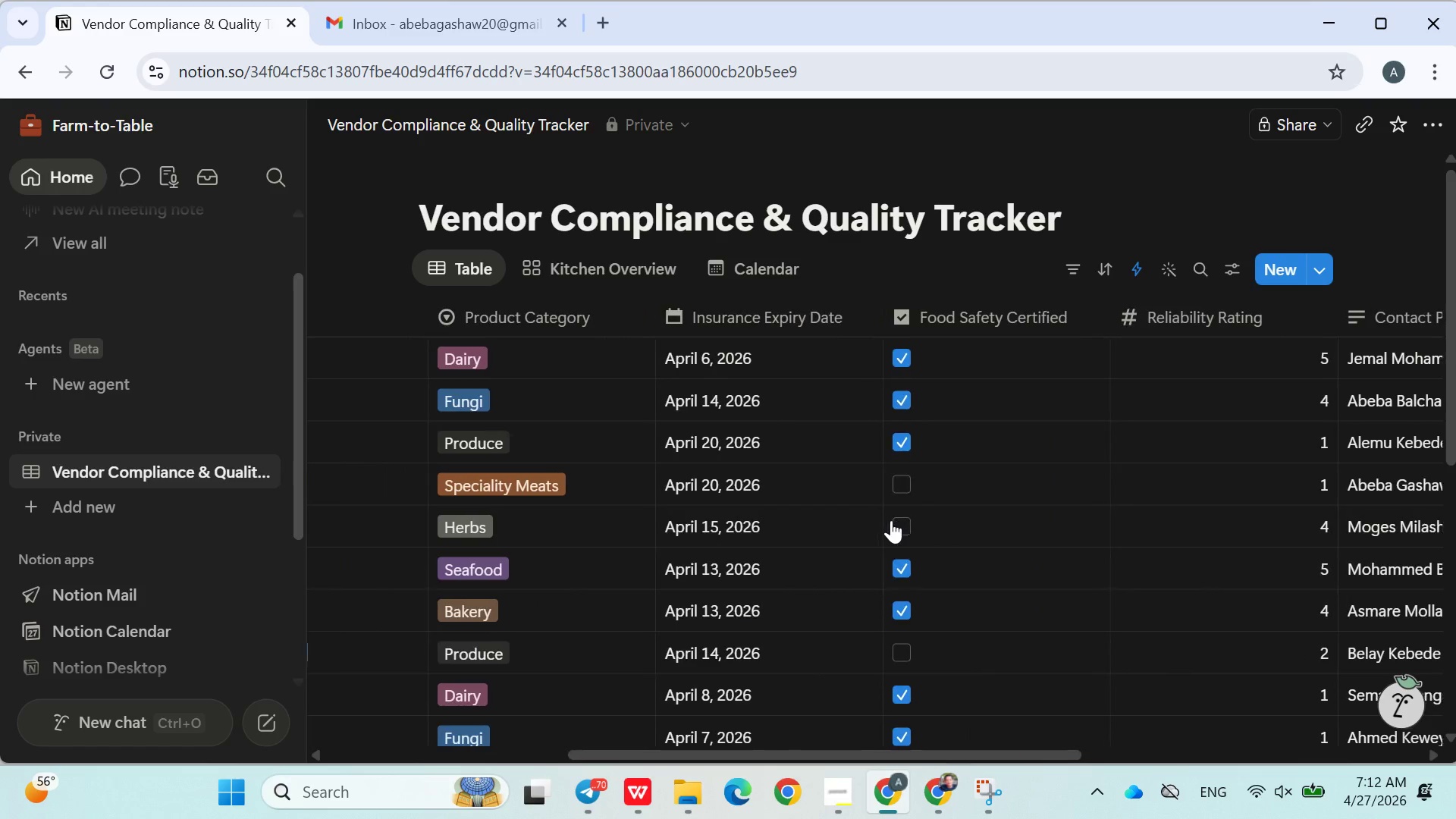 
left_click([632, 794])
 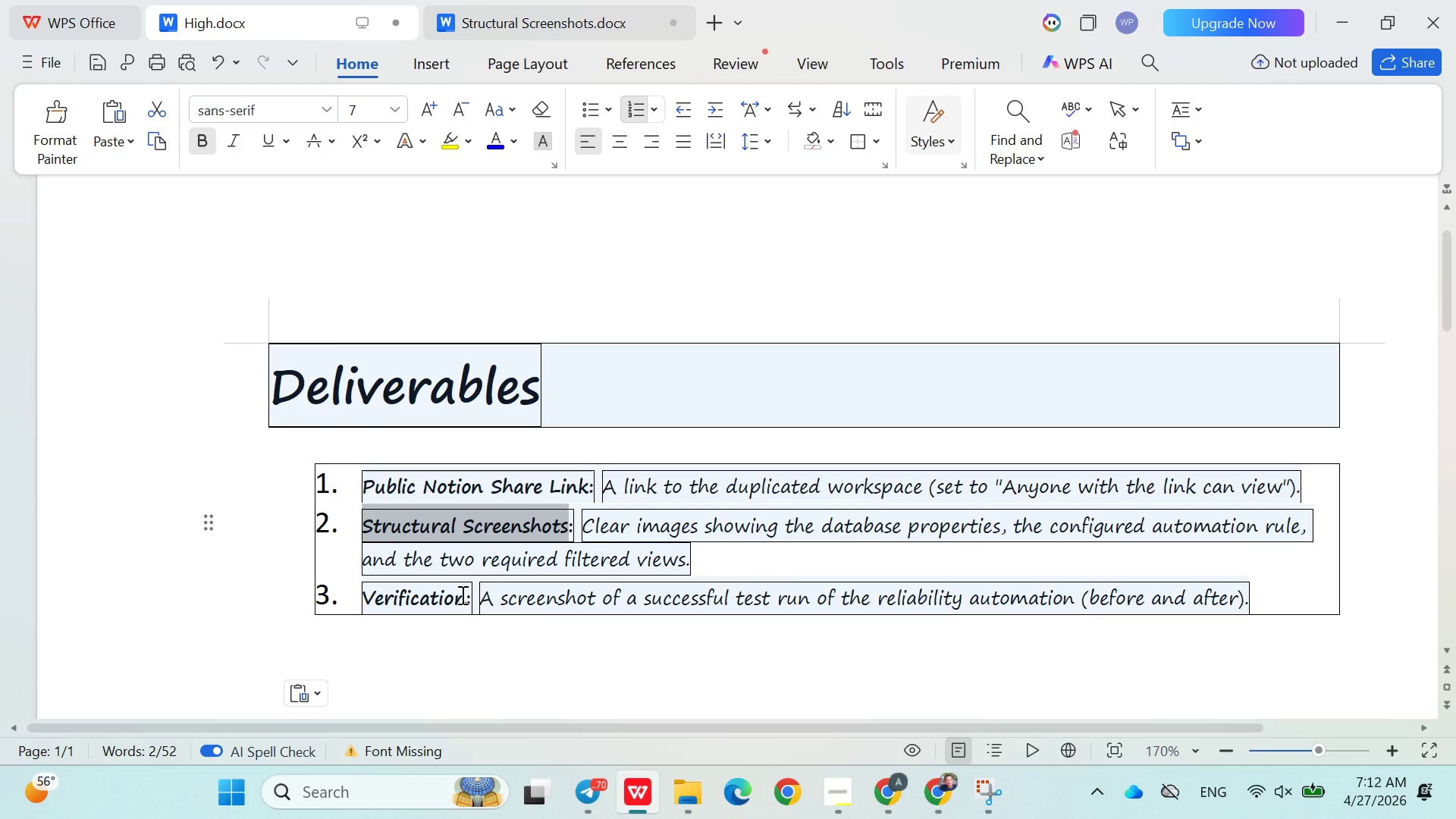 
left_click_drag(start_coordinate=[463, 598], to_coordinate=[363, 587])
 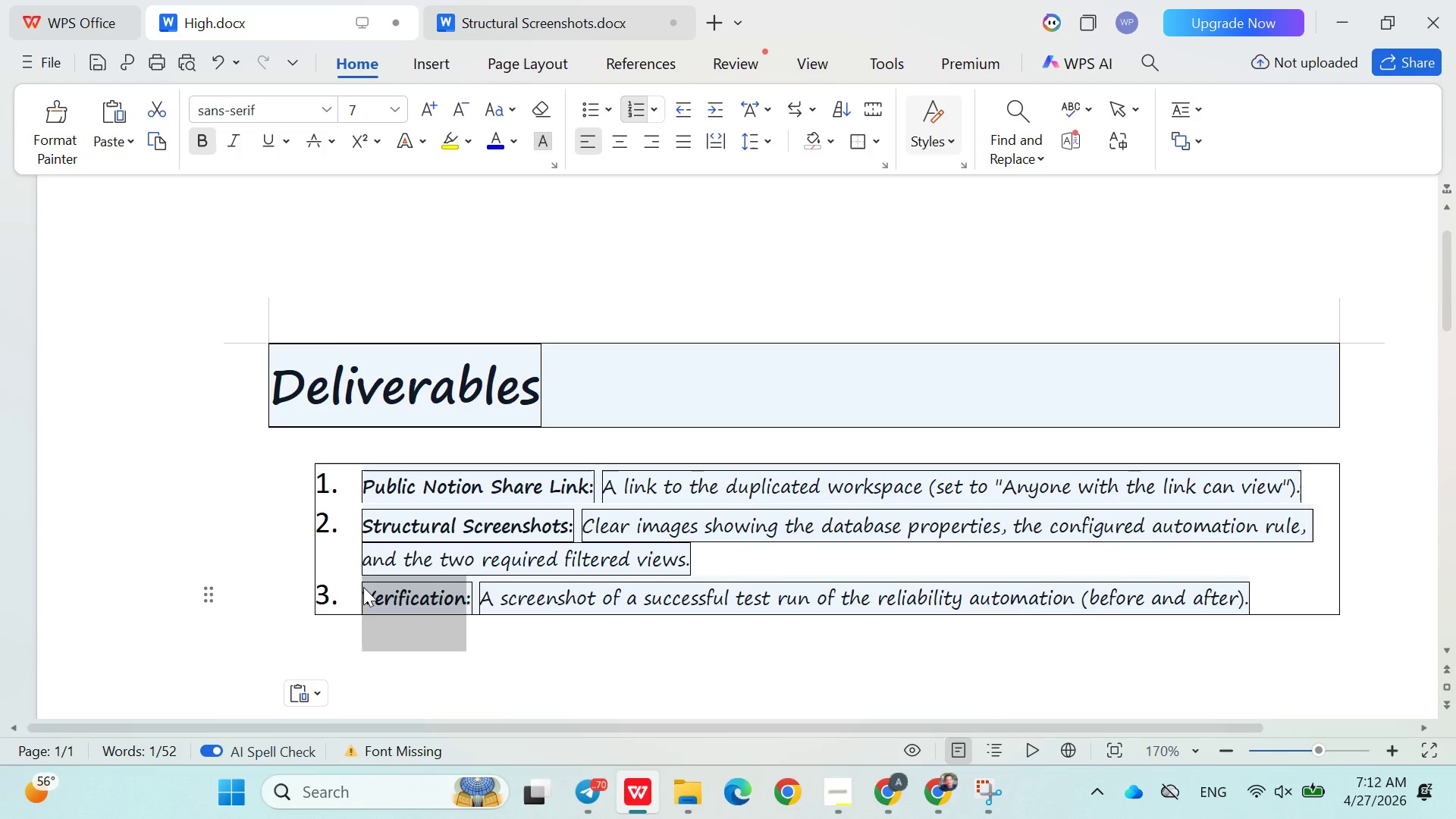 
key(Control+C)
 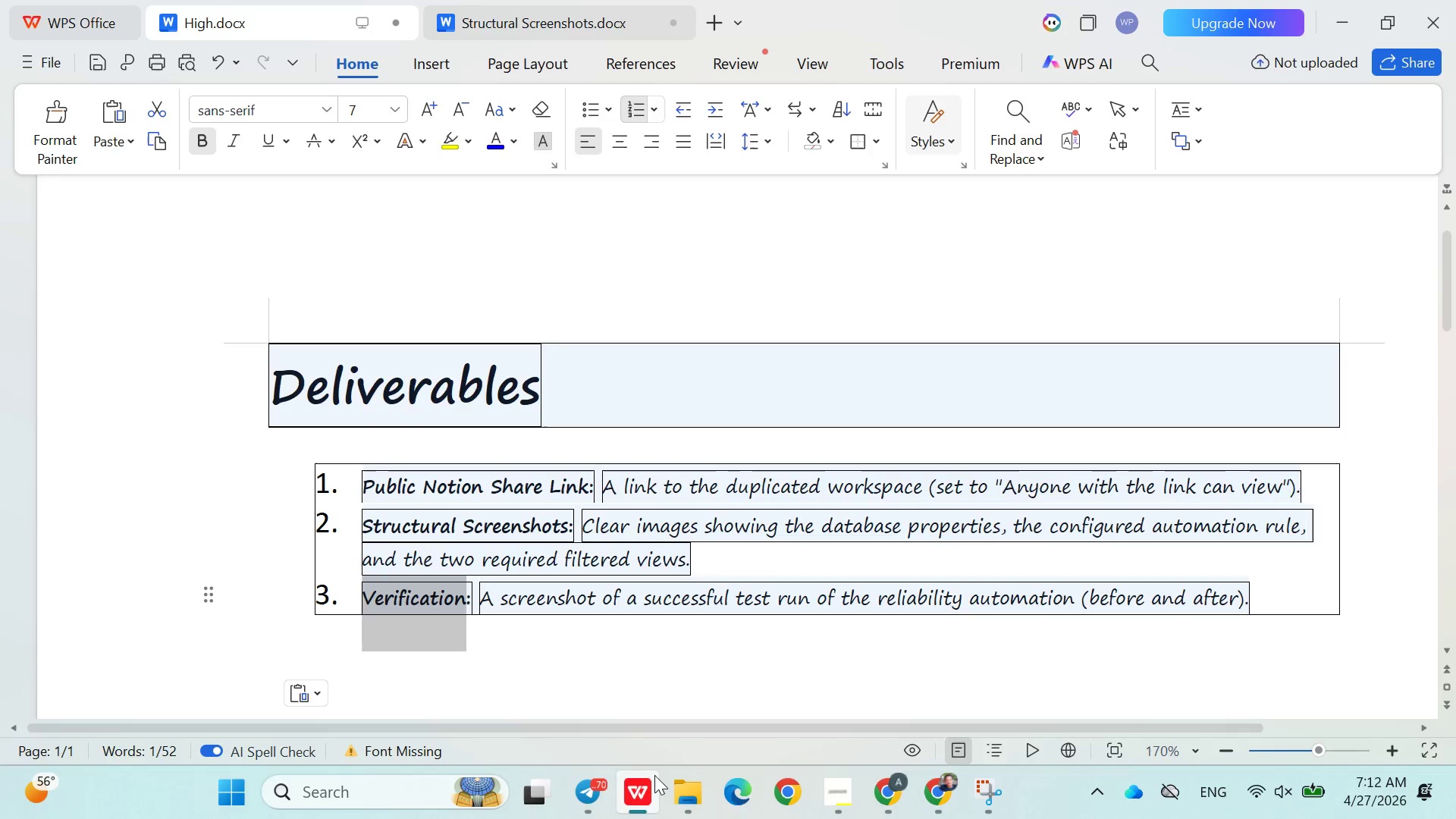 
left_click([654, 775])
 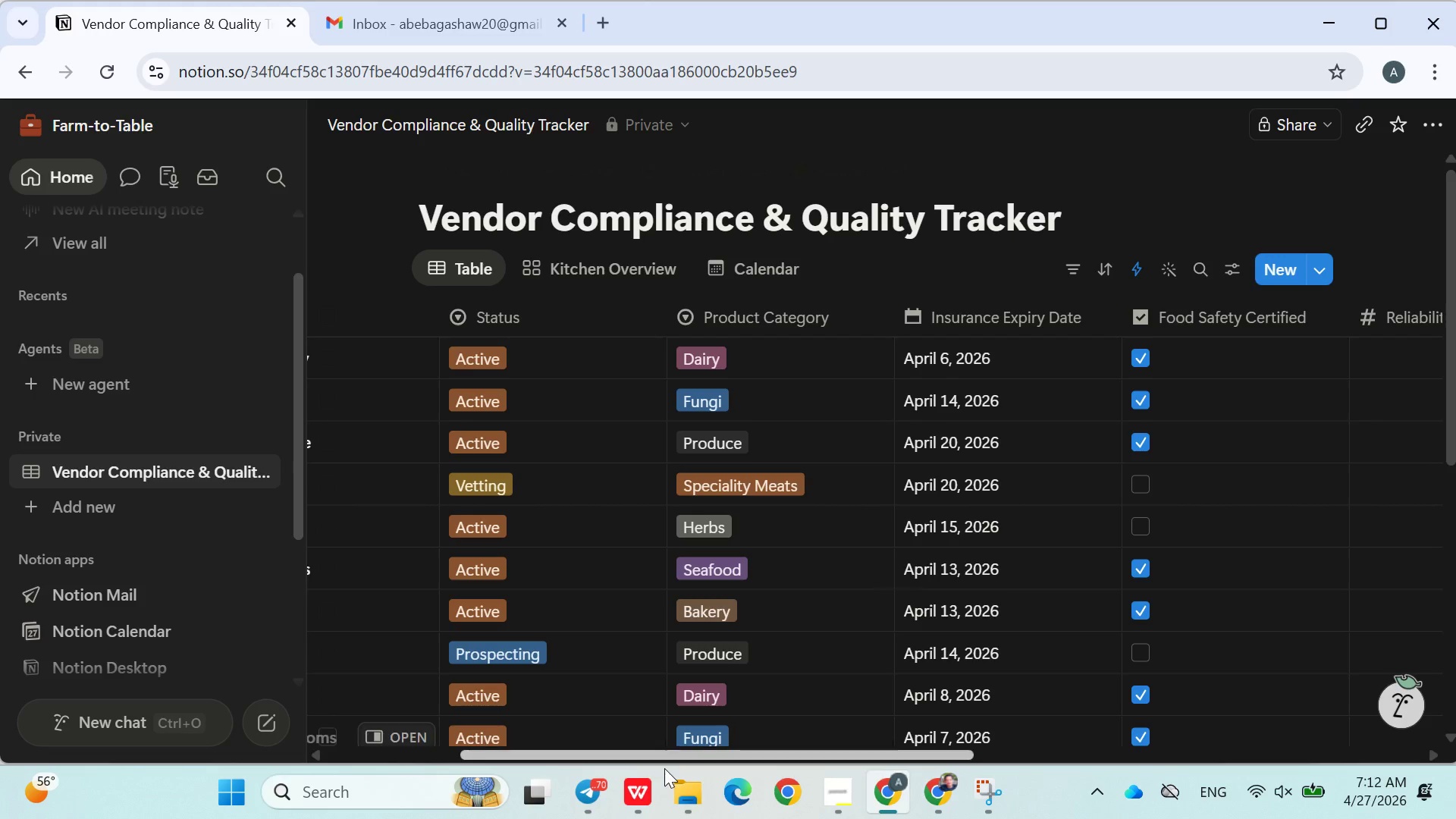 
left_click([660, 791])
 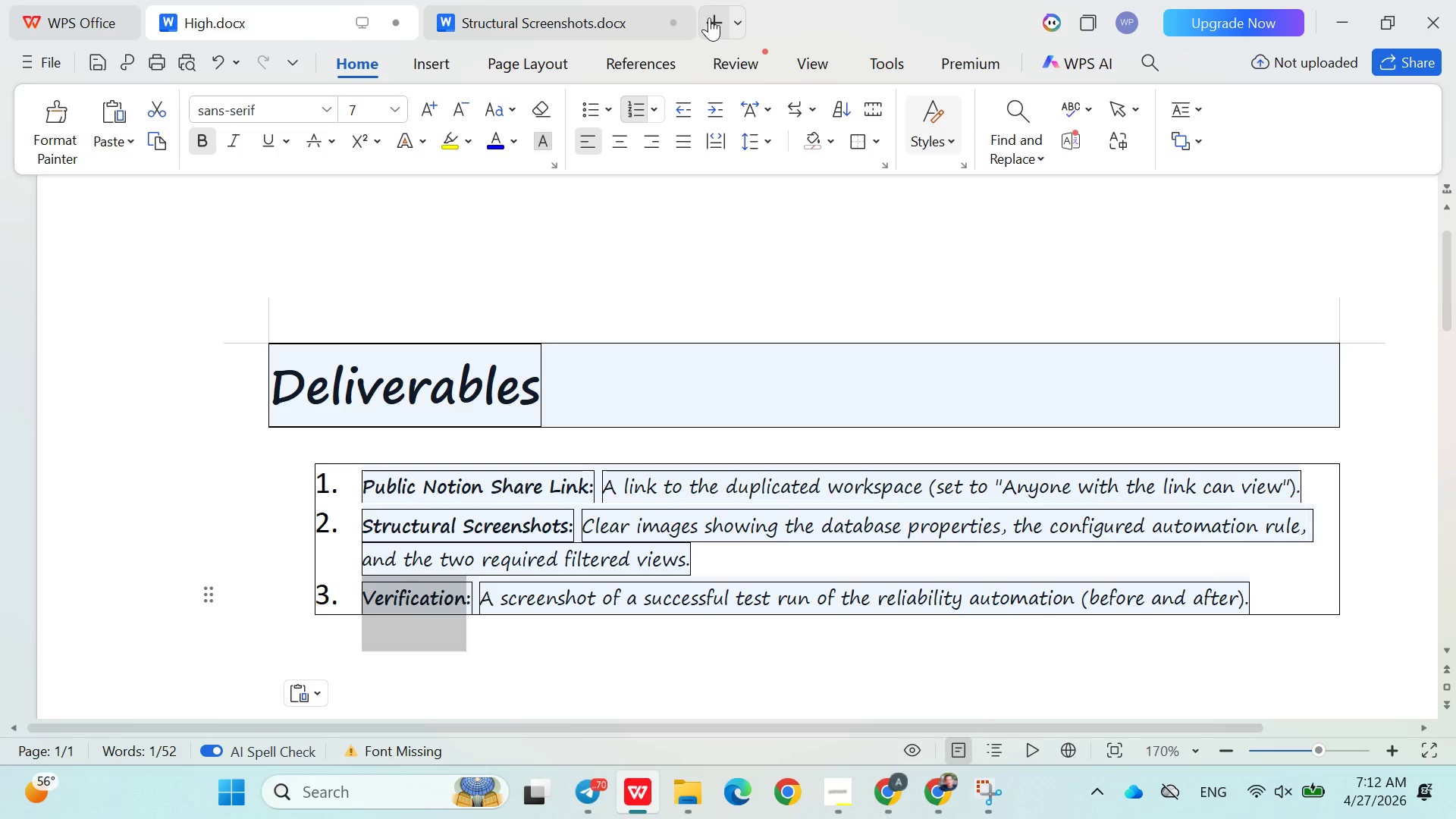 
left_click([709, 17])
 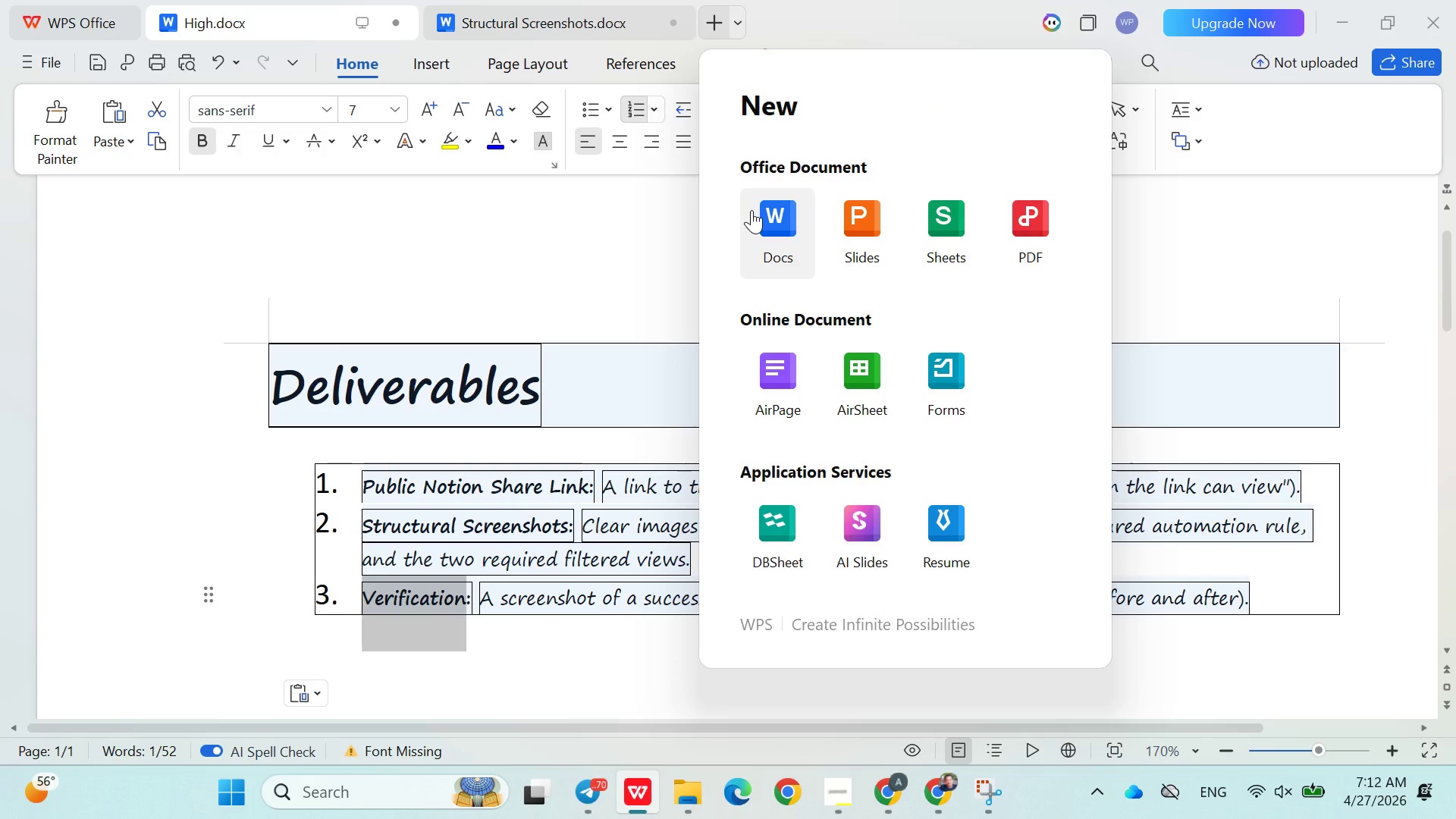 
left_click([758, 210])
 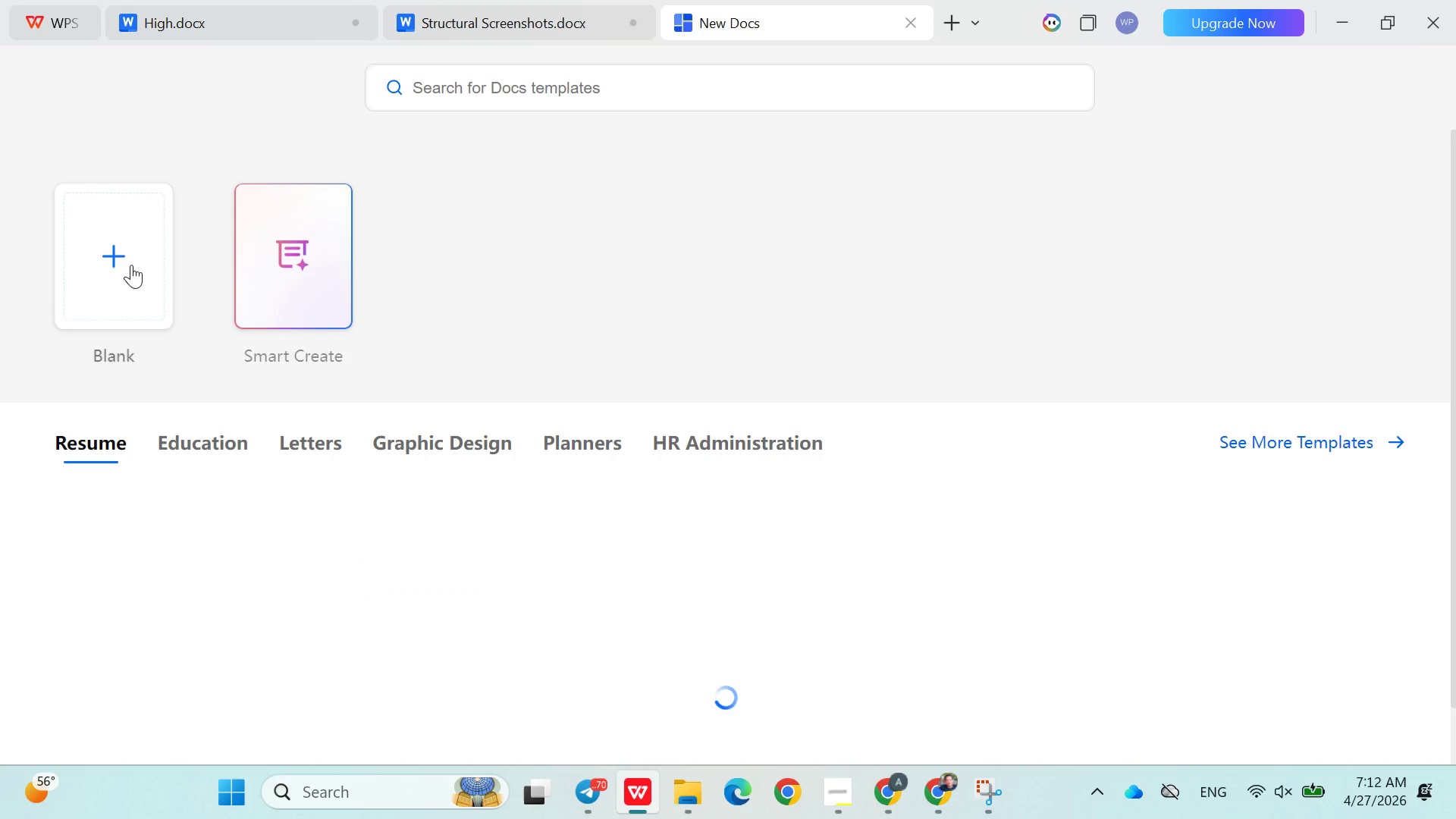 
left_click([123, 265])
 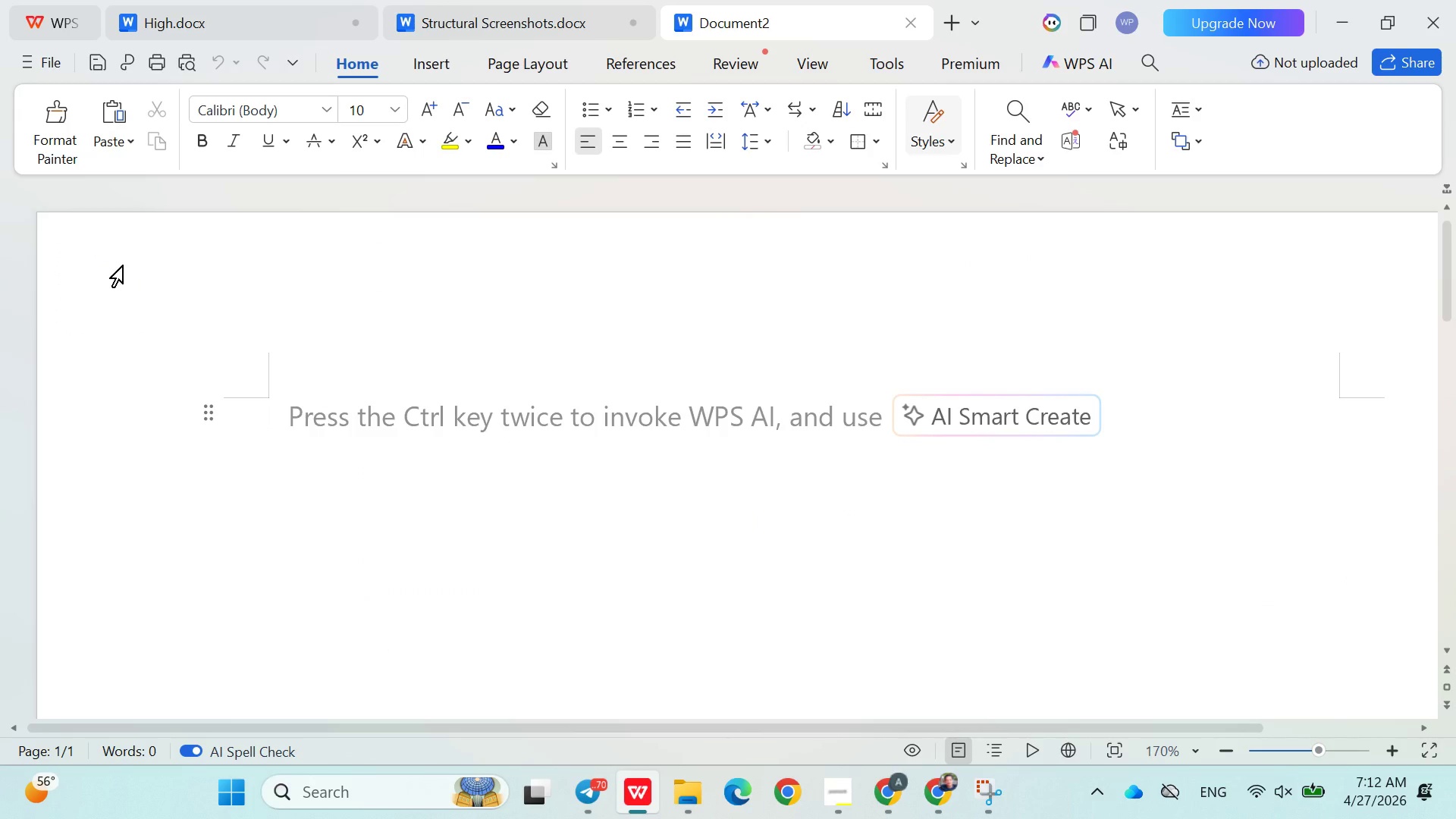 
key(Control+S)
 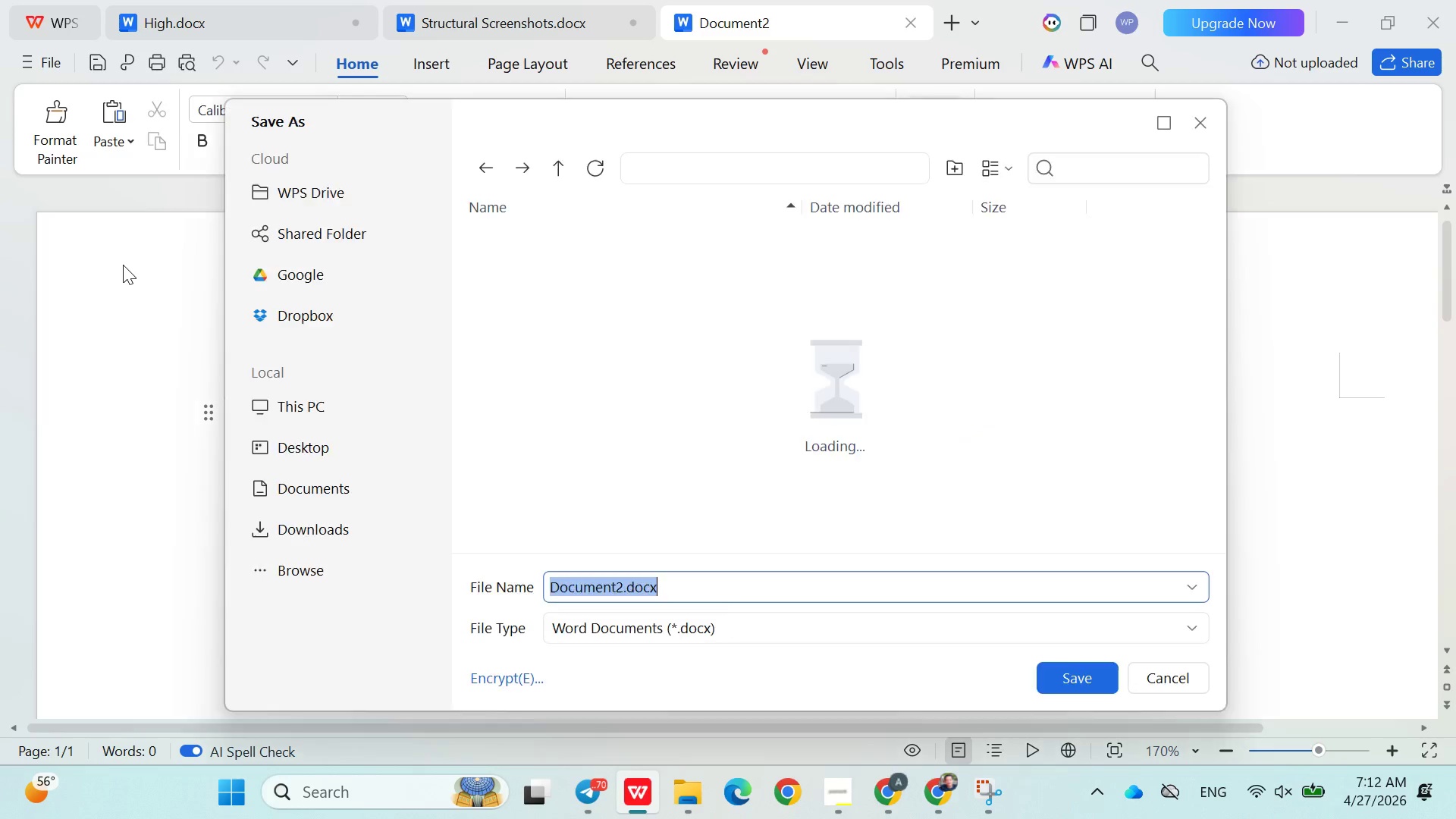 
key(Control+V)
 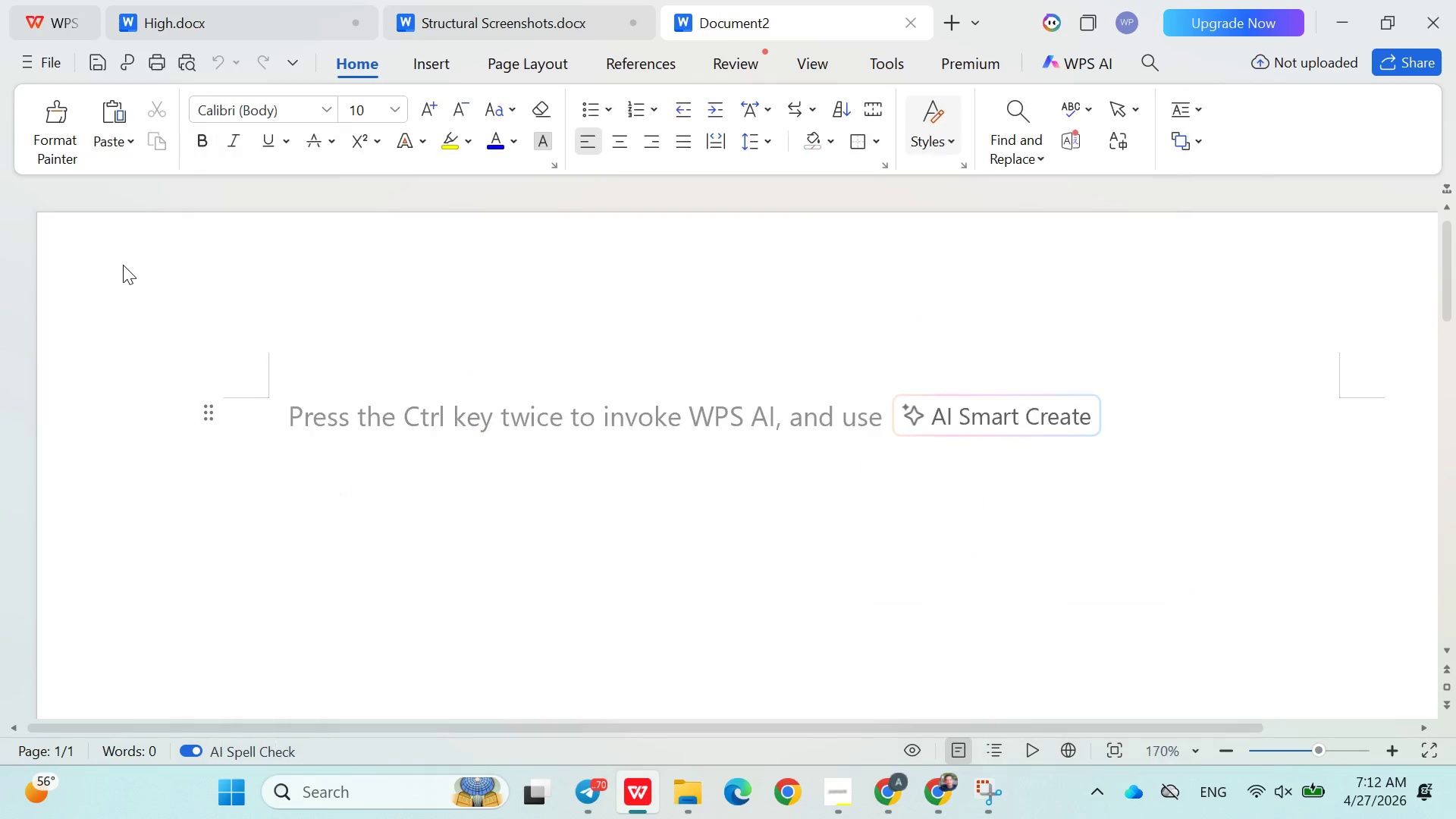 
key(Enter)
 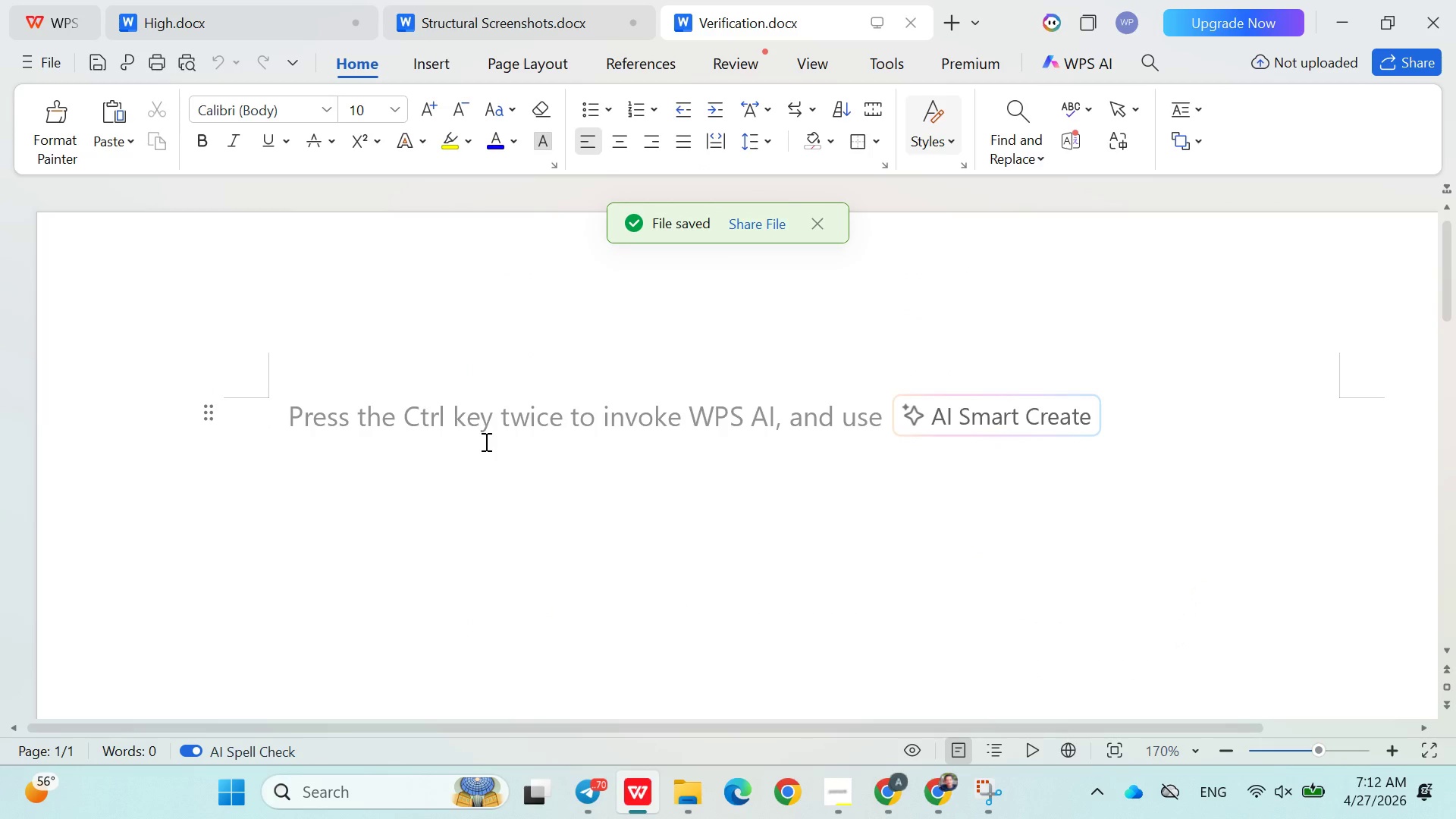 
key(Control+V)
 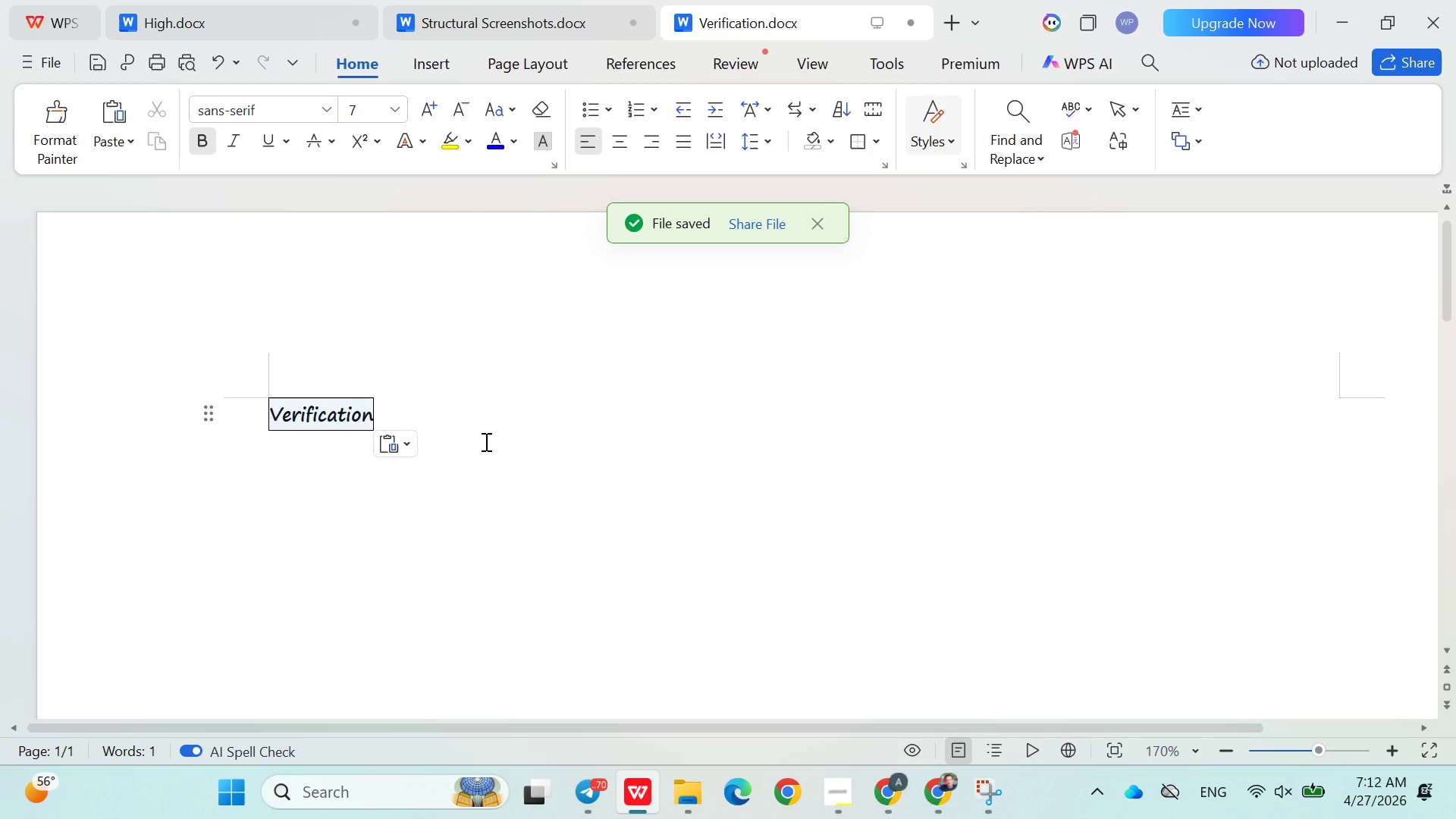 
key(Control+Z)
 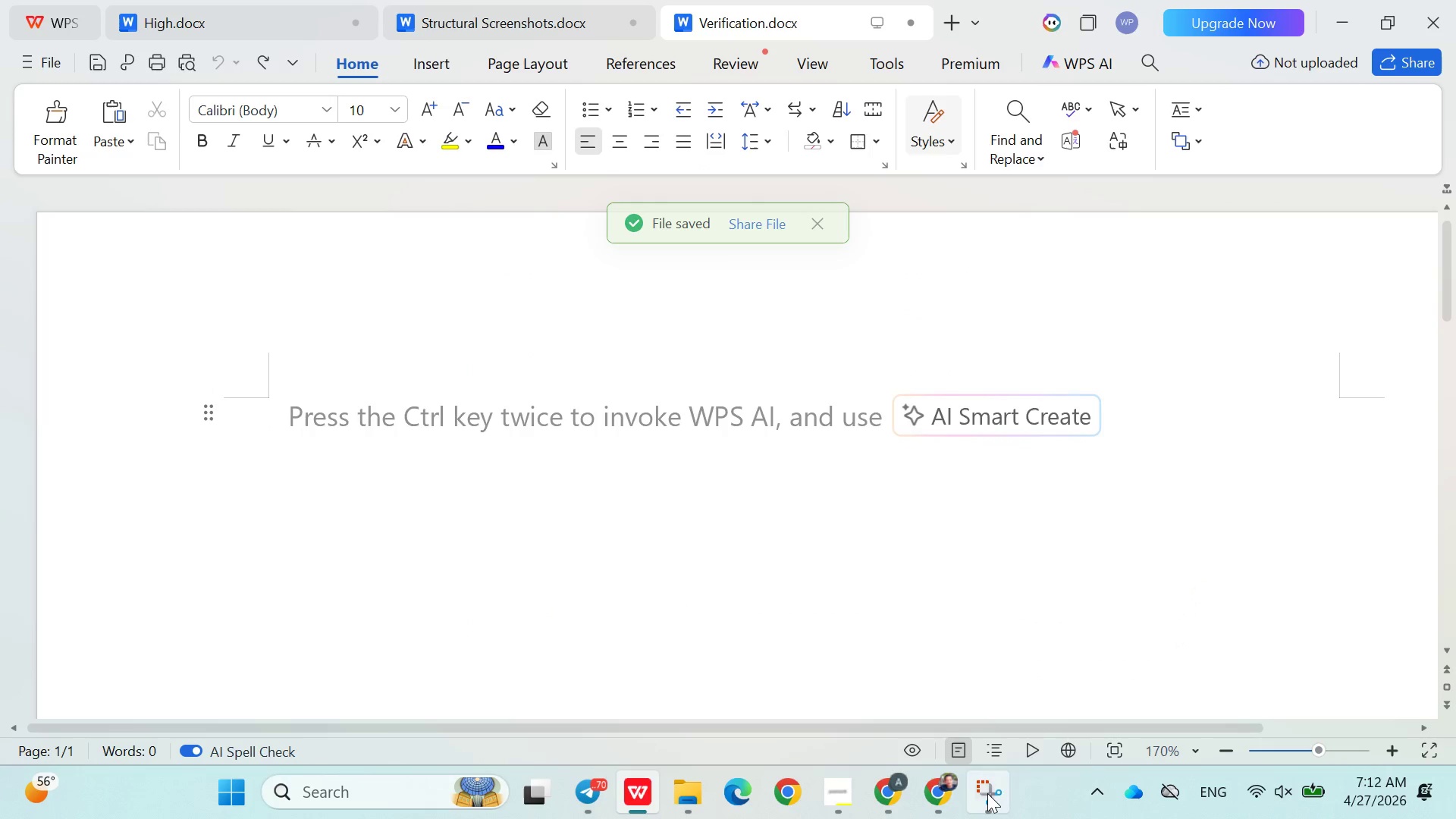 
left_click([990, 793])
 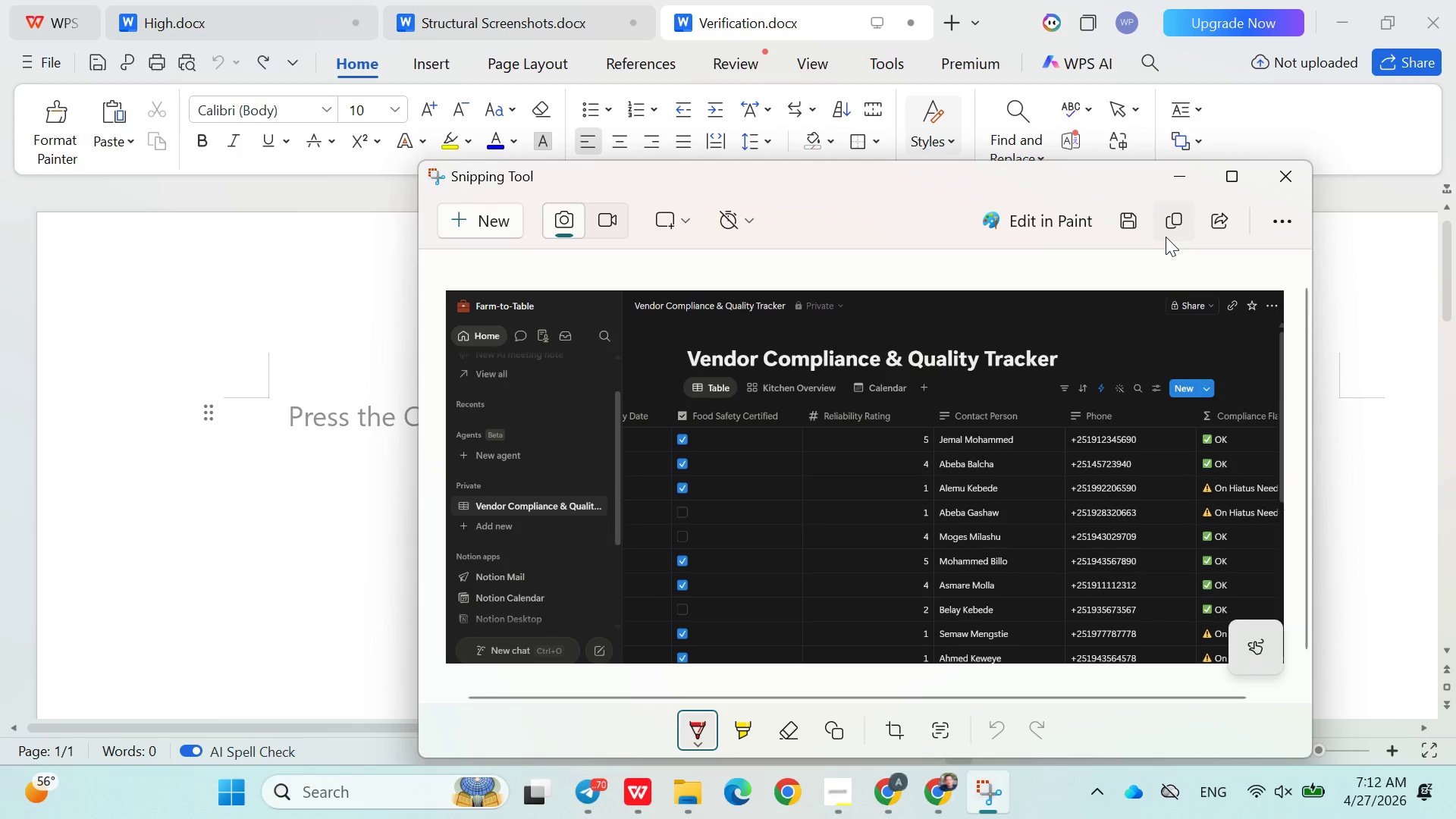 
left_click([1167, 236])
 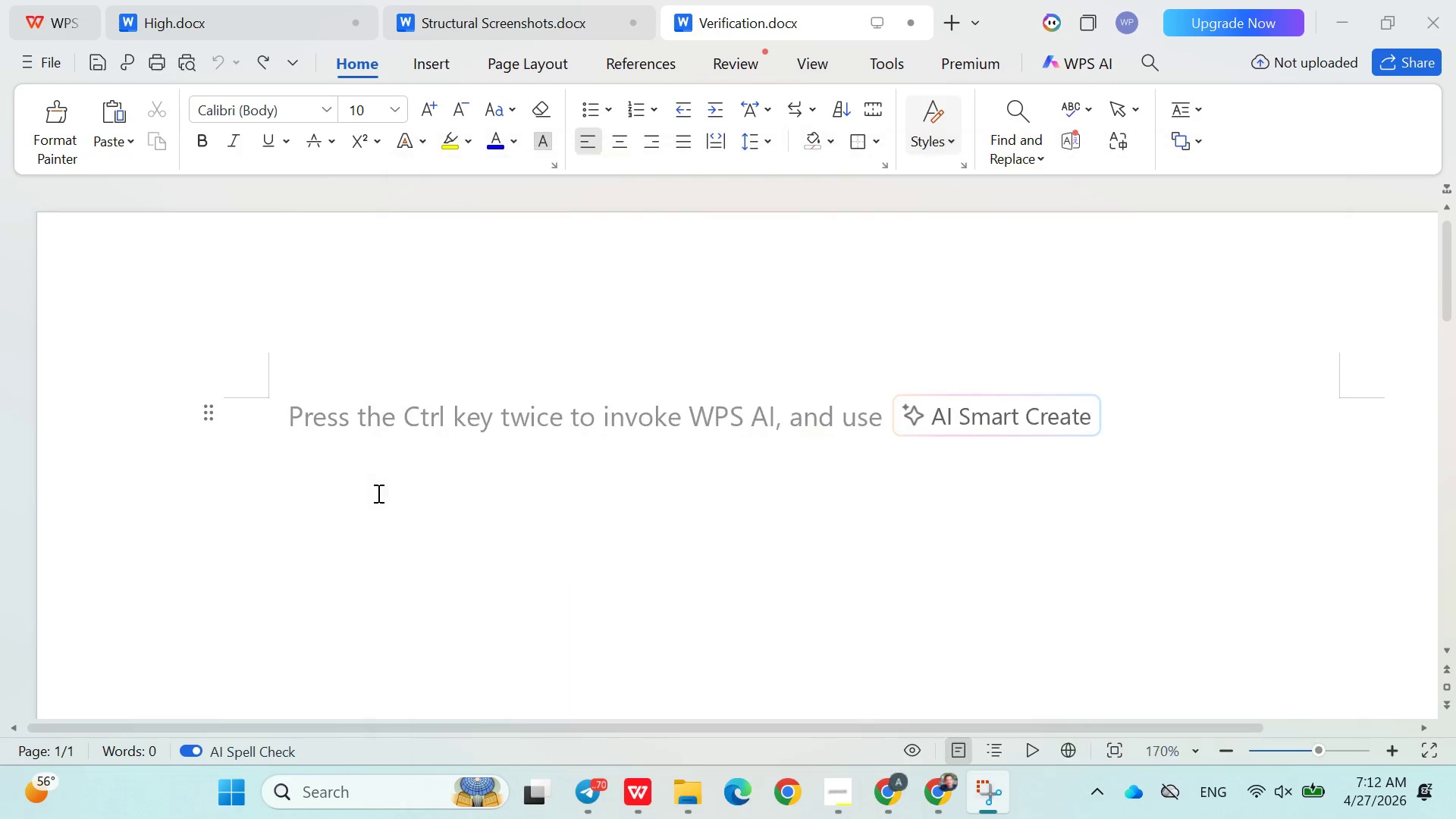 
left_click([377, 493])
 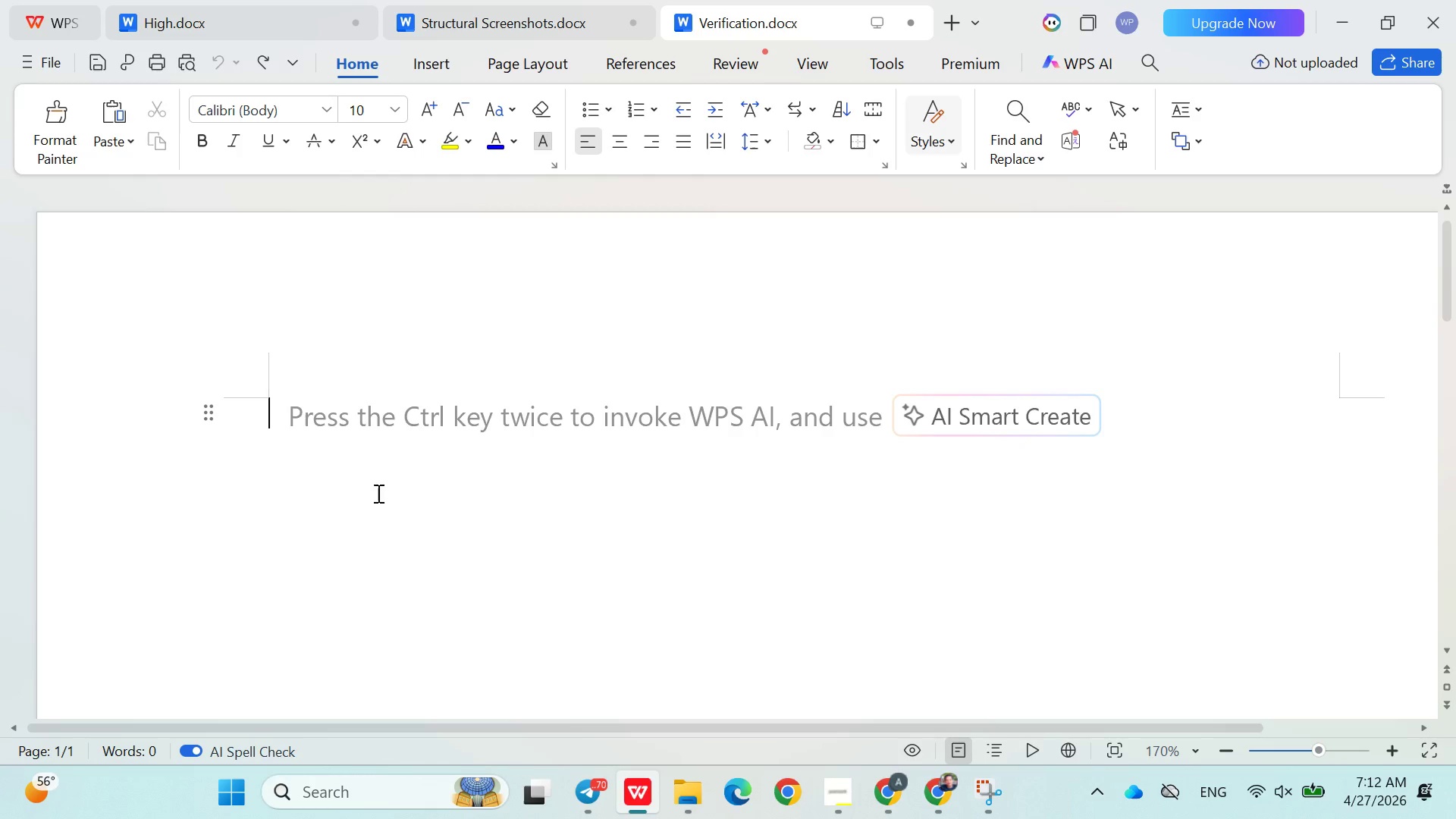 
key(Control+V)
 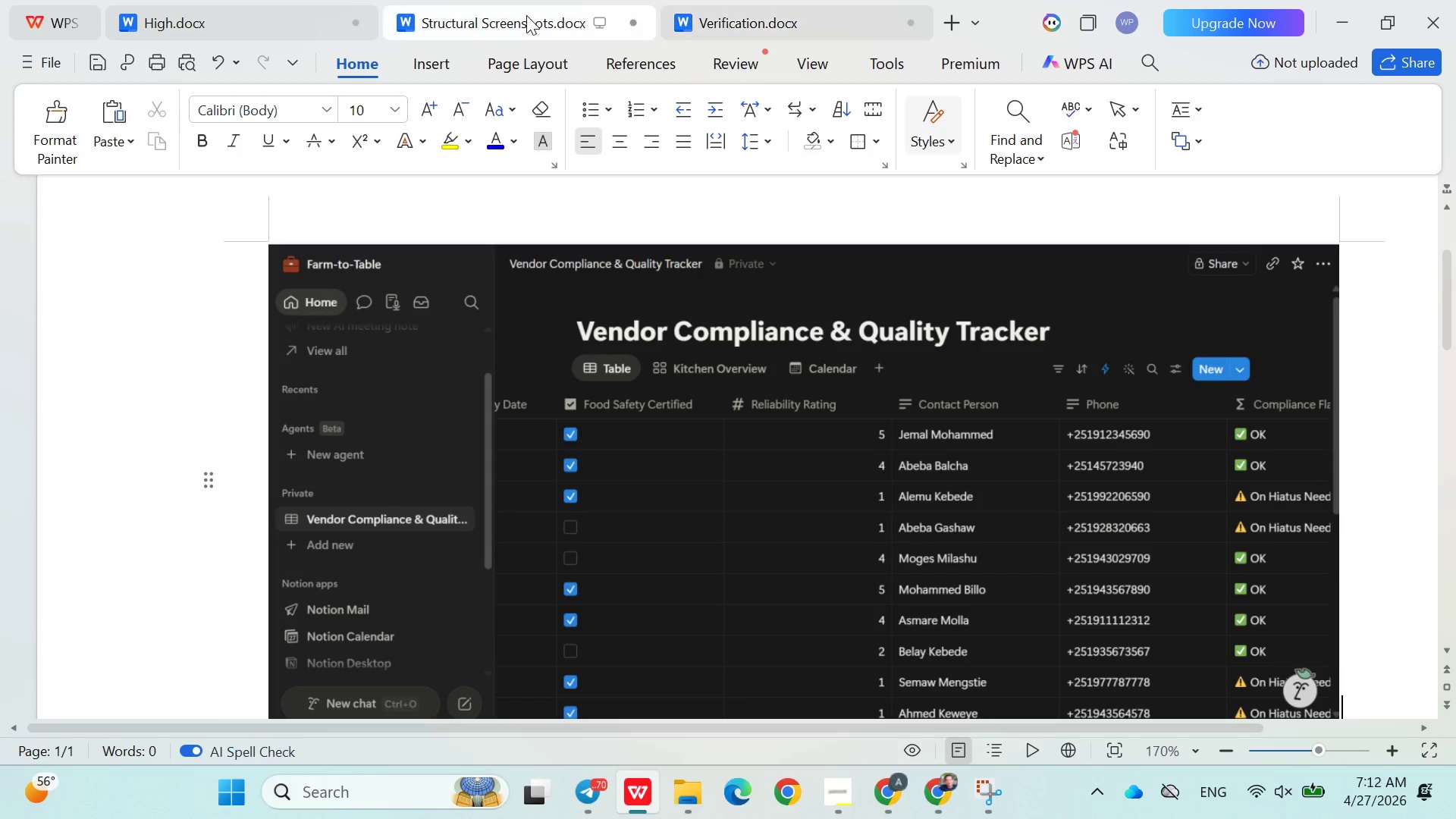 
left_click([526, 15])
 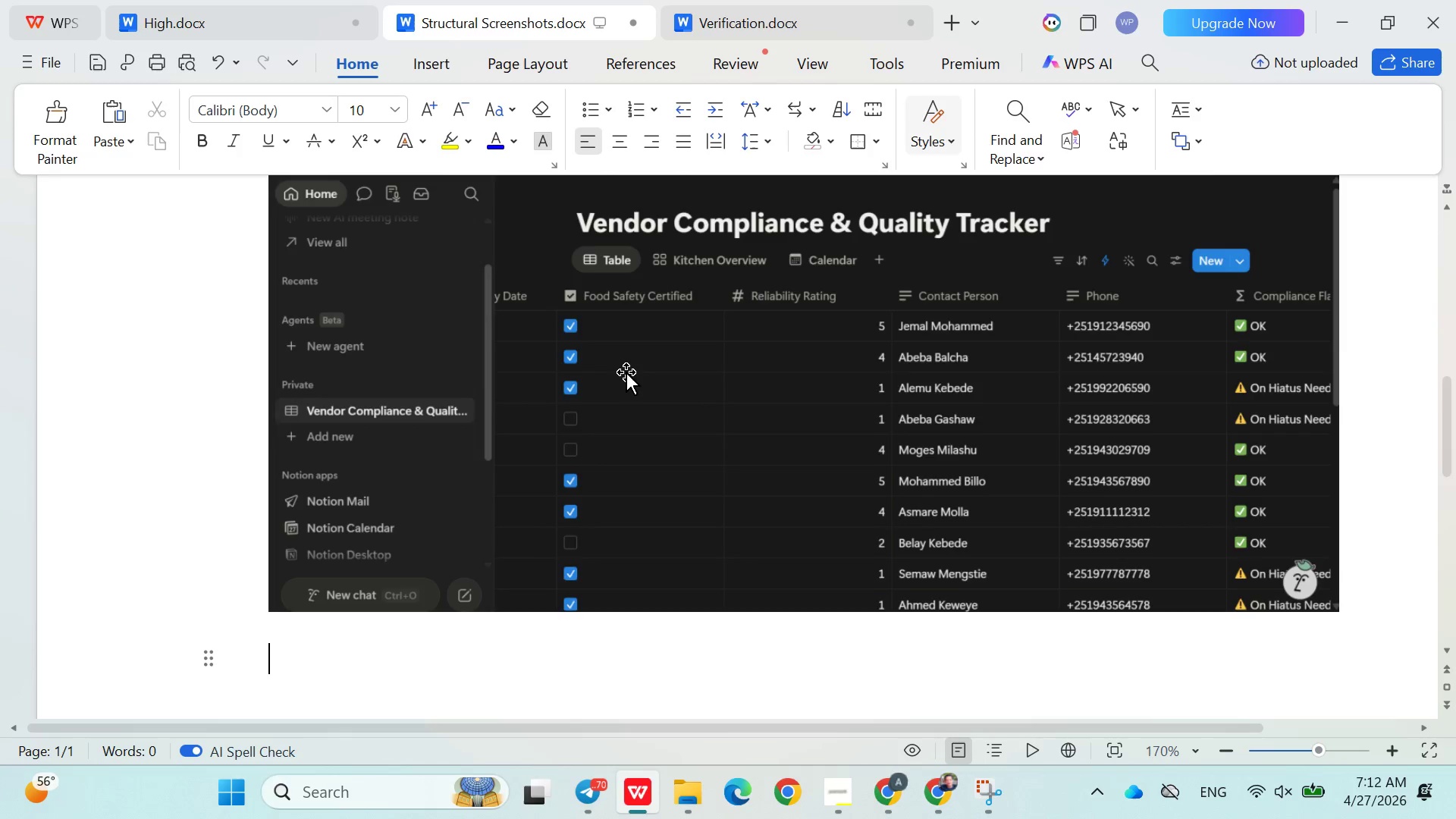 
left_click([626, 372])
 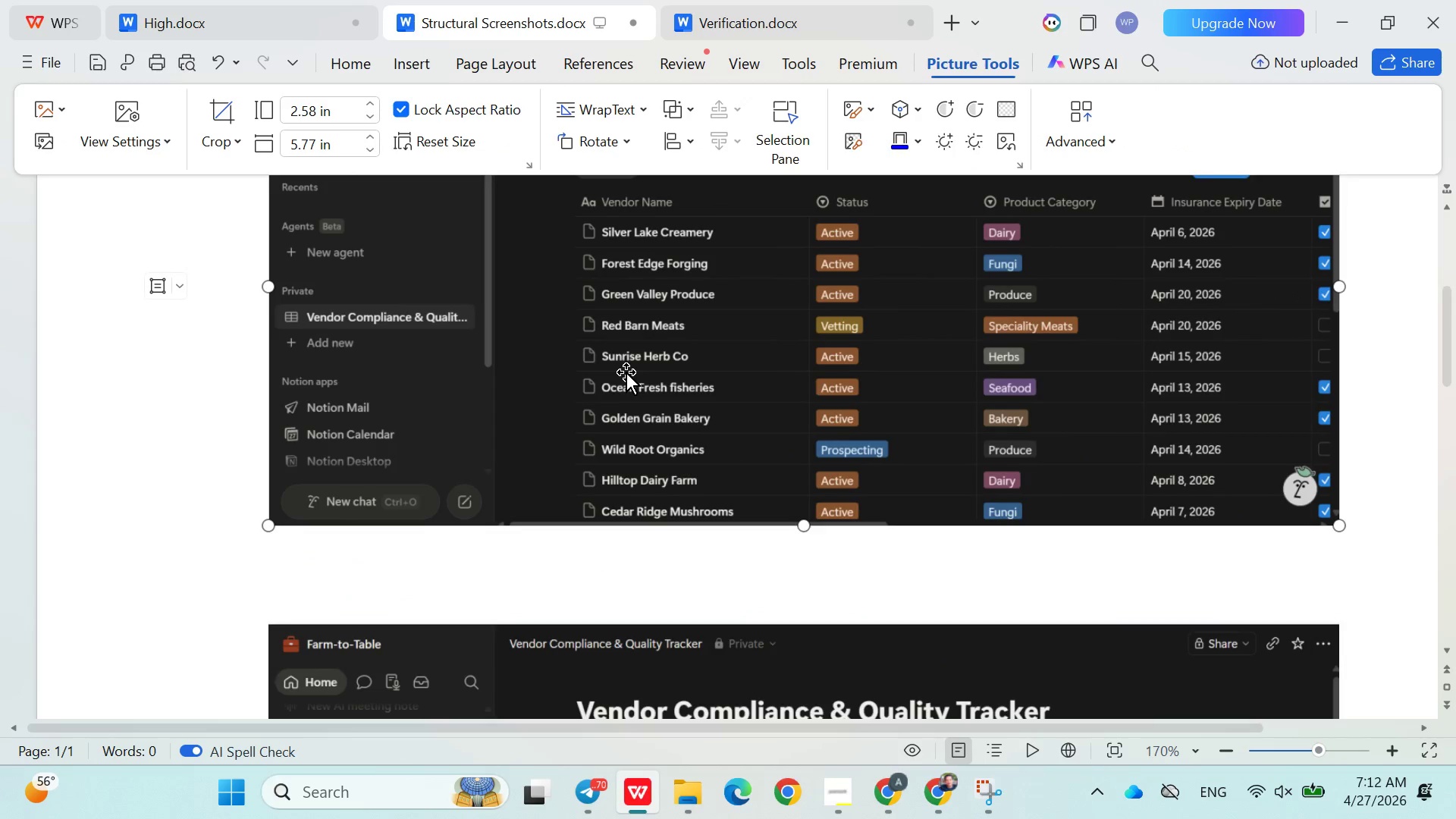 
scroll: coordinate [626, 372], scroll_direction: up, amount: 10.0
 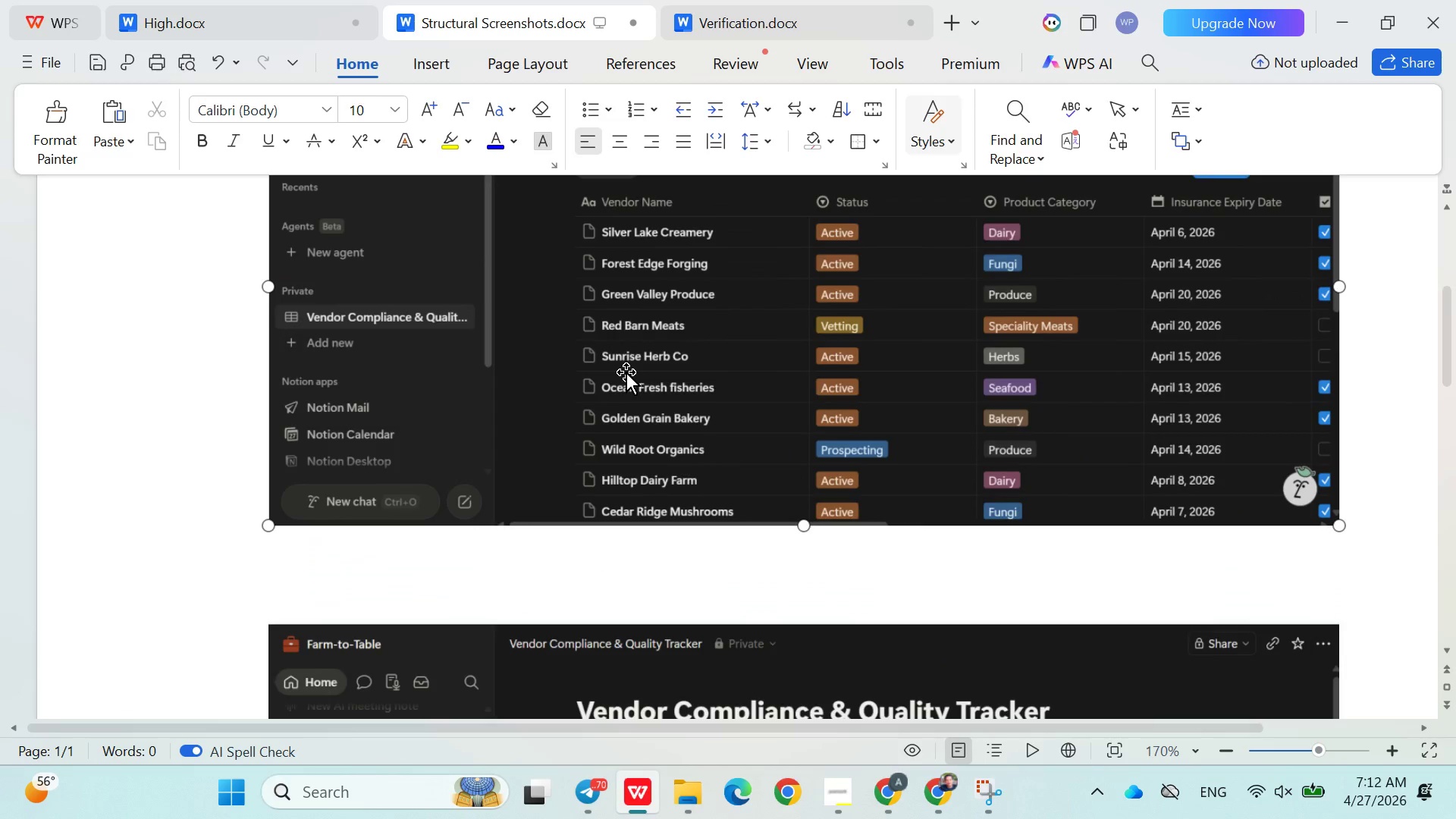 
key(Control+C)
 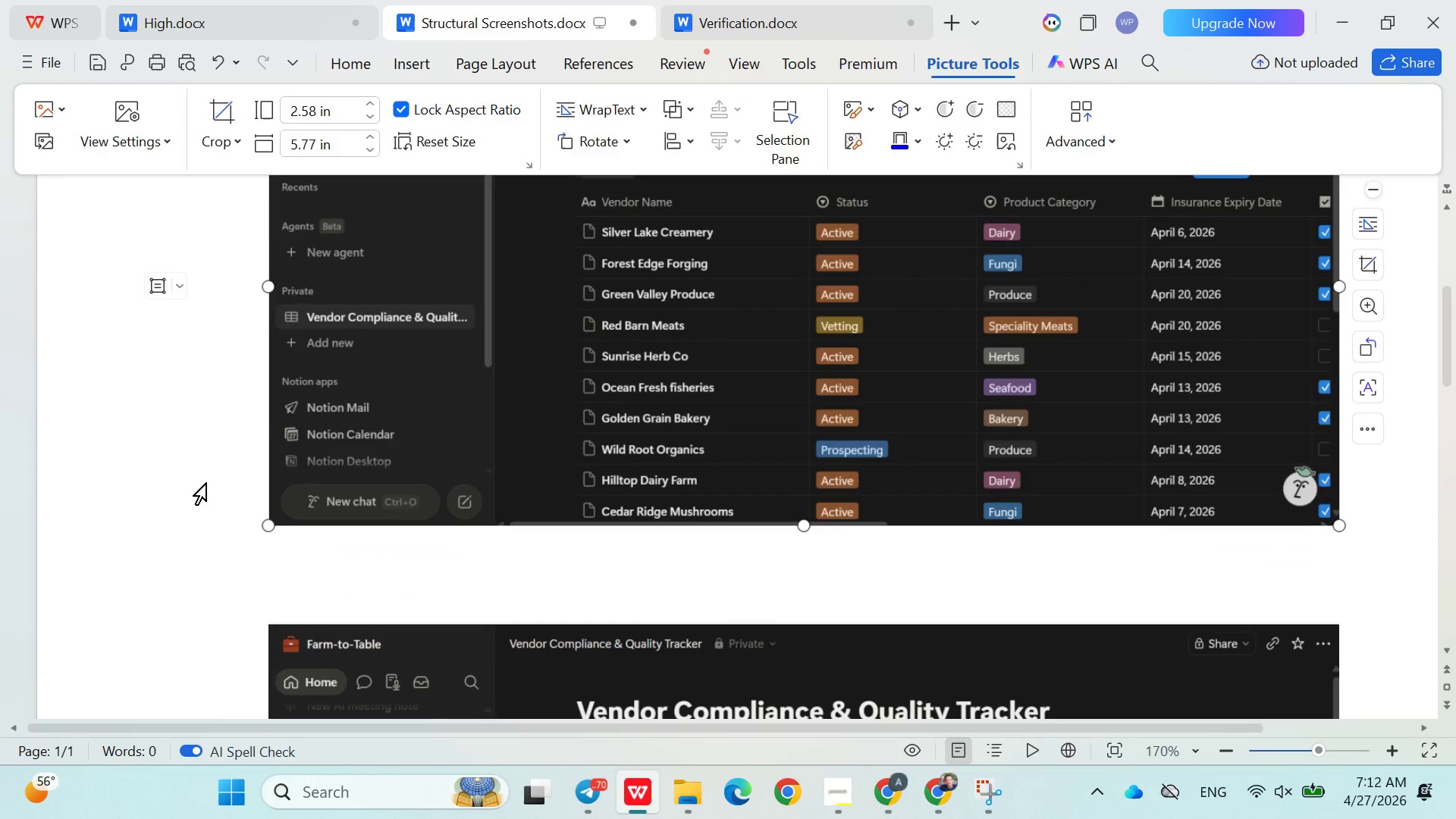 
left_click([206, 482])
 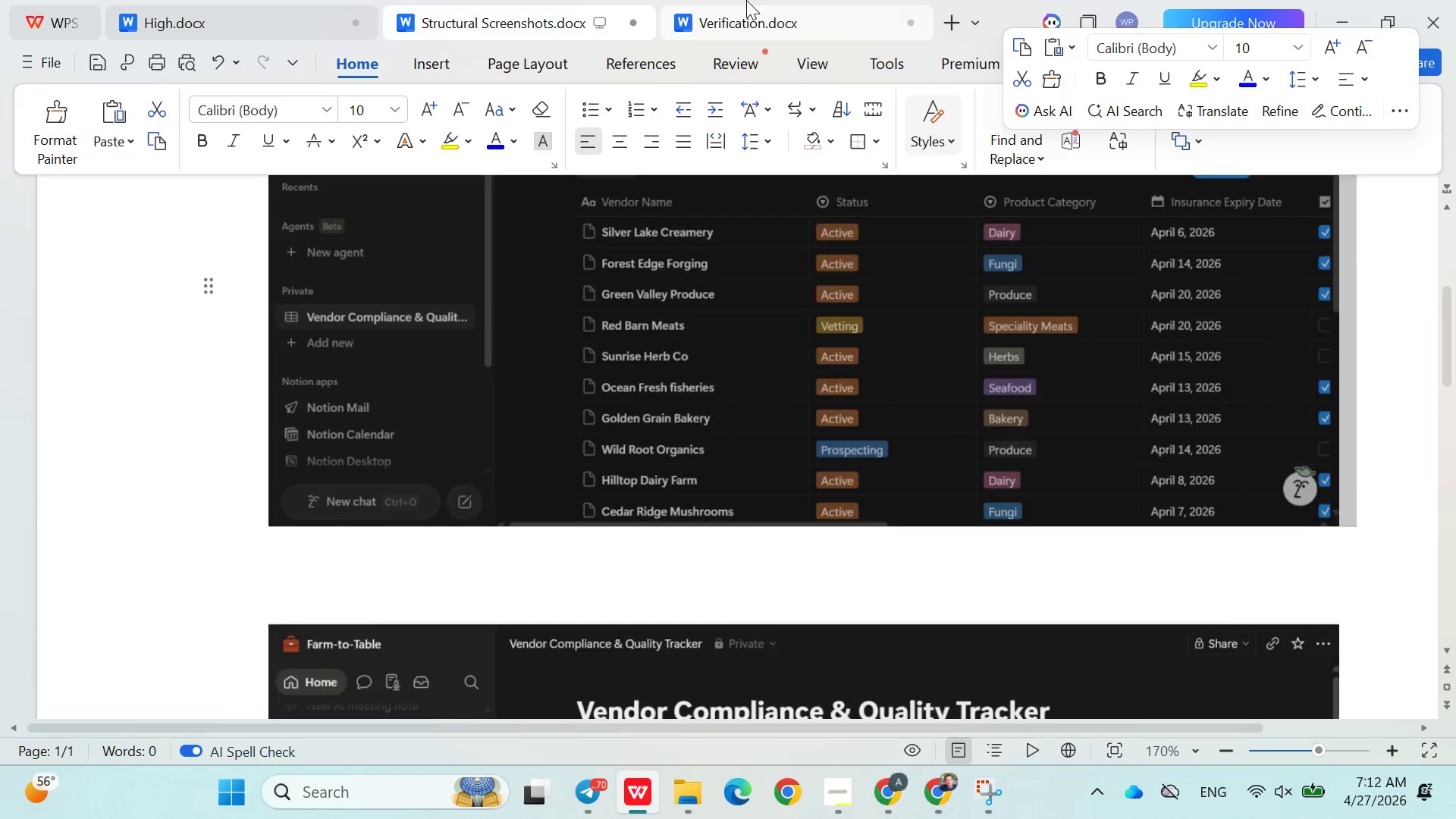 
left_click([748, 0])
 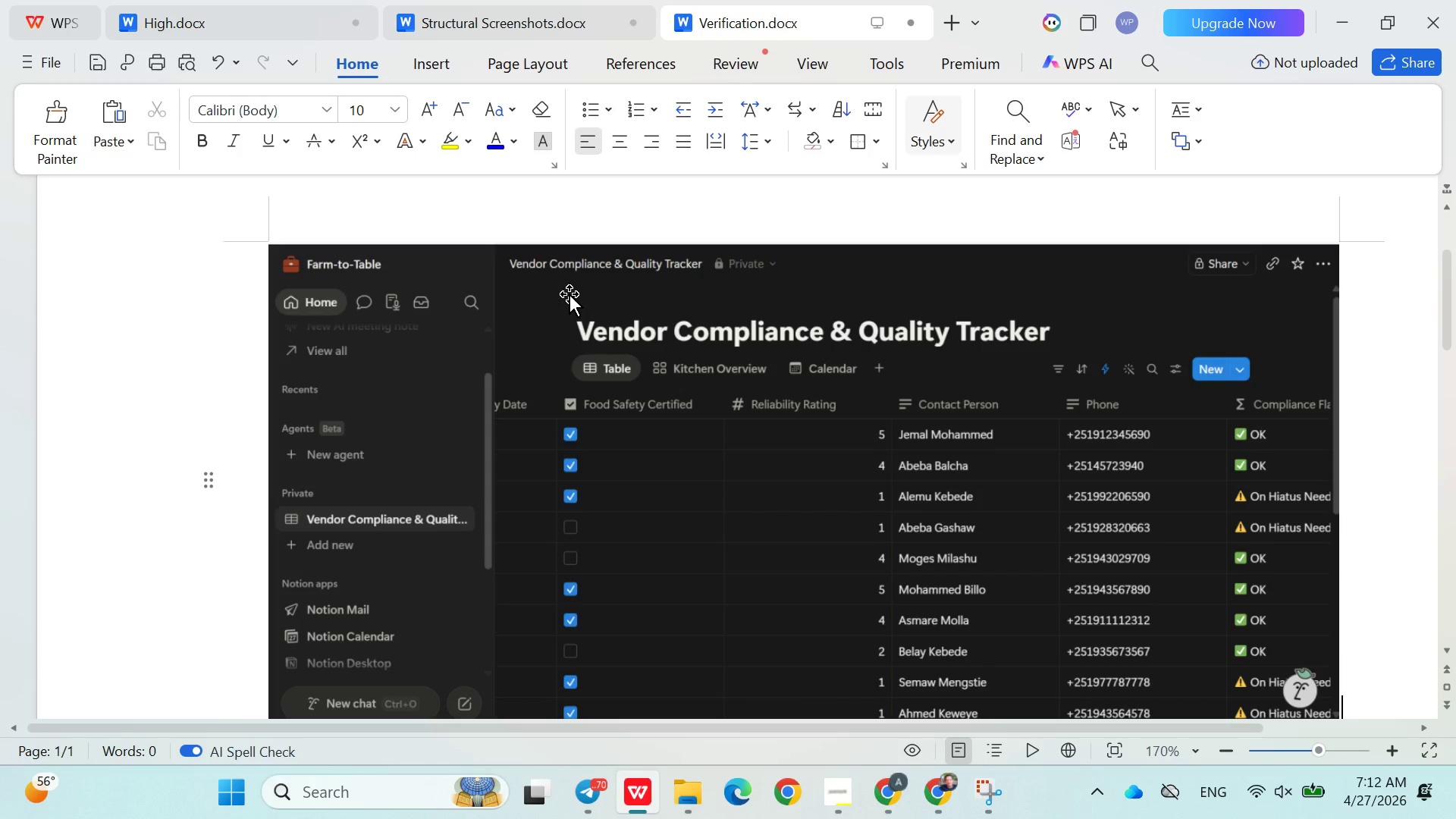 
key(ArrowUp)
 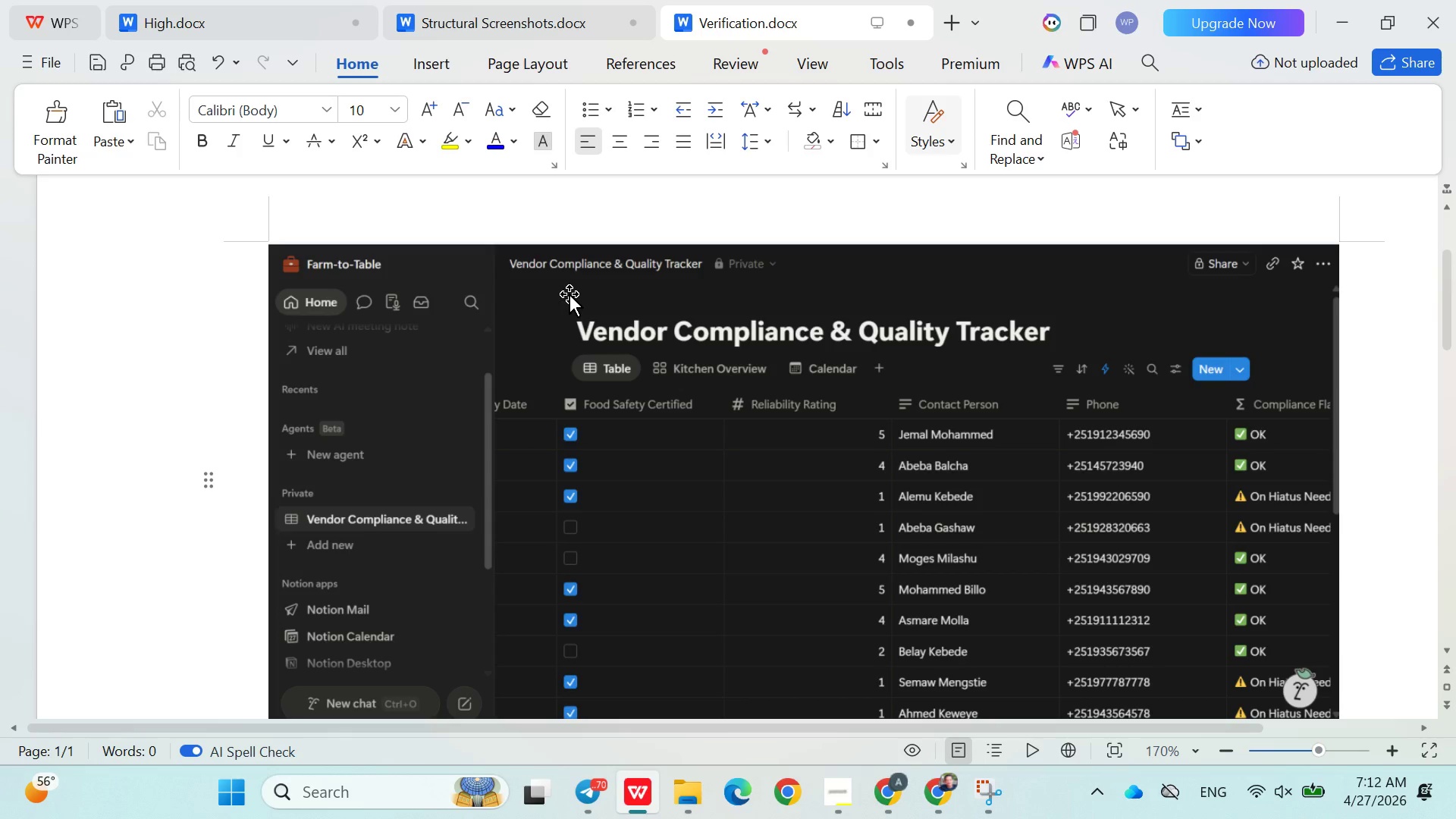 
key(ArrowUp)
 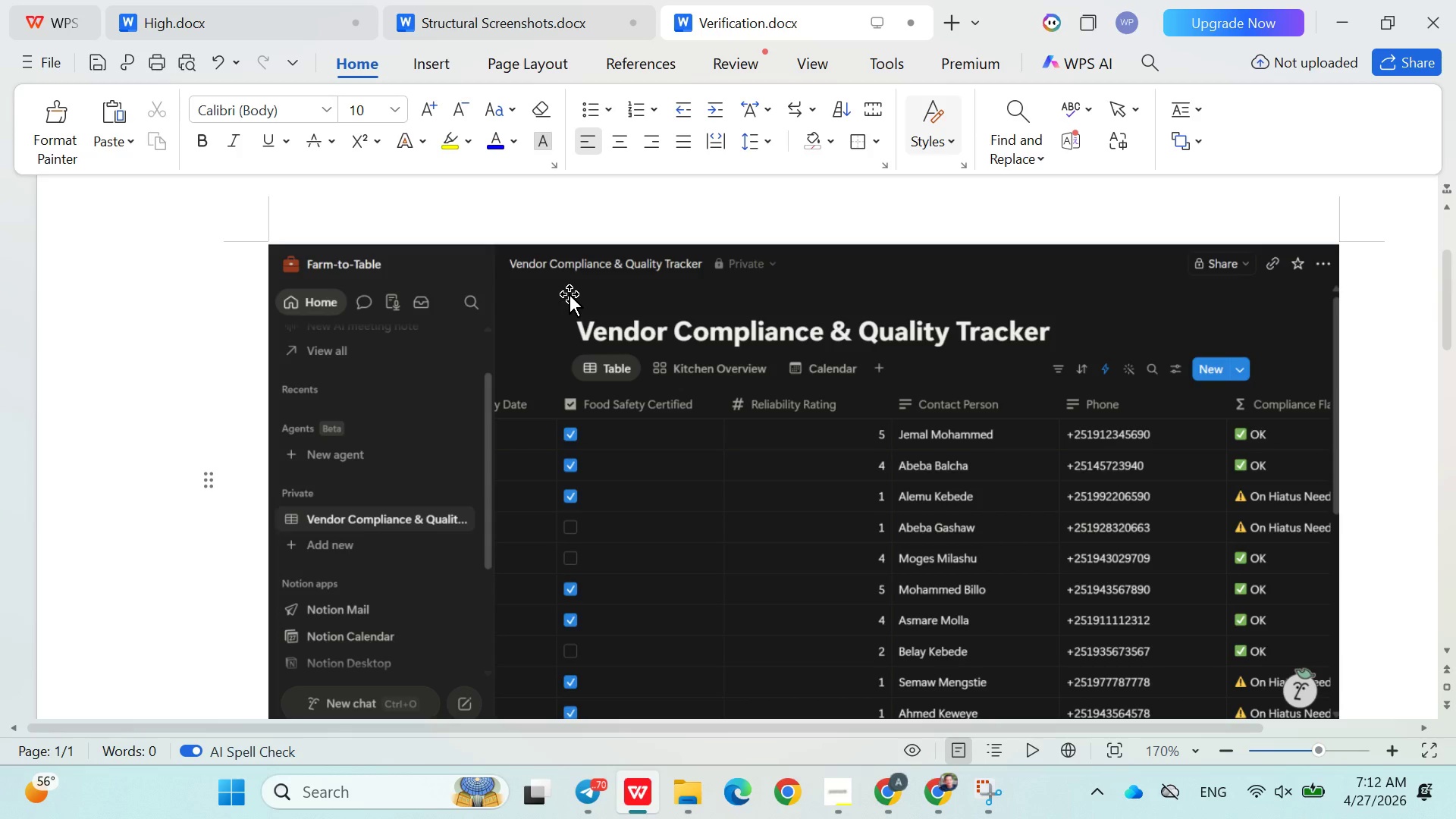 
key(ArrowUp)
 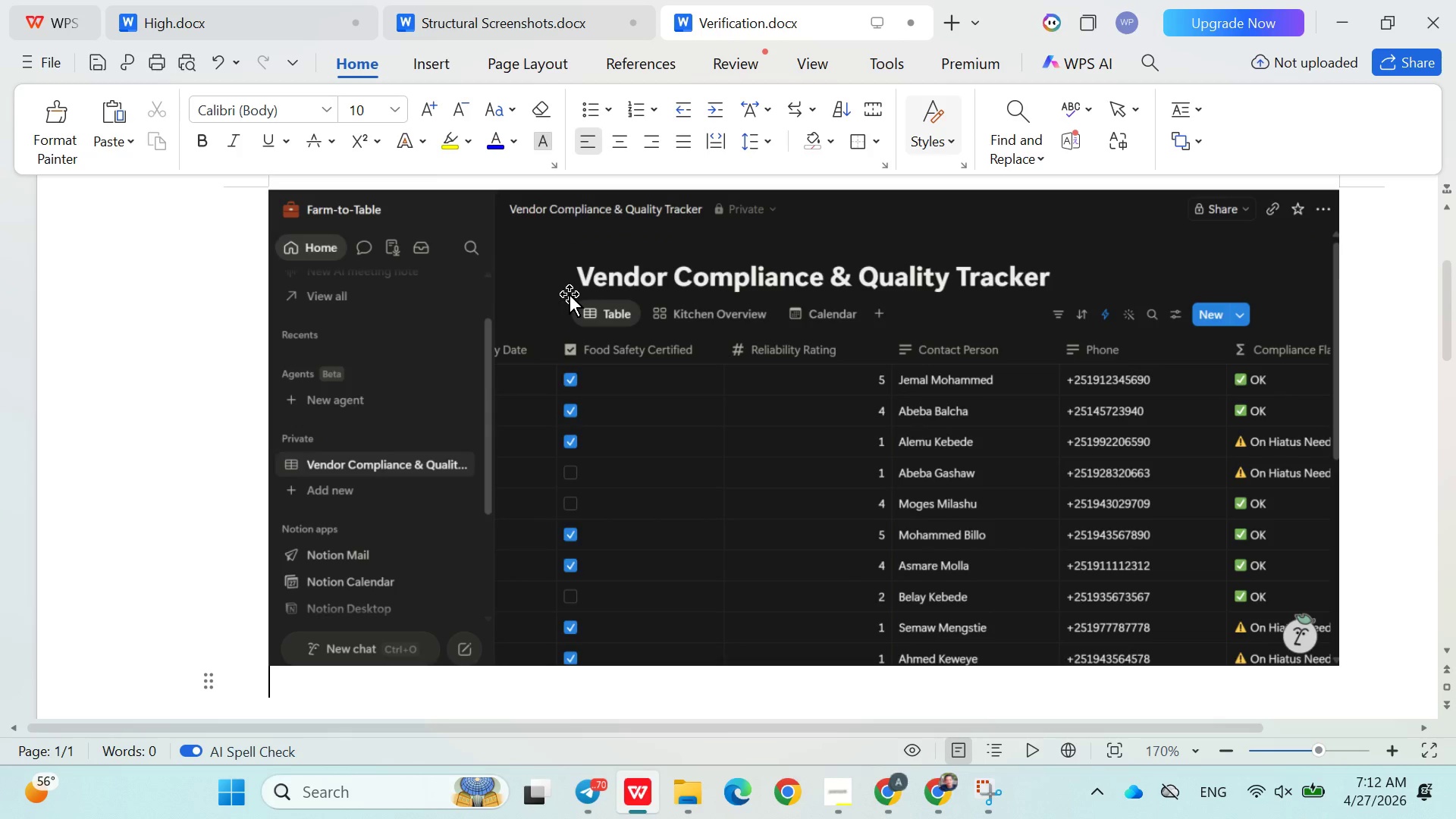 
key(Enter)
 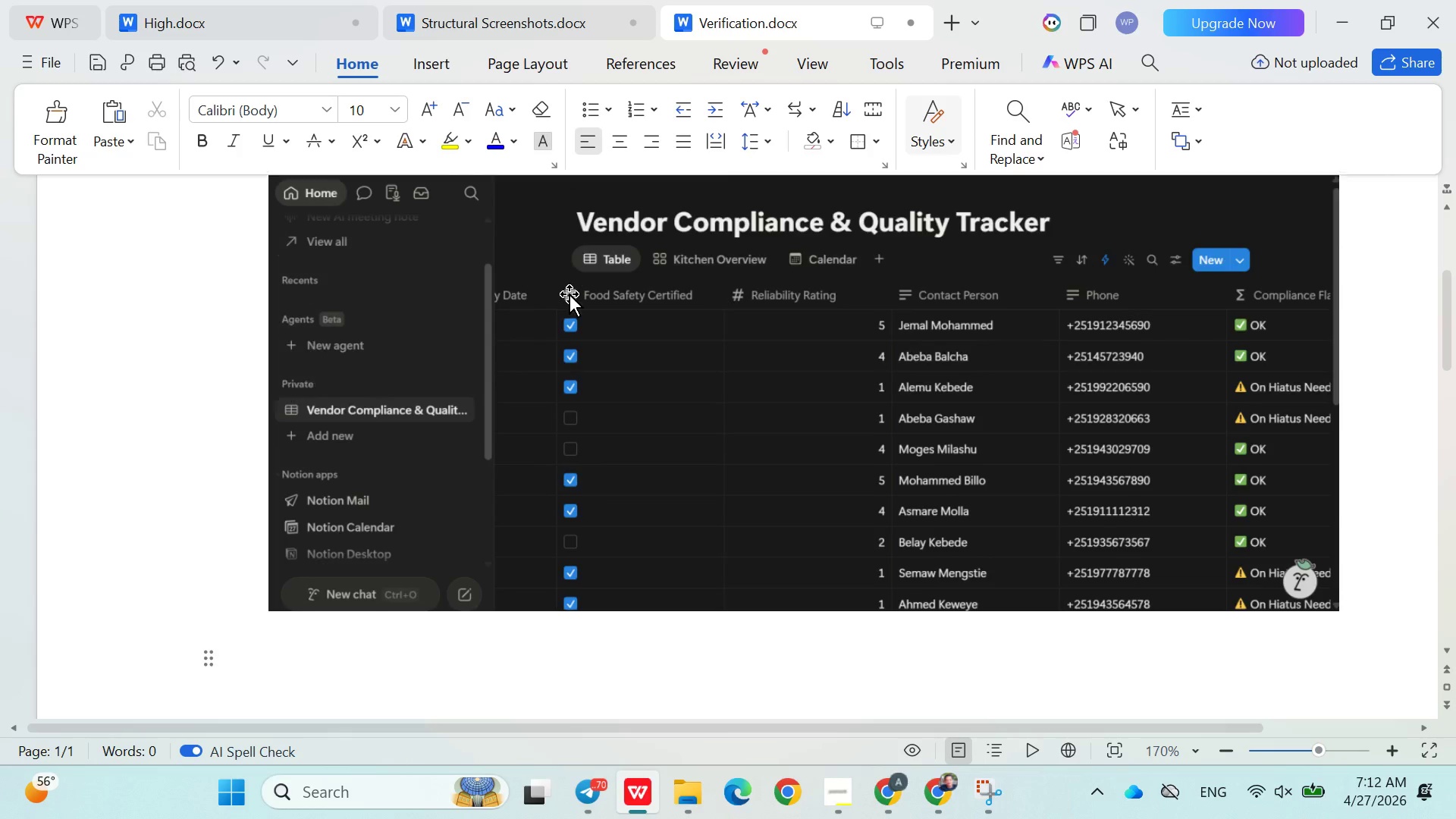 
key(Enter)
 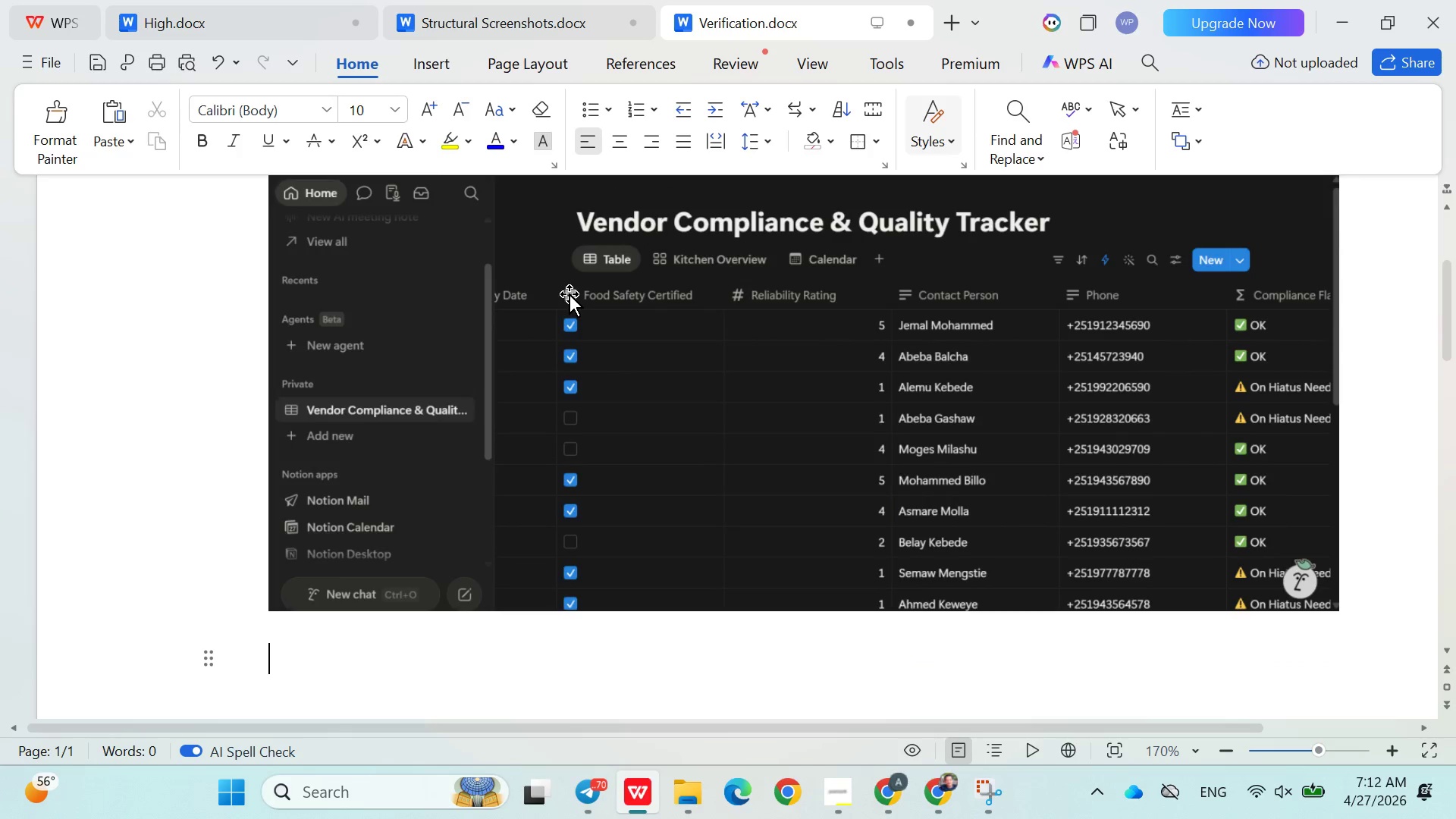 
left_click([498, 315])
 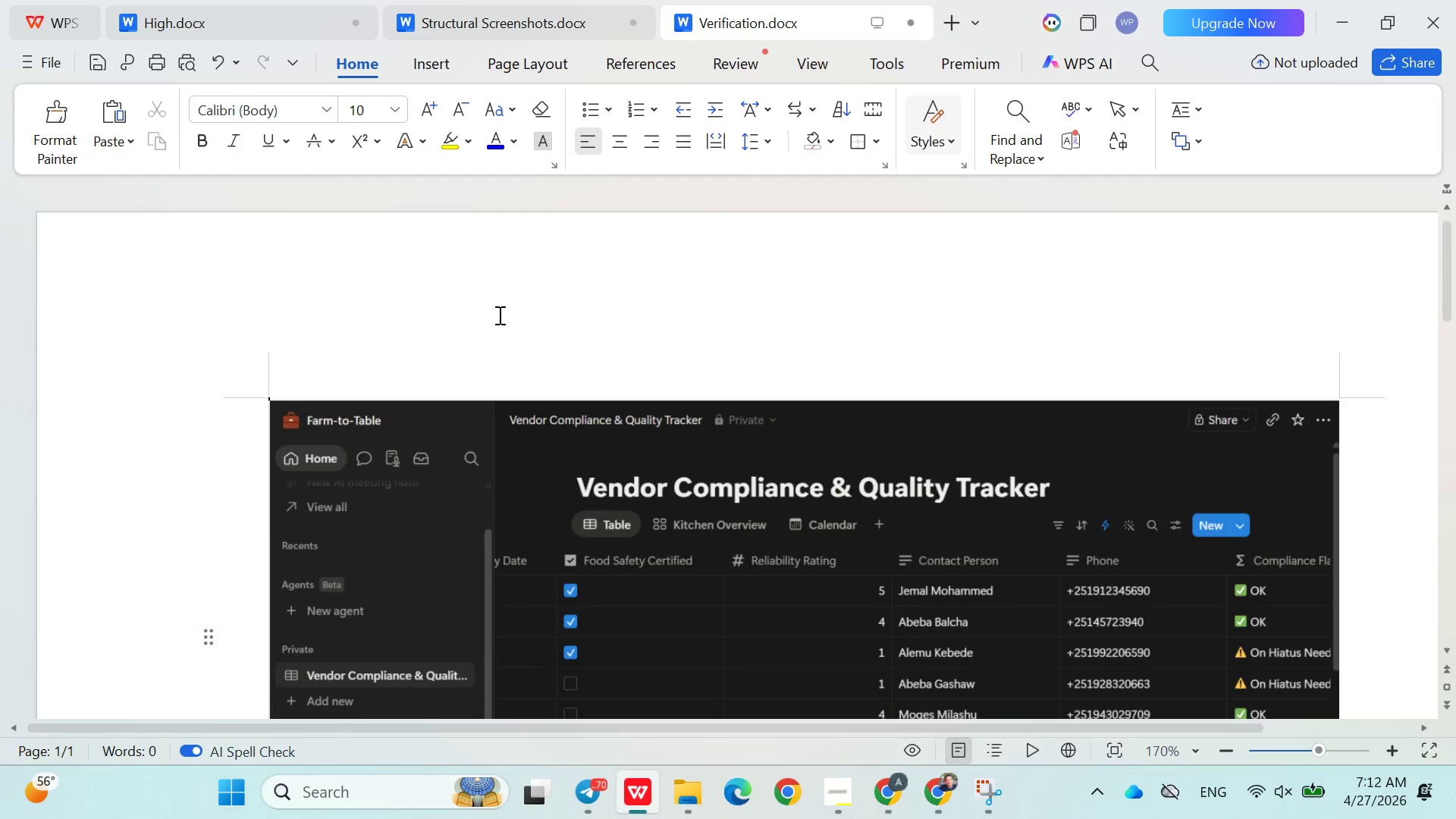 
scroll: coordinate [569, 293], scroll_direction: up, amount: 13.0
 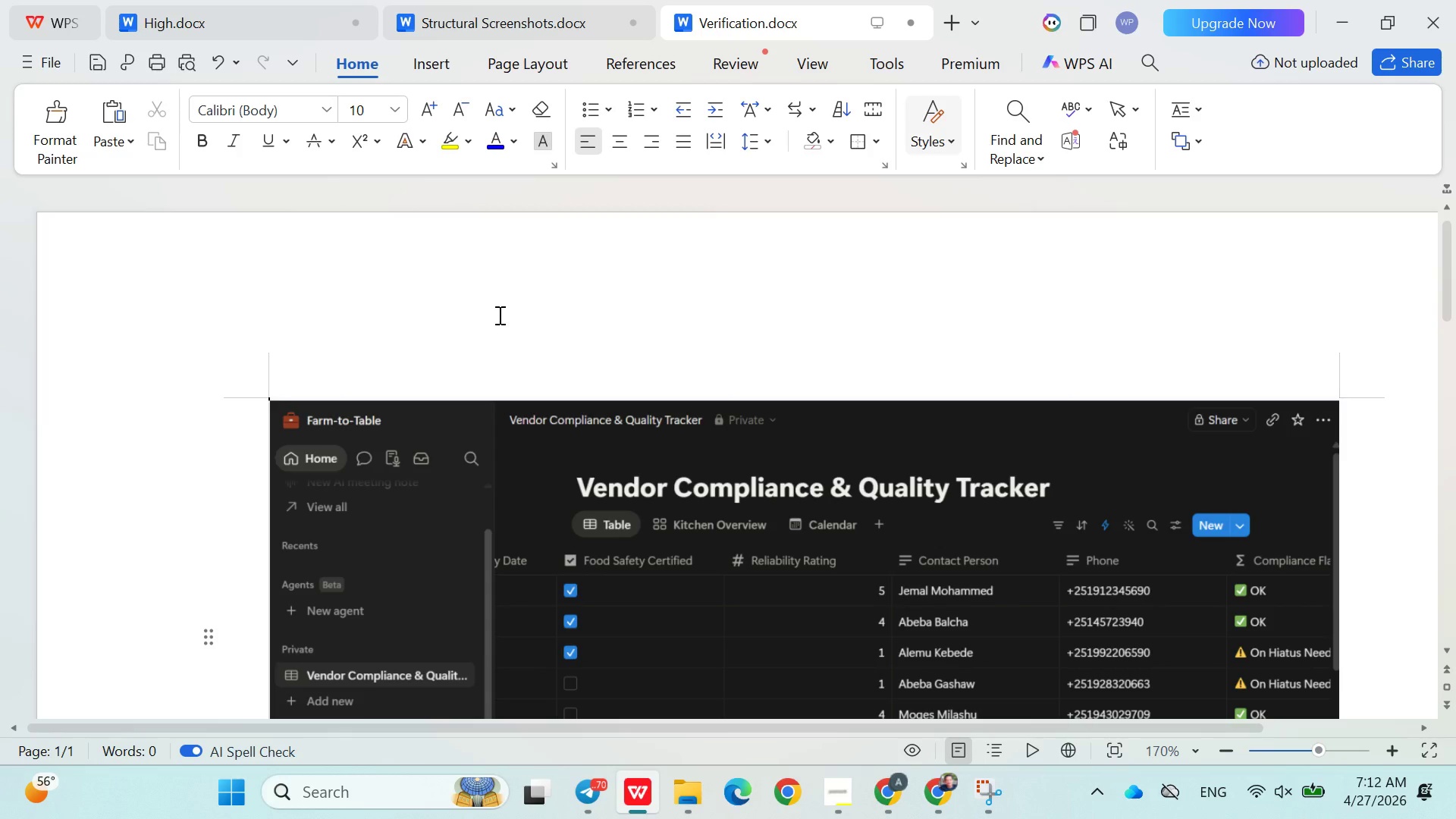 
key(Enter)
 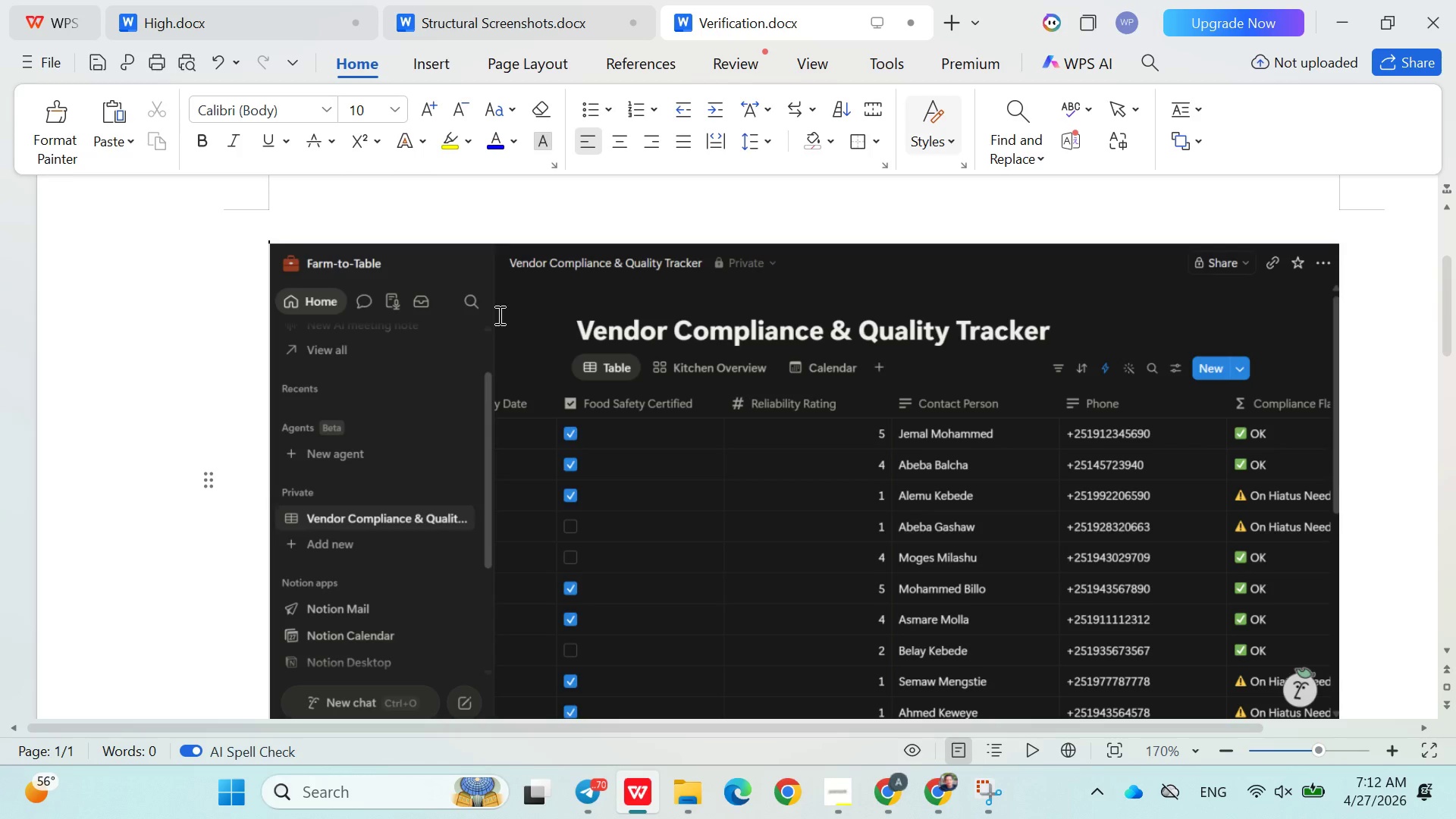 
left_click_drag(start_coordinate=[498, 315], to_coordinate=[498, 362])
 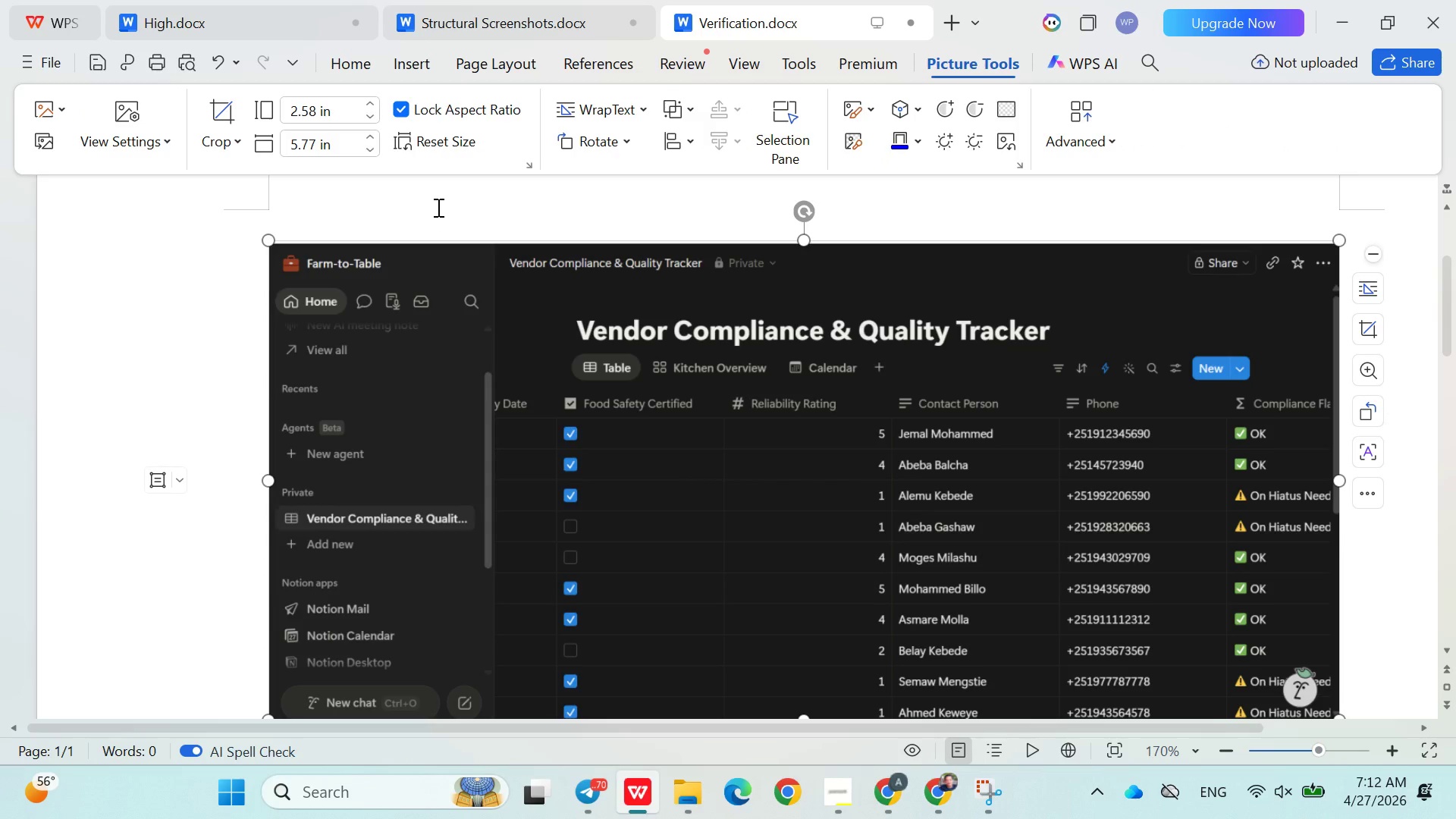 
left_click([437, 206])
 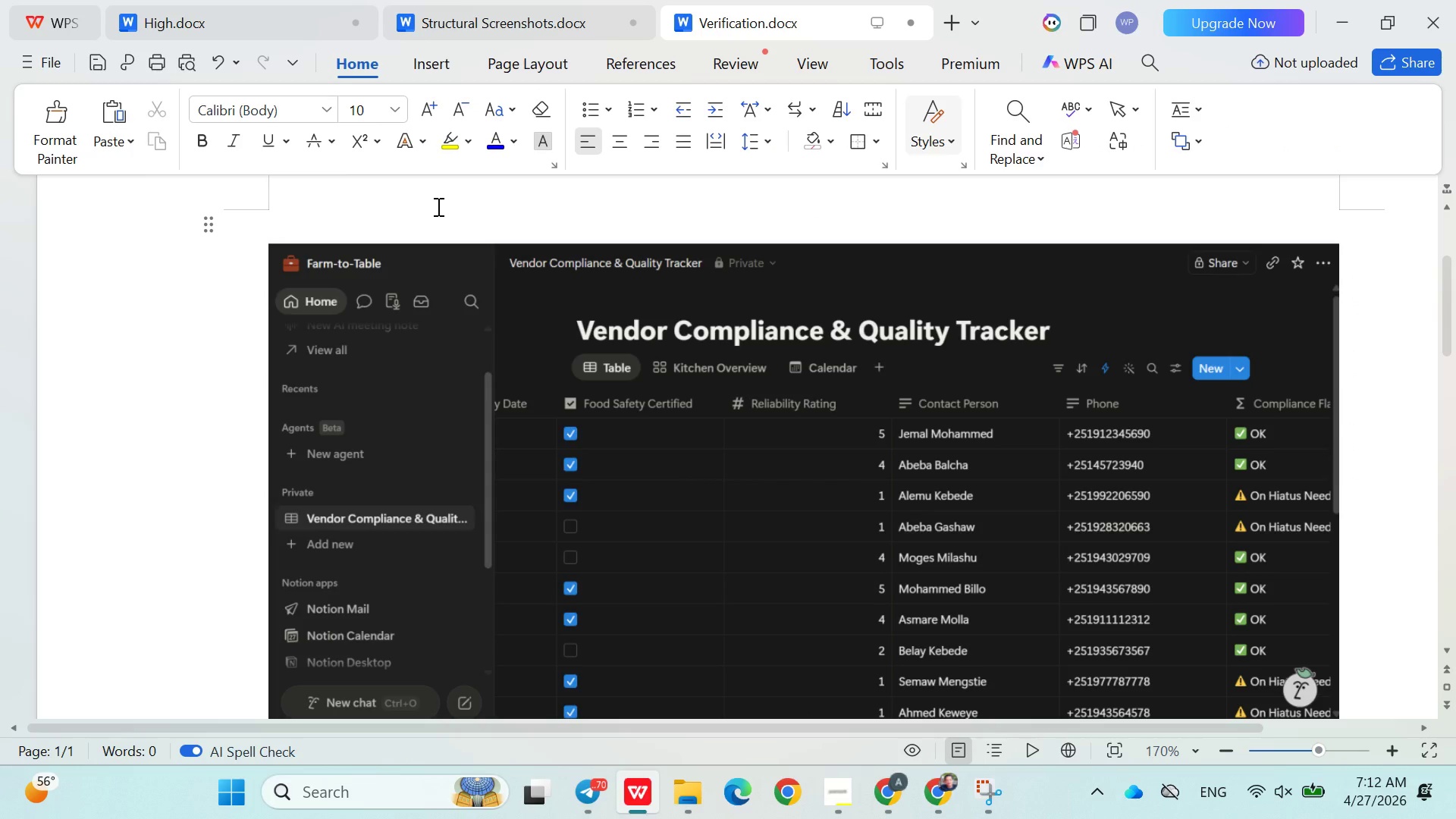 
key(Control+V)
 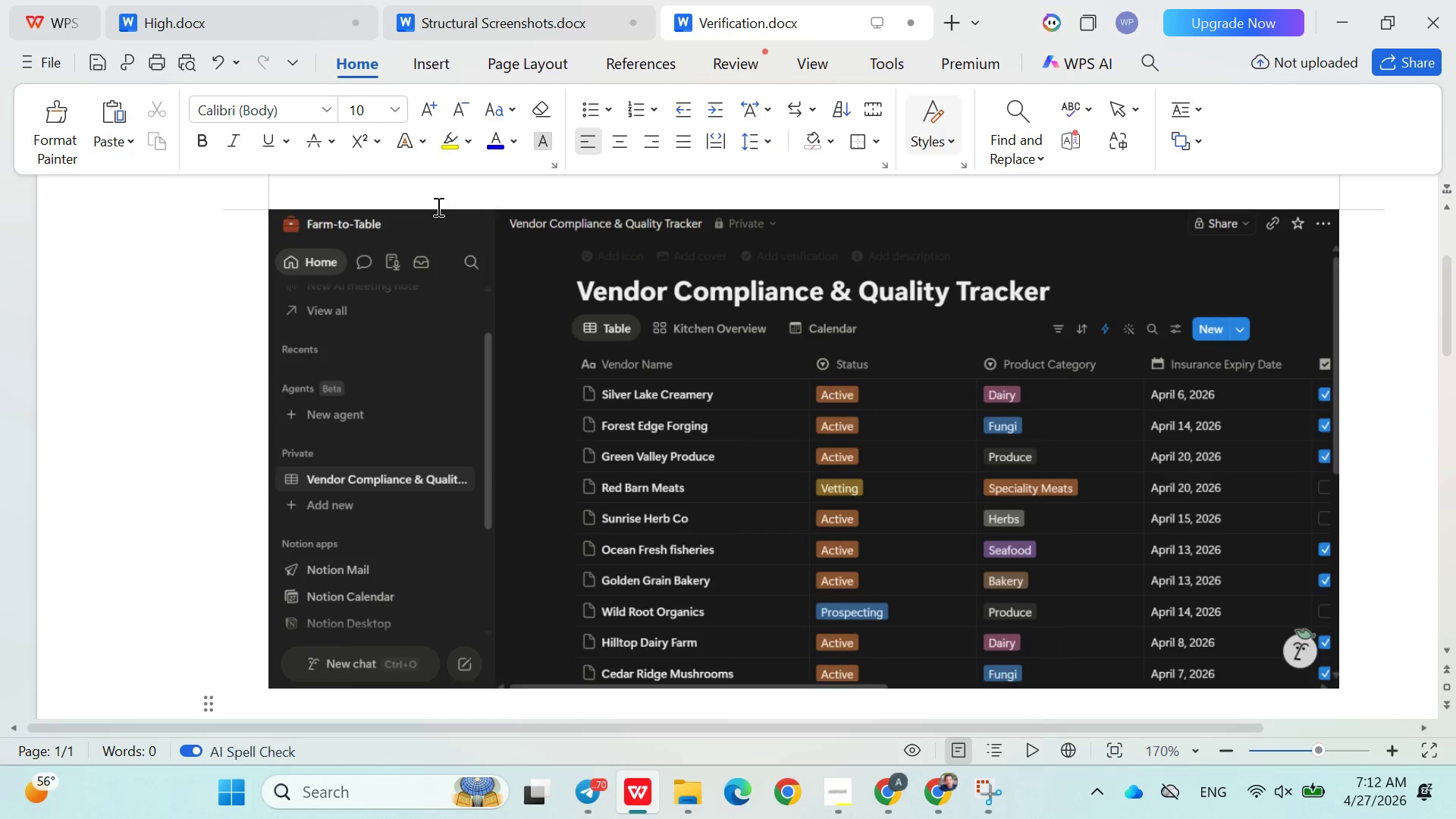 
key(Enter)
 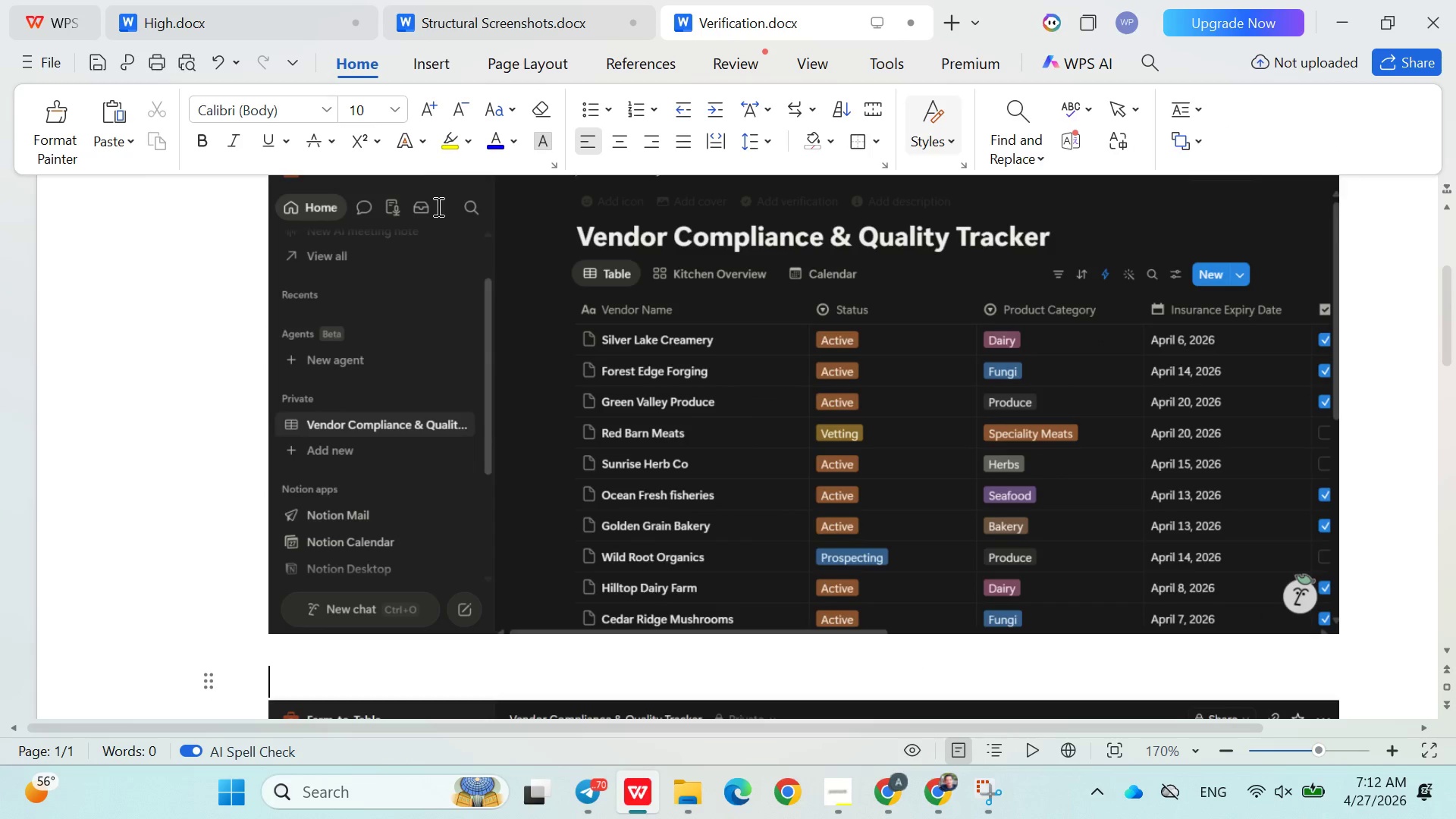 
key(Enter)
 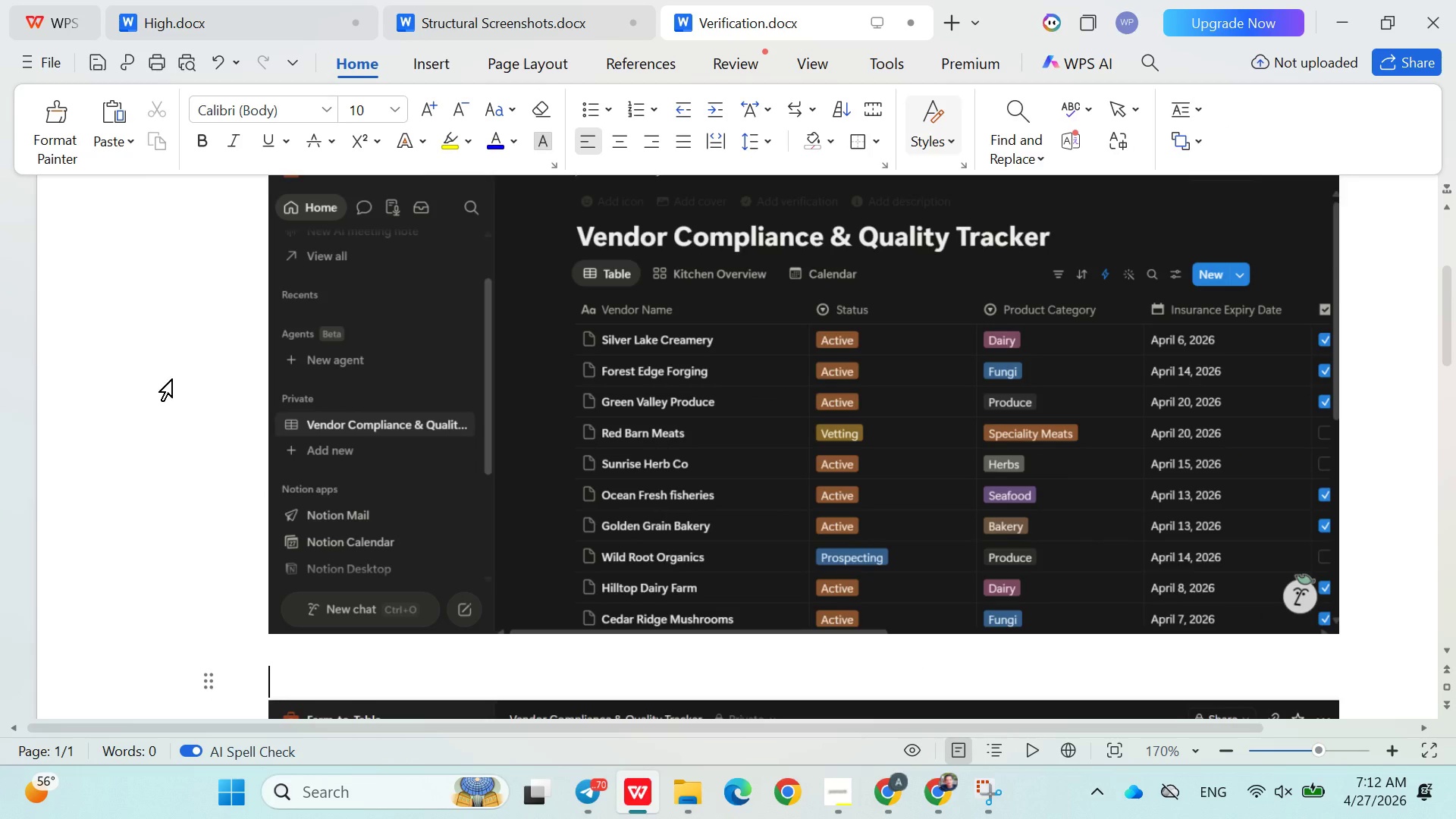 
left_click([172, 378])
 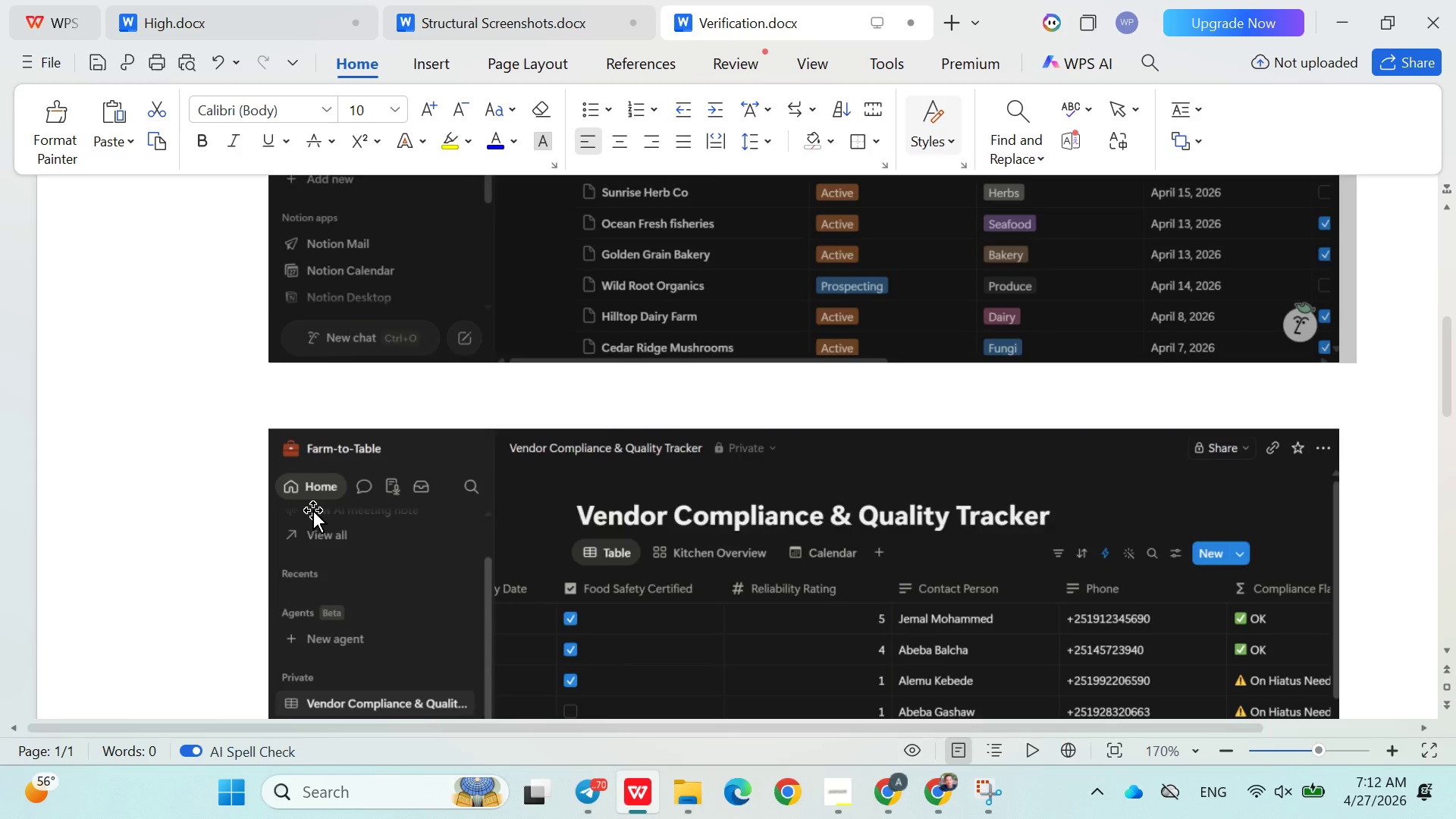 
scroll: coordinate [312, 510], scroll_direction: up, amount: 7.0
 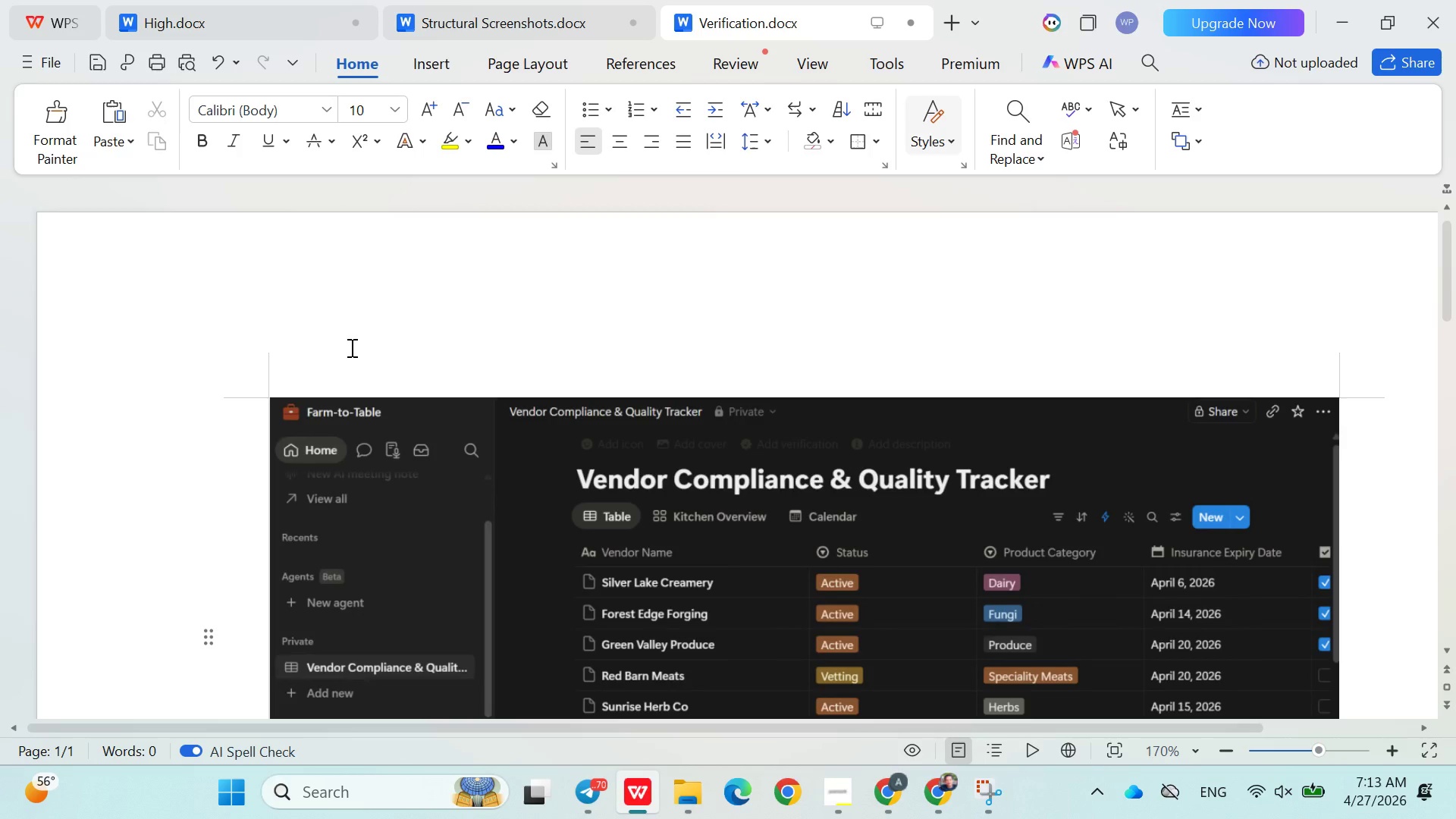 
left_click([350, 347])
 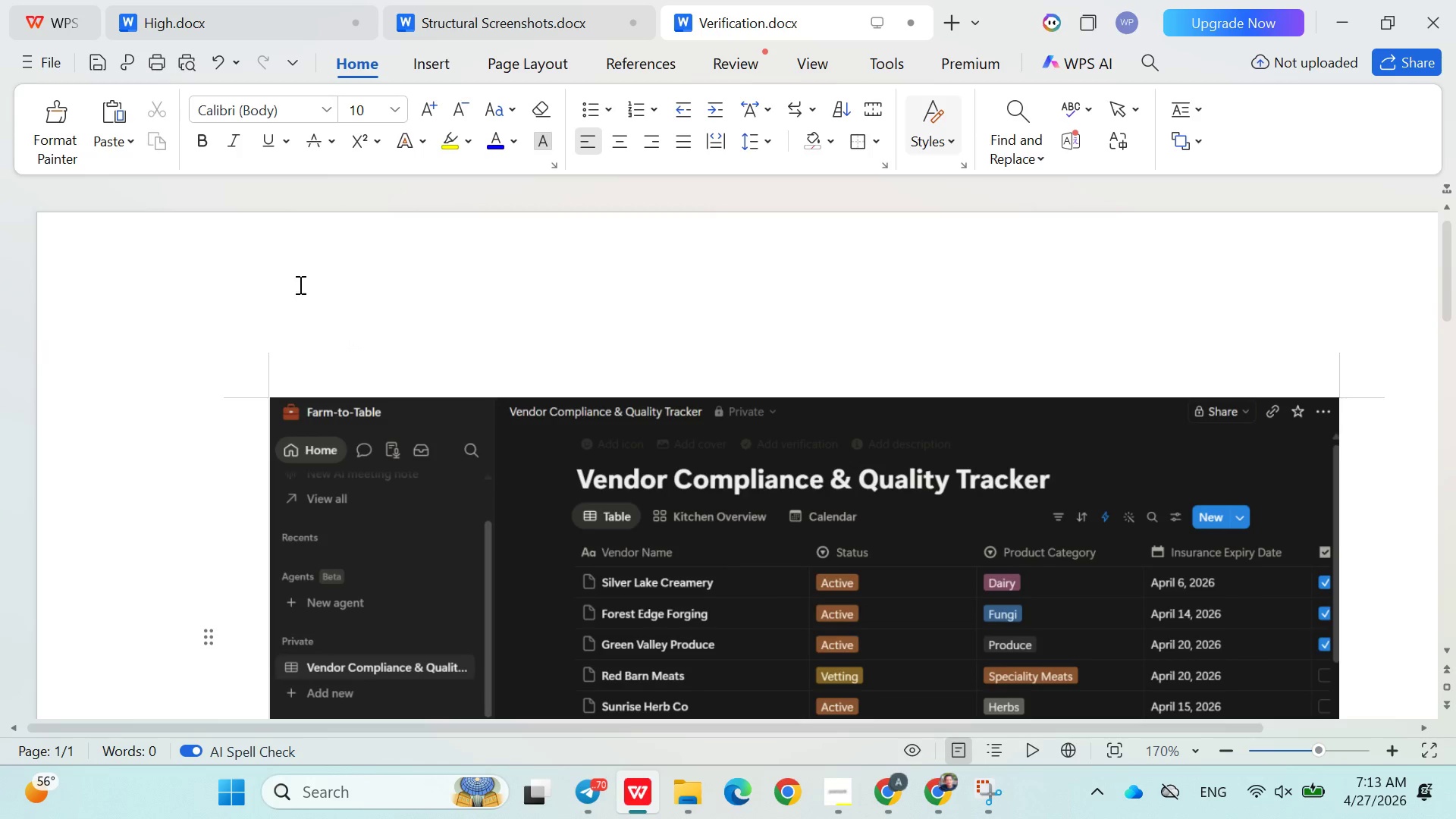 
left_click([299, 284])
 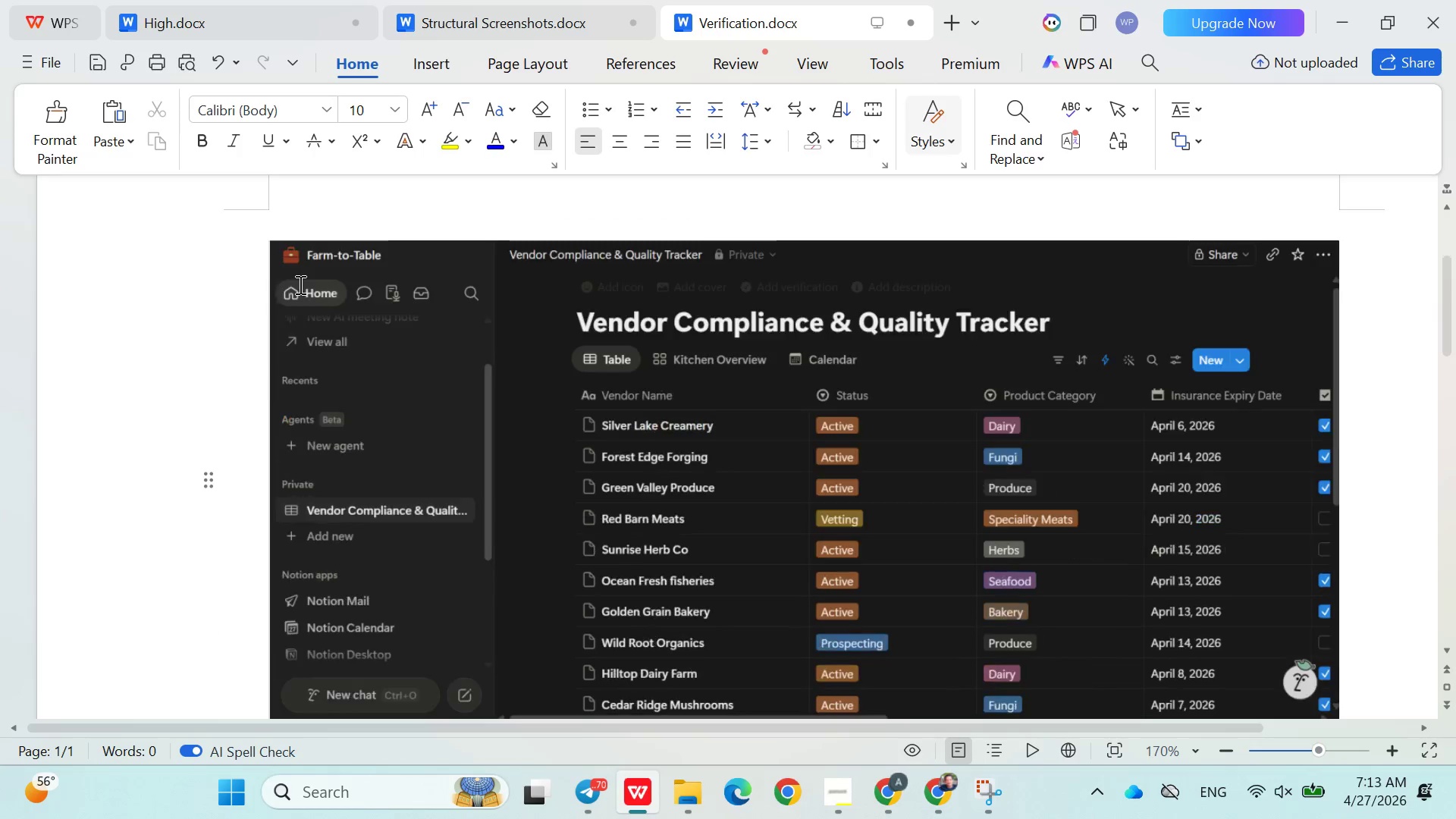 
key(Enter)
 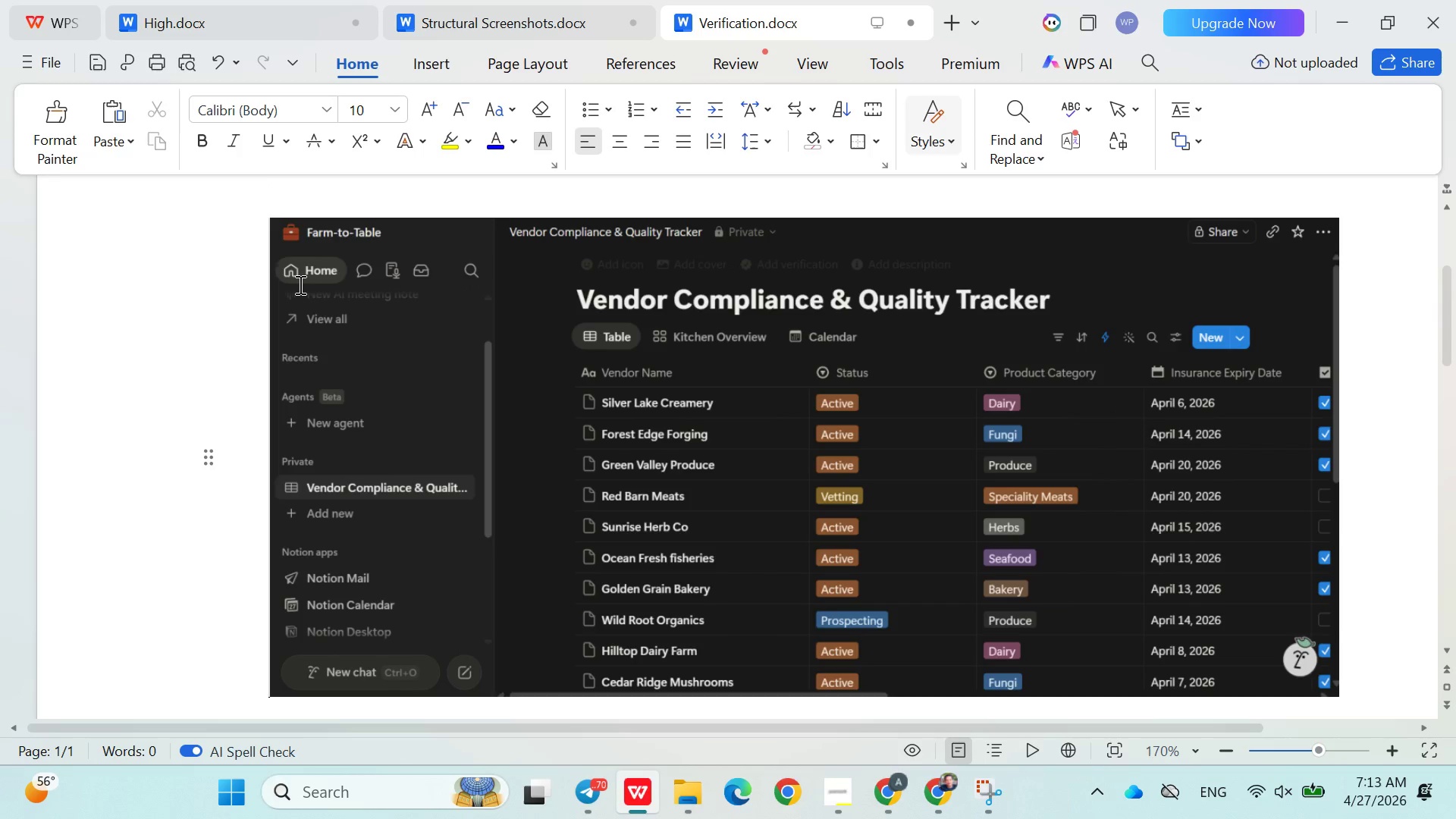 
key(Enter)
 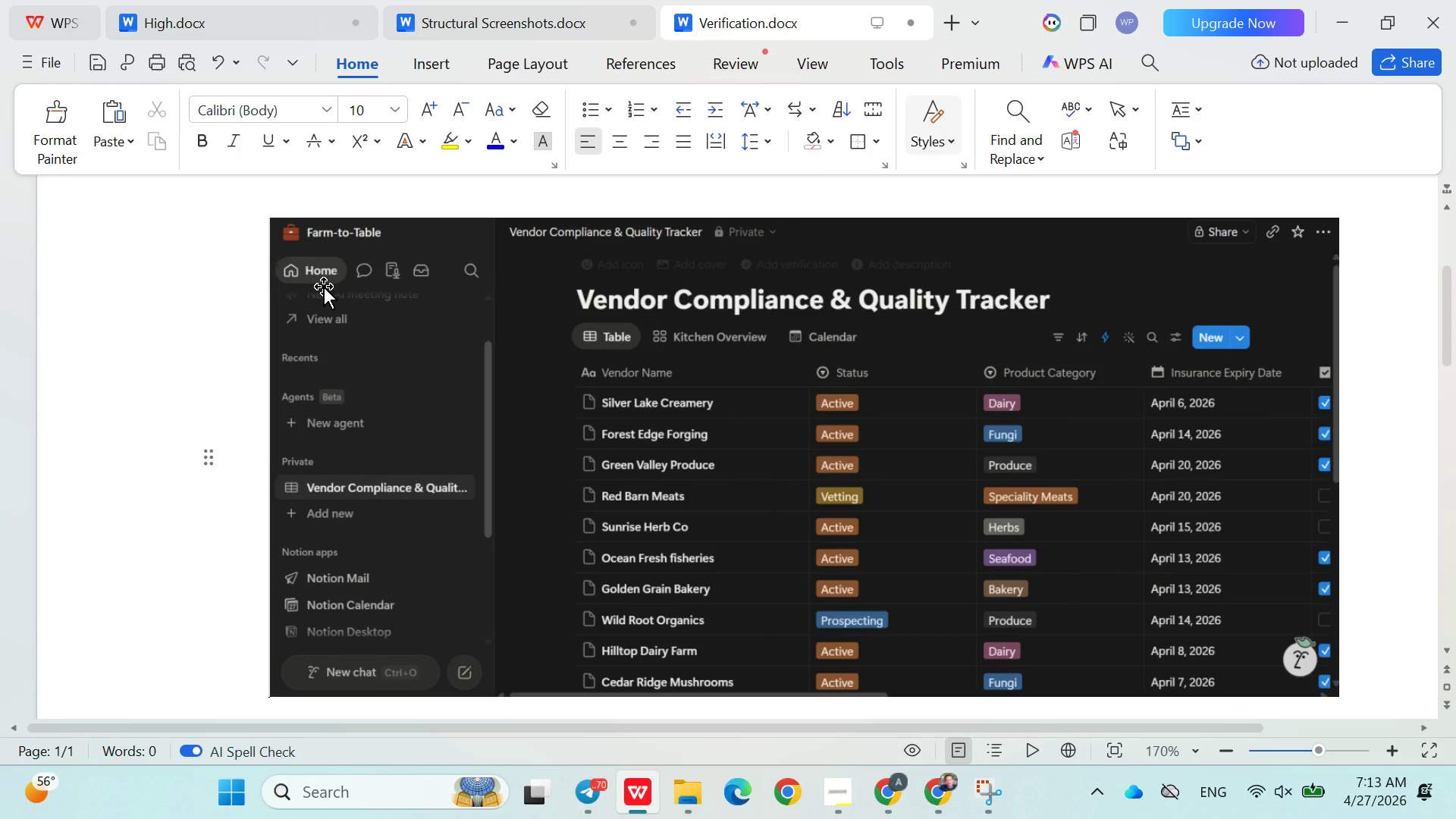 
left_click_drag(start_coordinate=[323, 286], to_coordinate=[323, 303])
 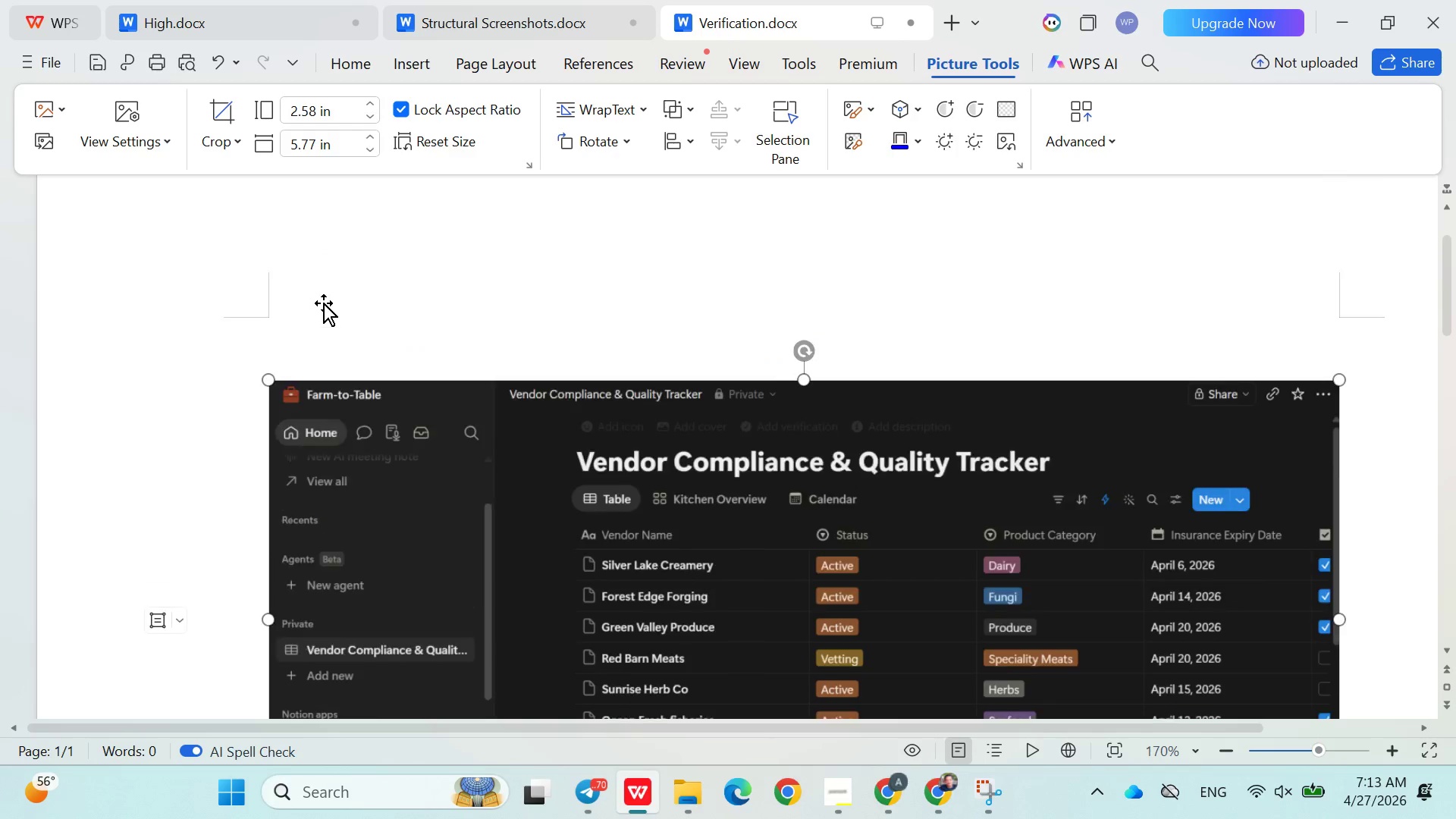 
left_click([350, 290])
 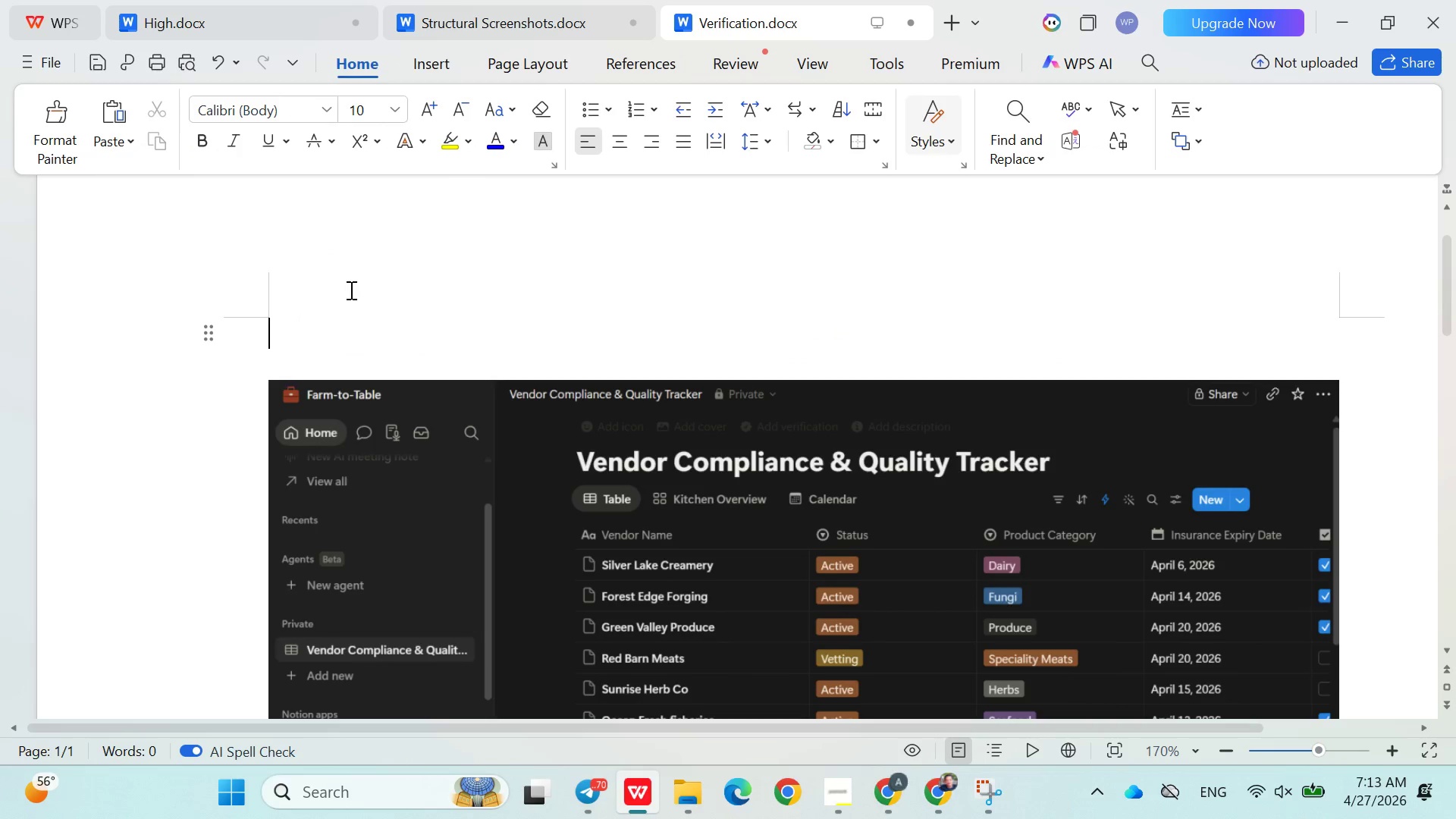 
scroll: coordinate [323, 303], scroll_direction: up, amount: 3.0
 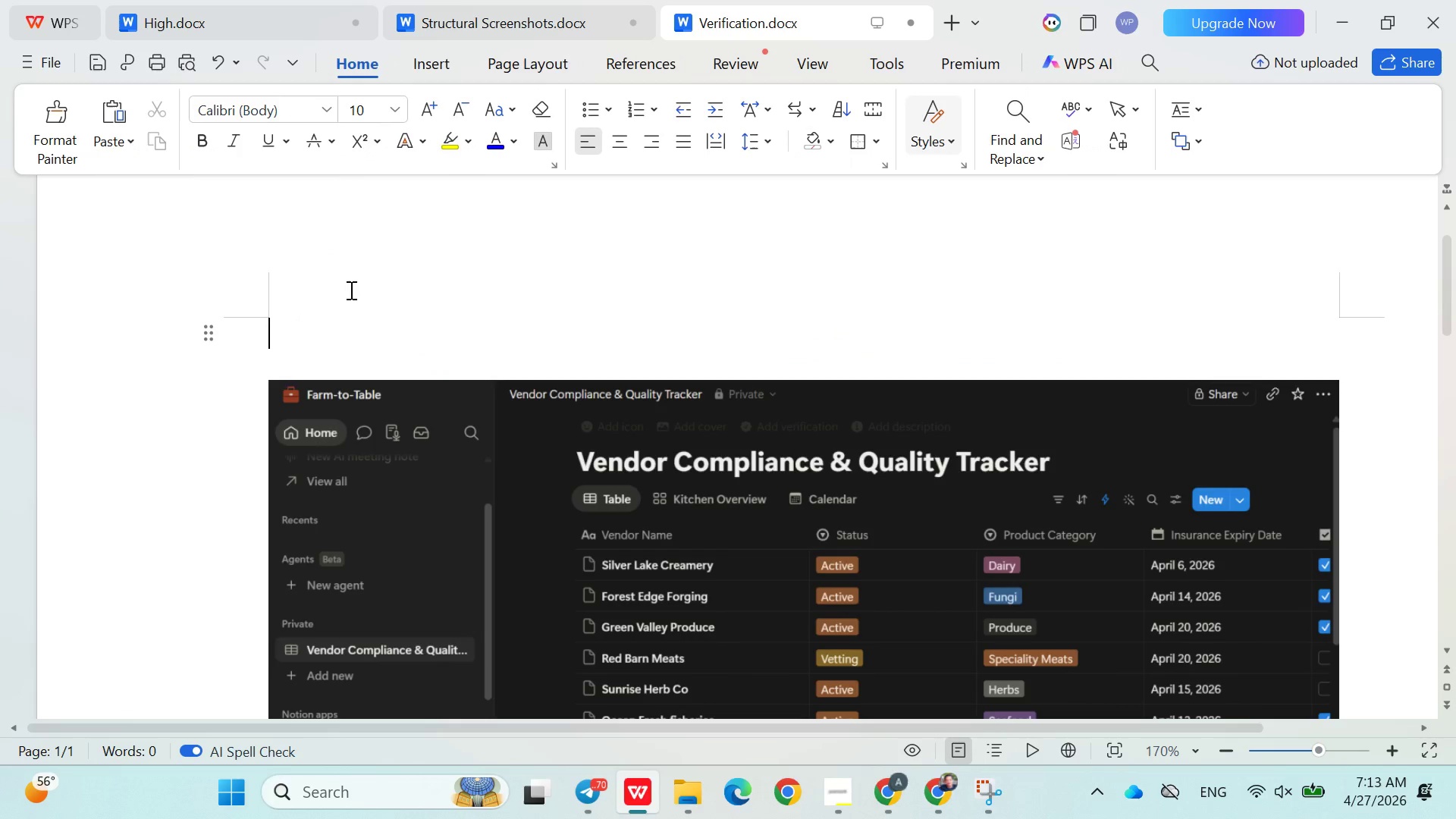 
type(Before)
 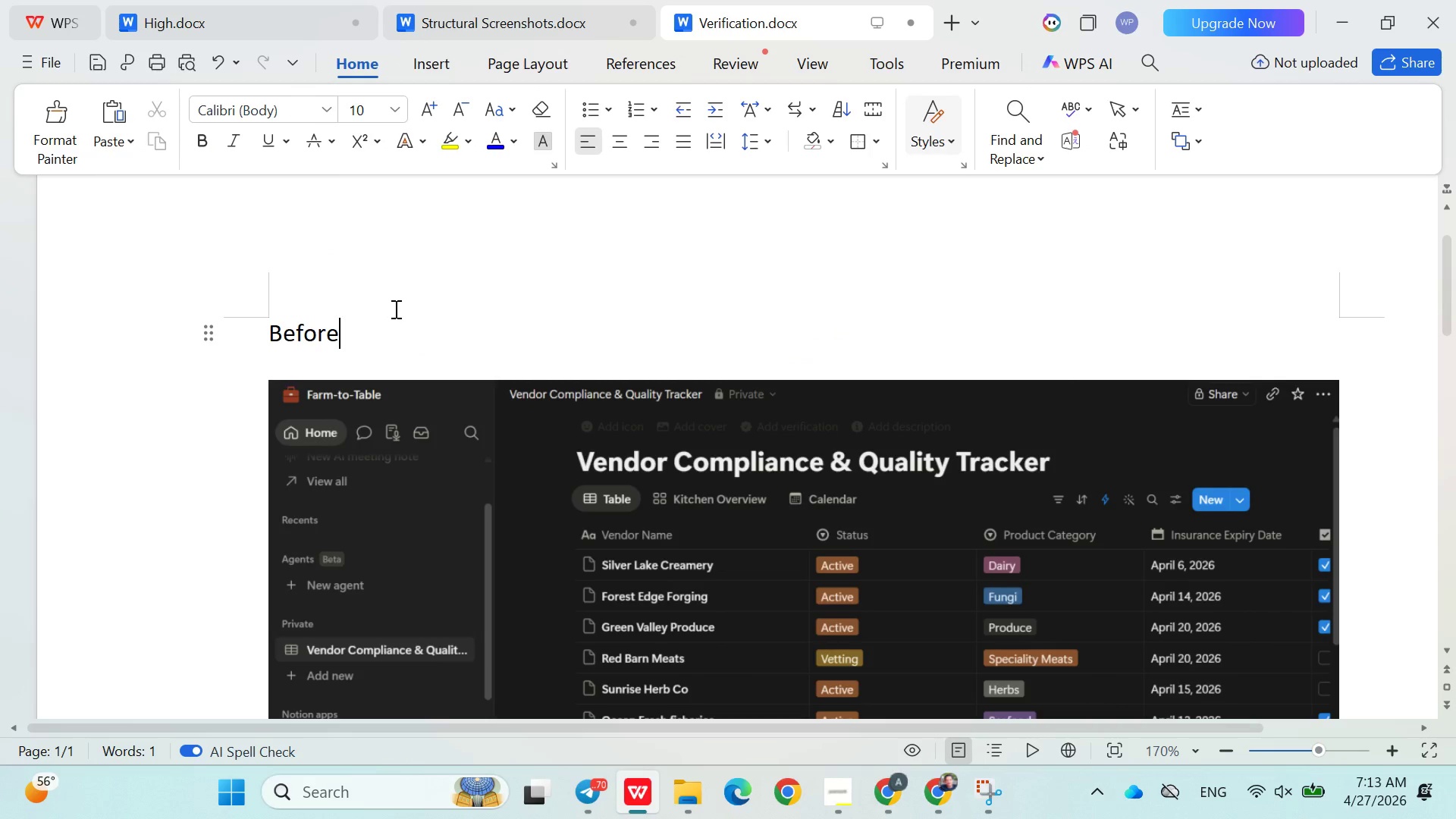 
left_click([394, 309])
 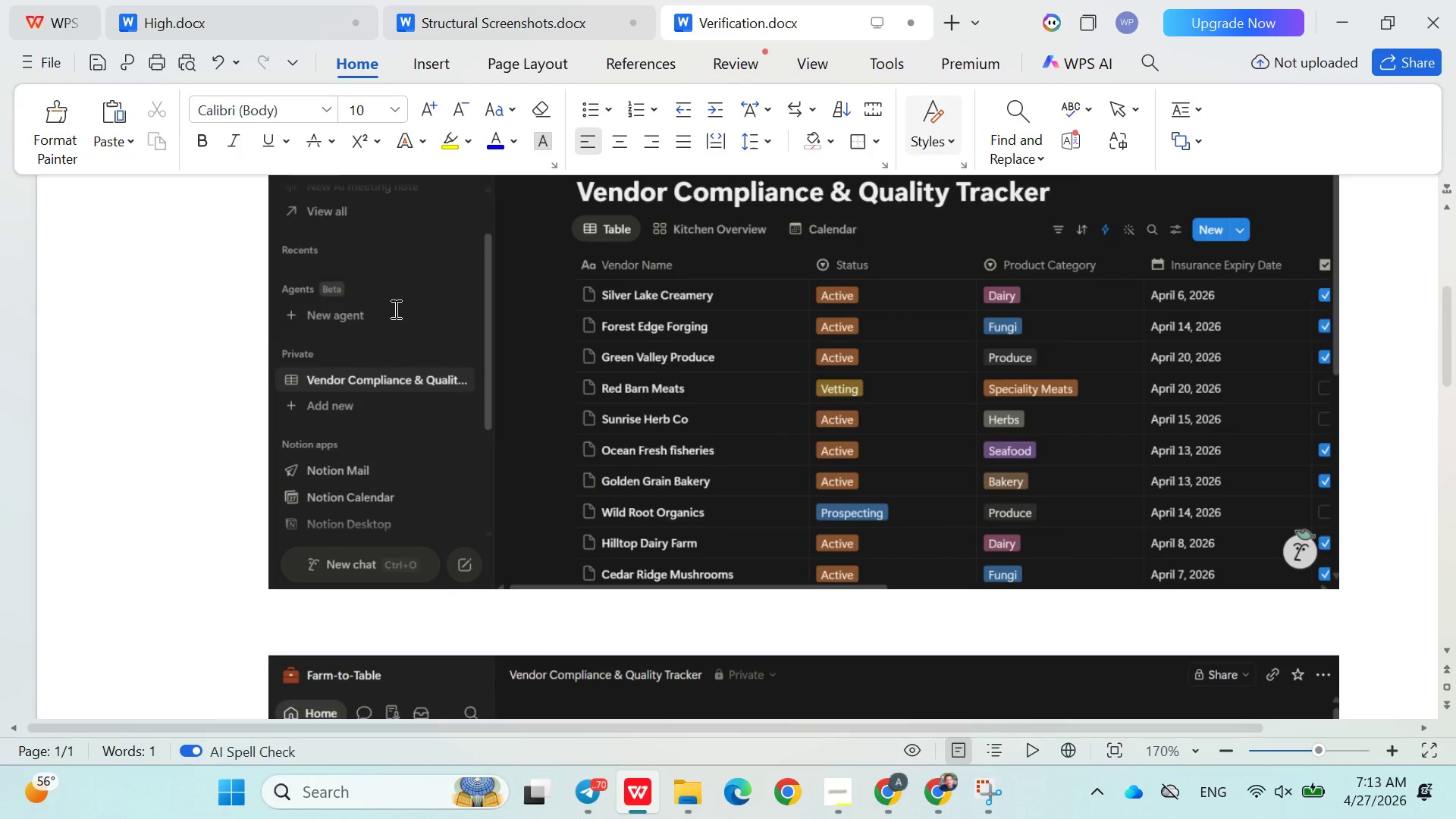 
left_click([576, 477])
 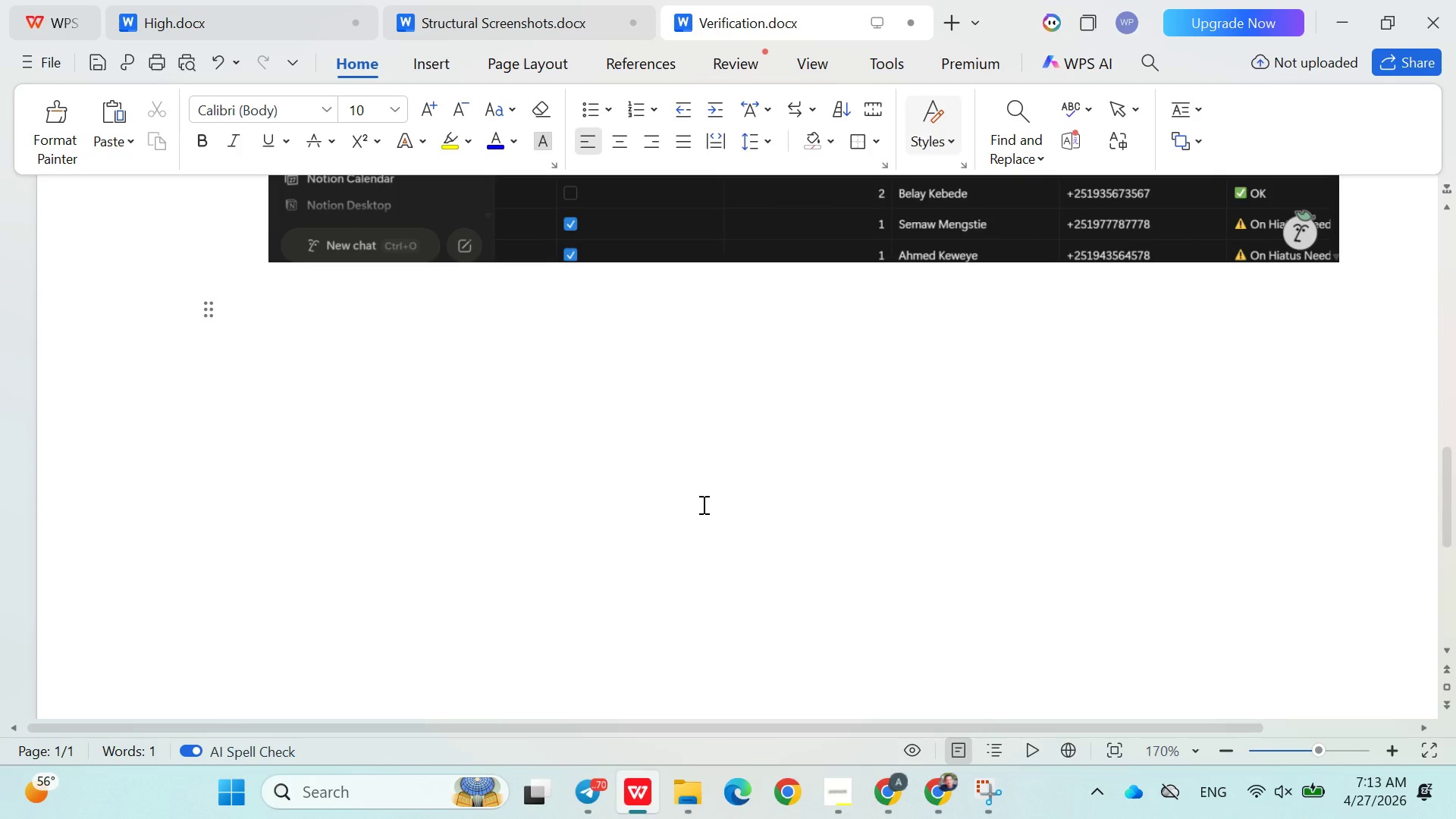 
scroll: coordinate [481, 392], scroll_direction: down, amount: 22.0
 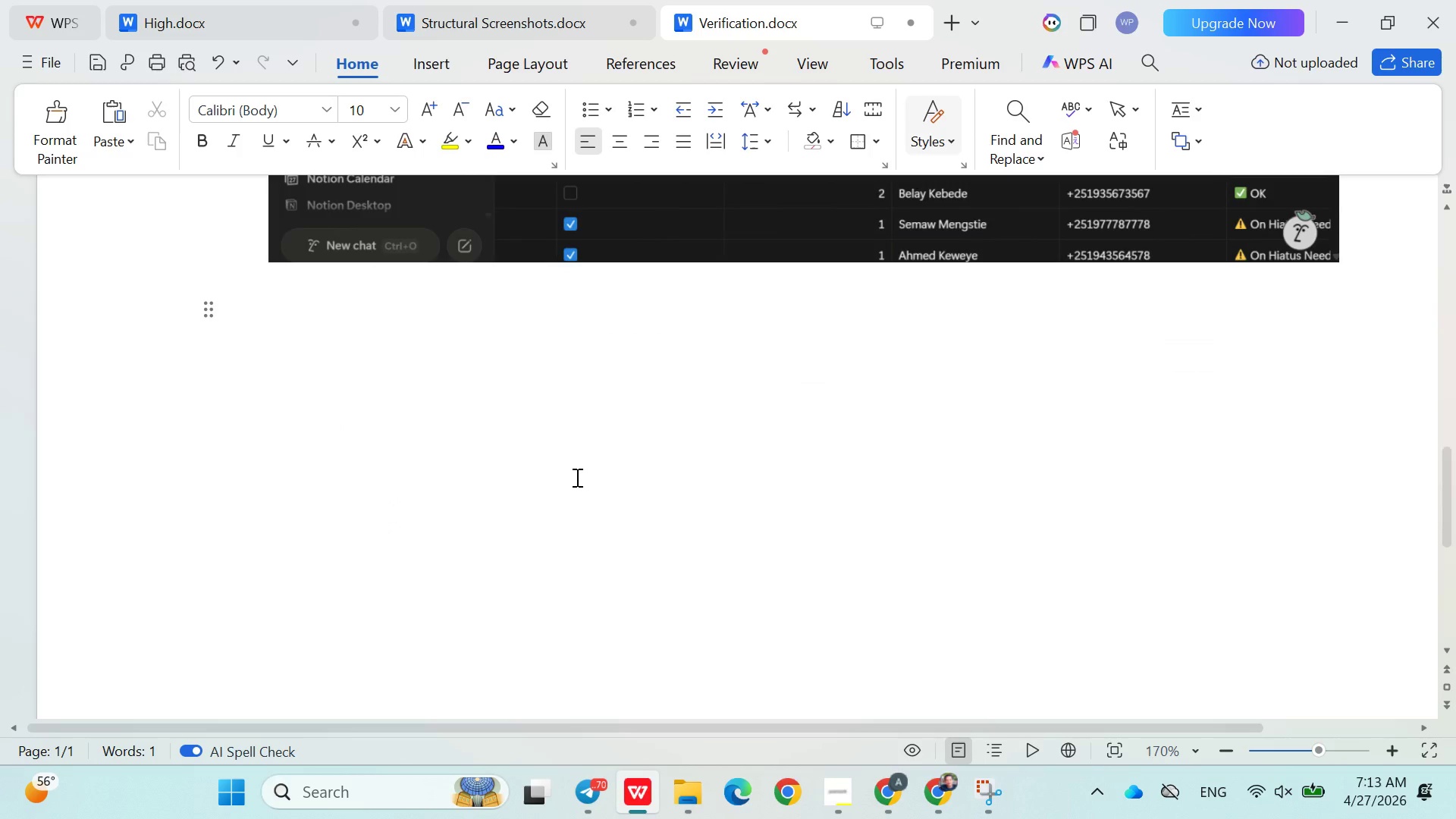 
key(Enter)
 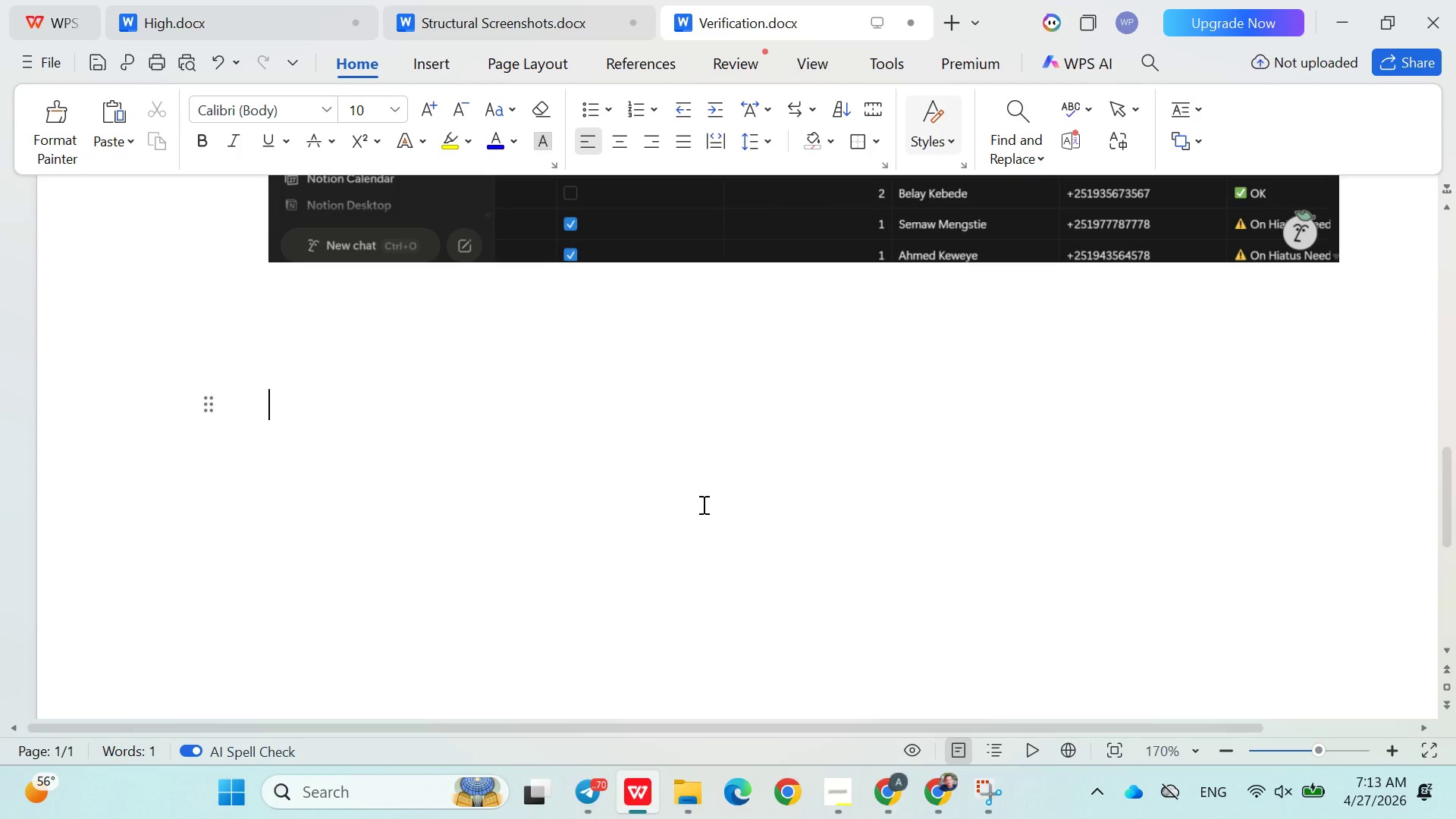 
key(Enter)
 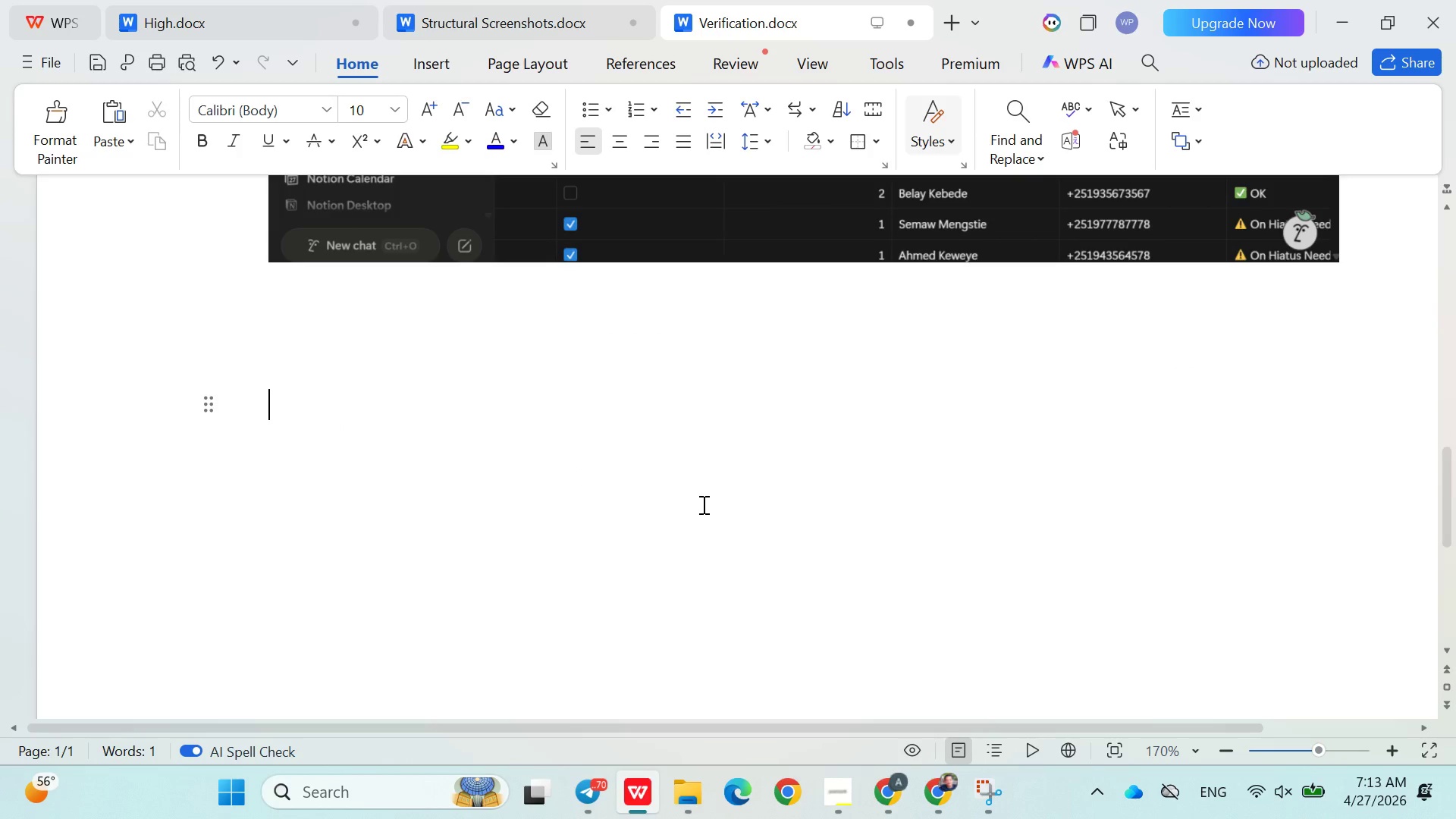 
key(Enter)
 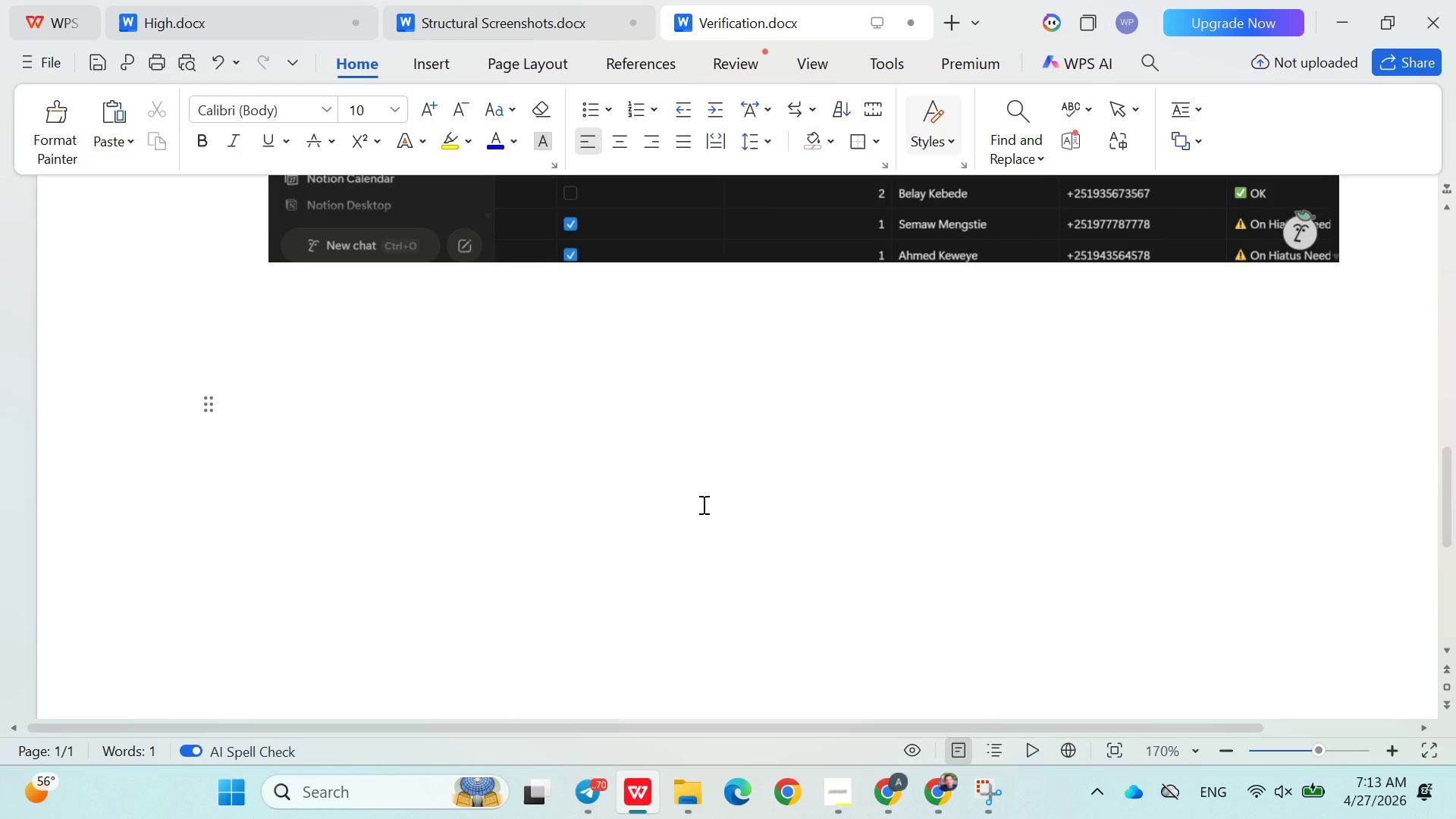 
type(After)
 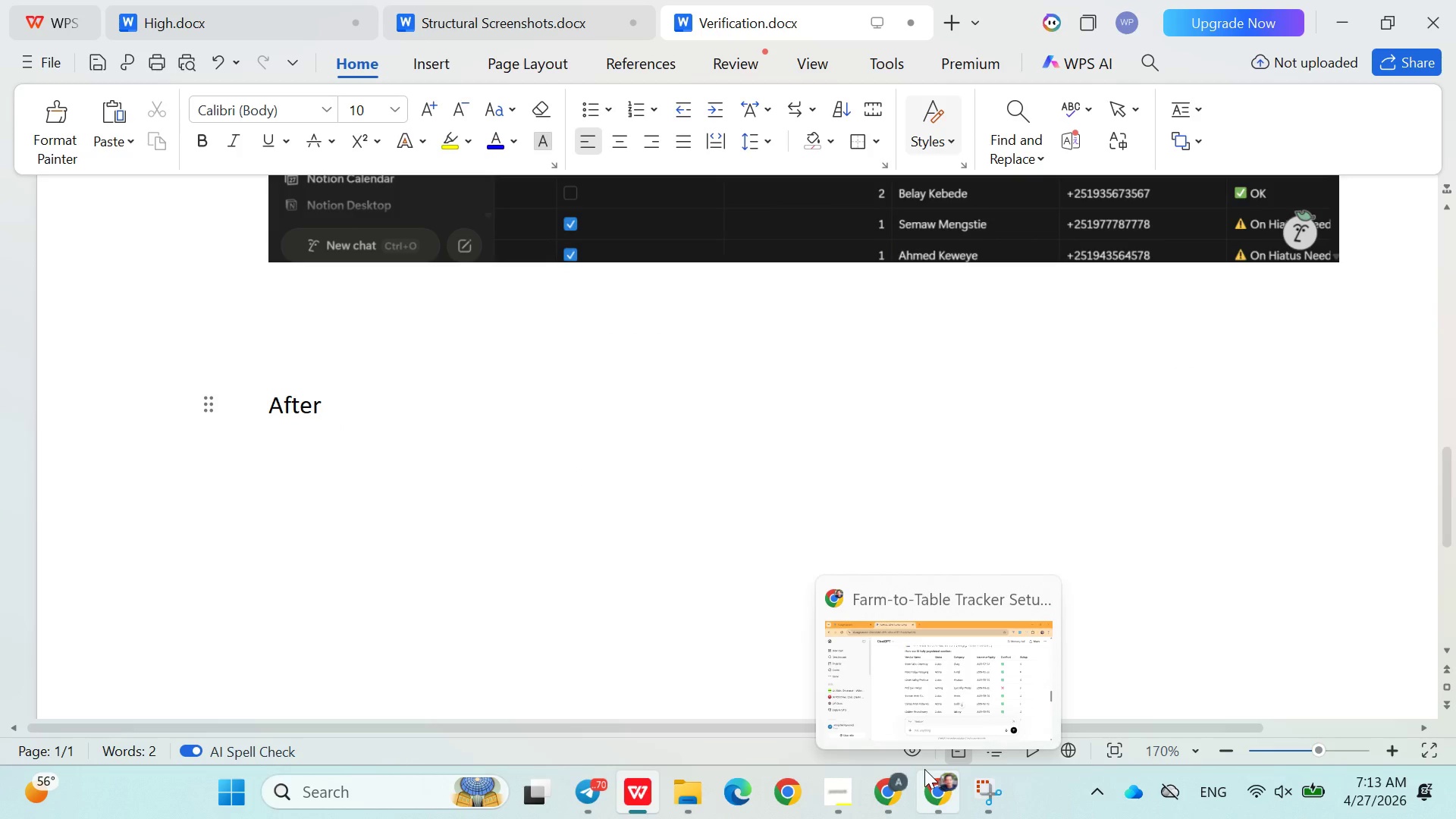 
left_click([907, 785])
 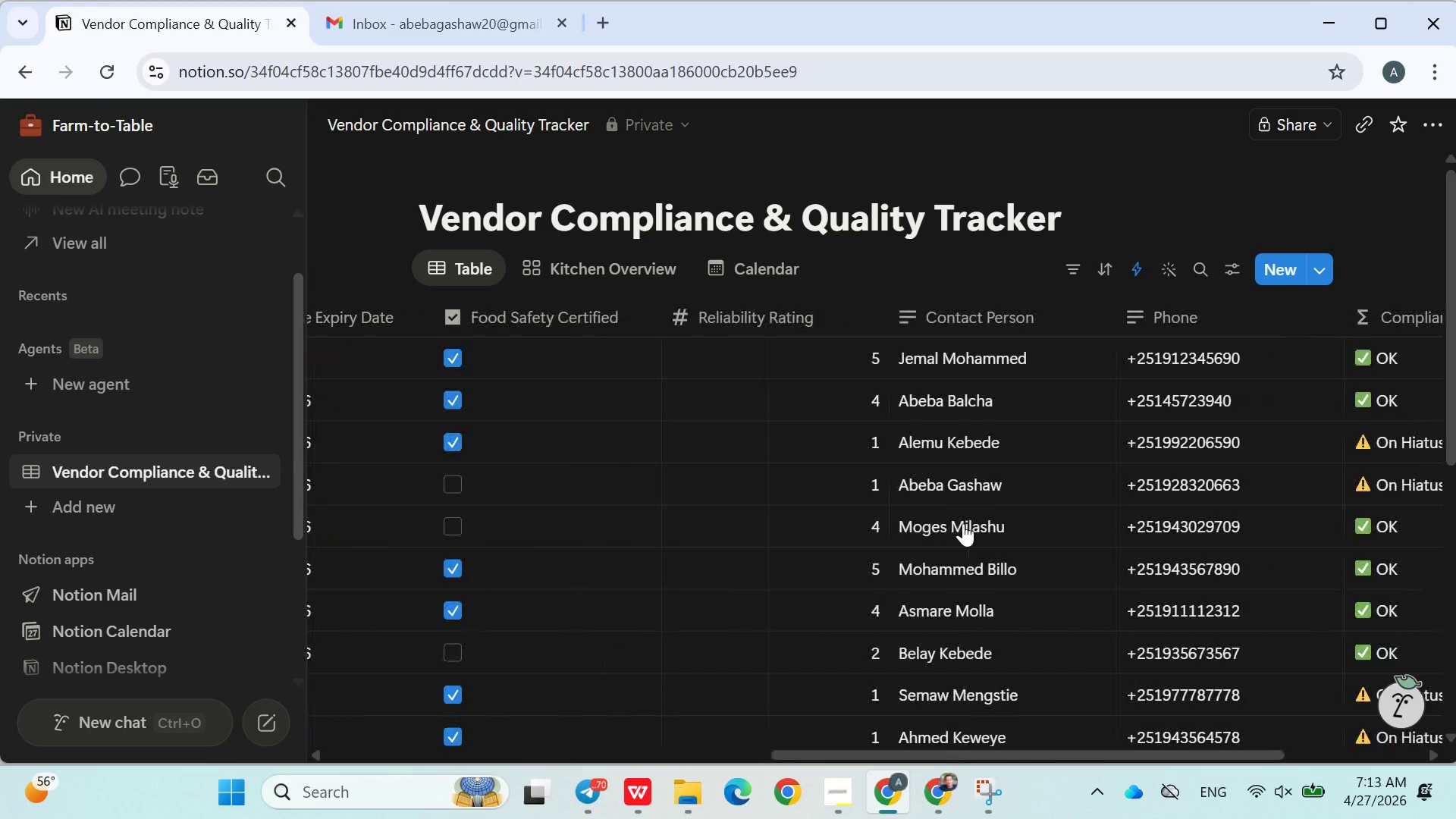 
wait(5.52)
 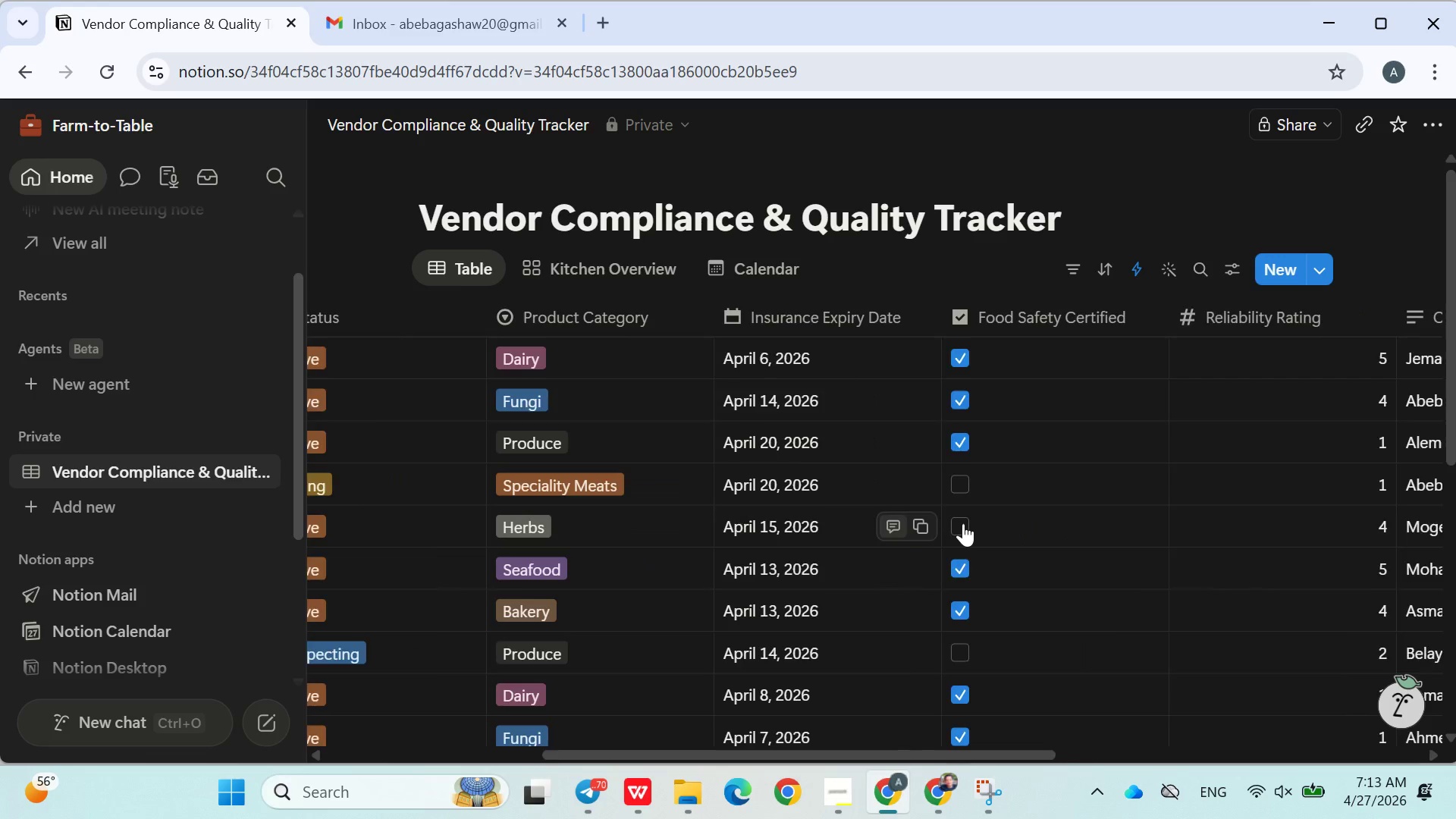 
left_click([976, 789])
 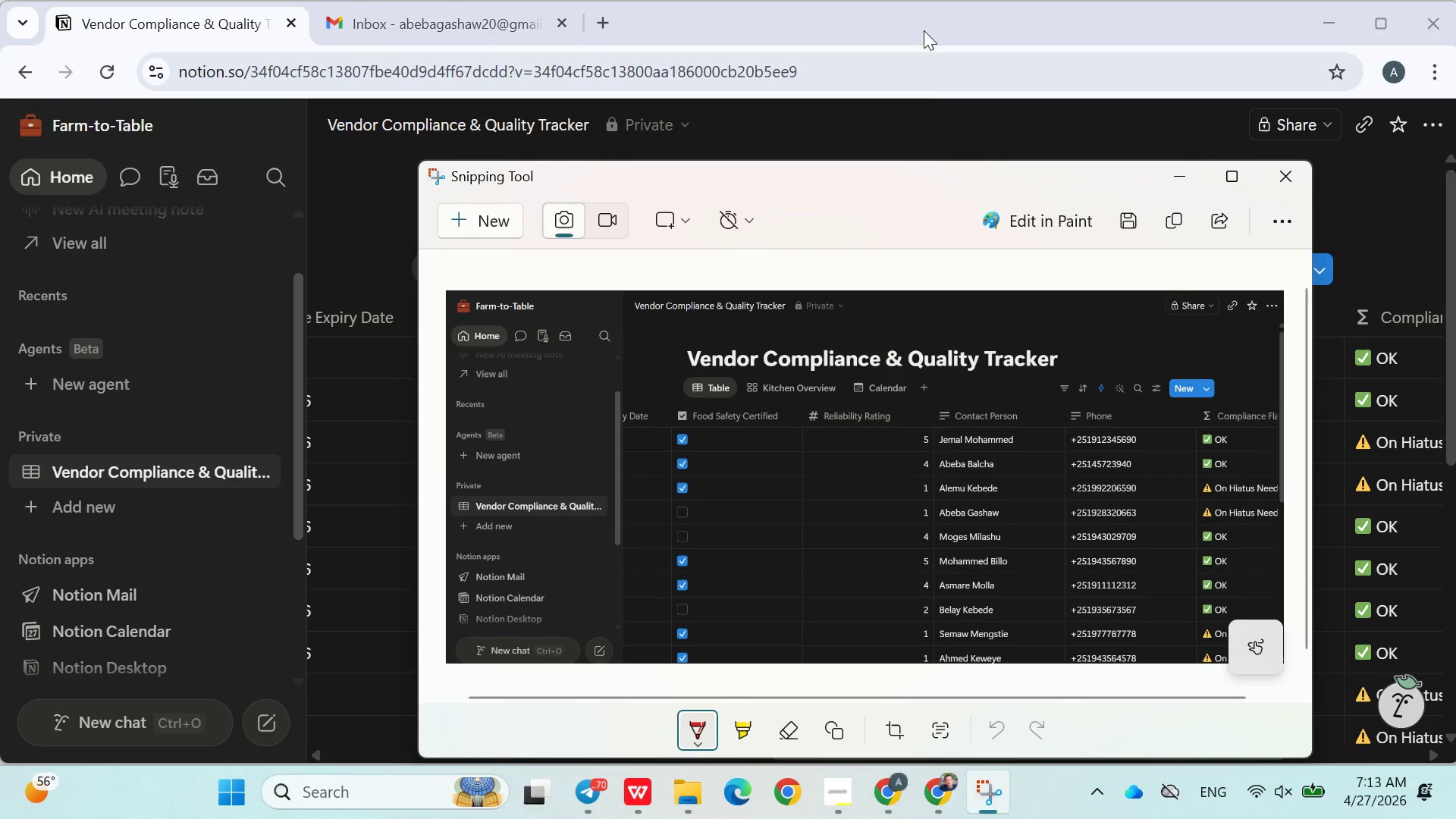 
left_click([924, 121])
 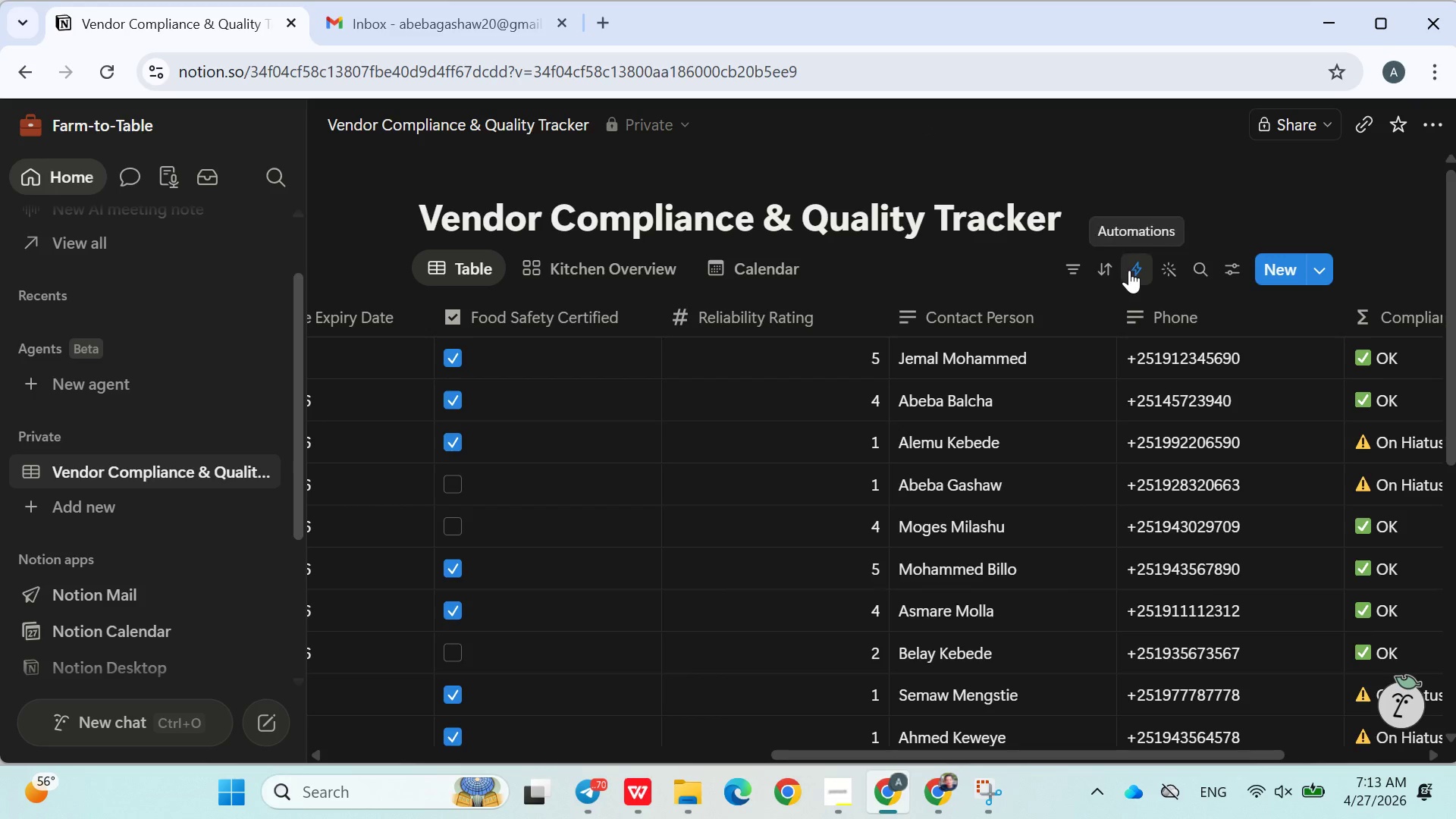 
left_click([1131, 270])
 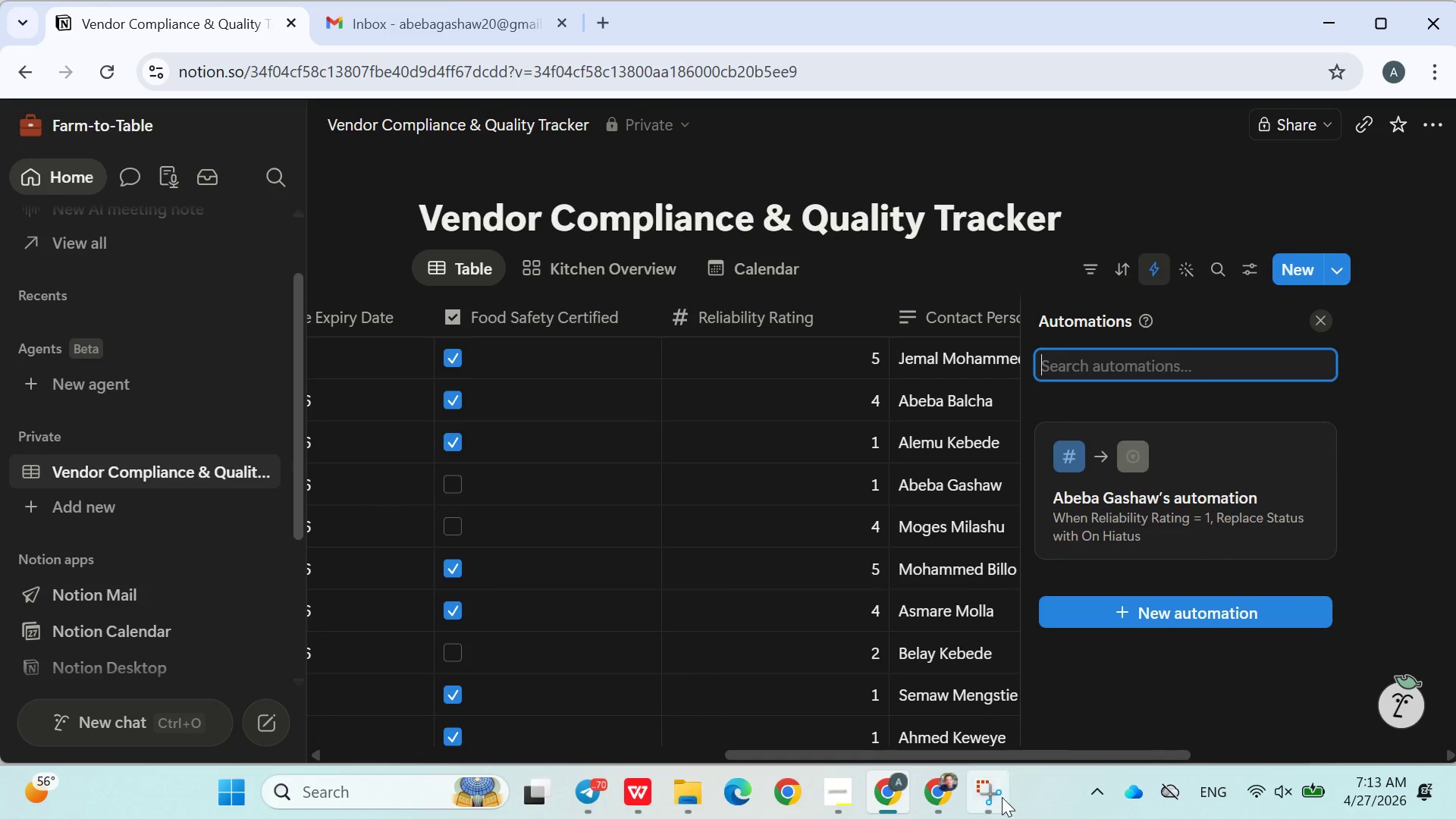 
left_click([999, 797])
 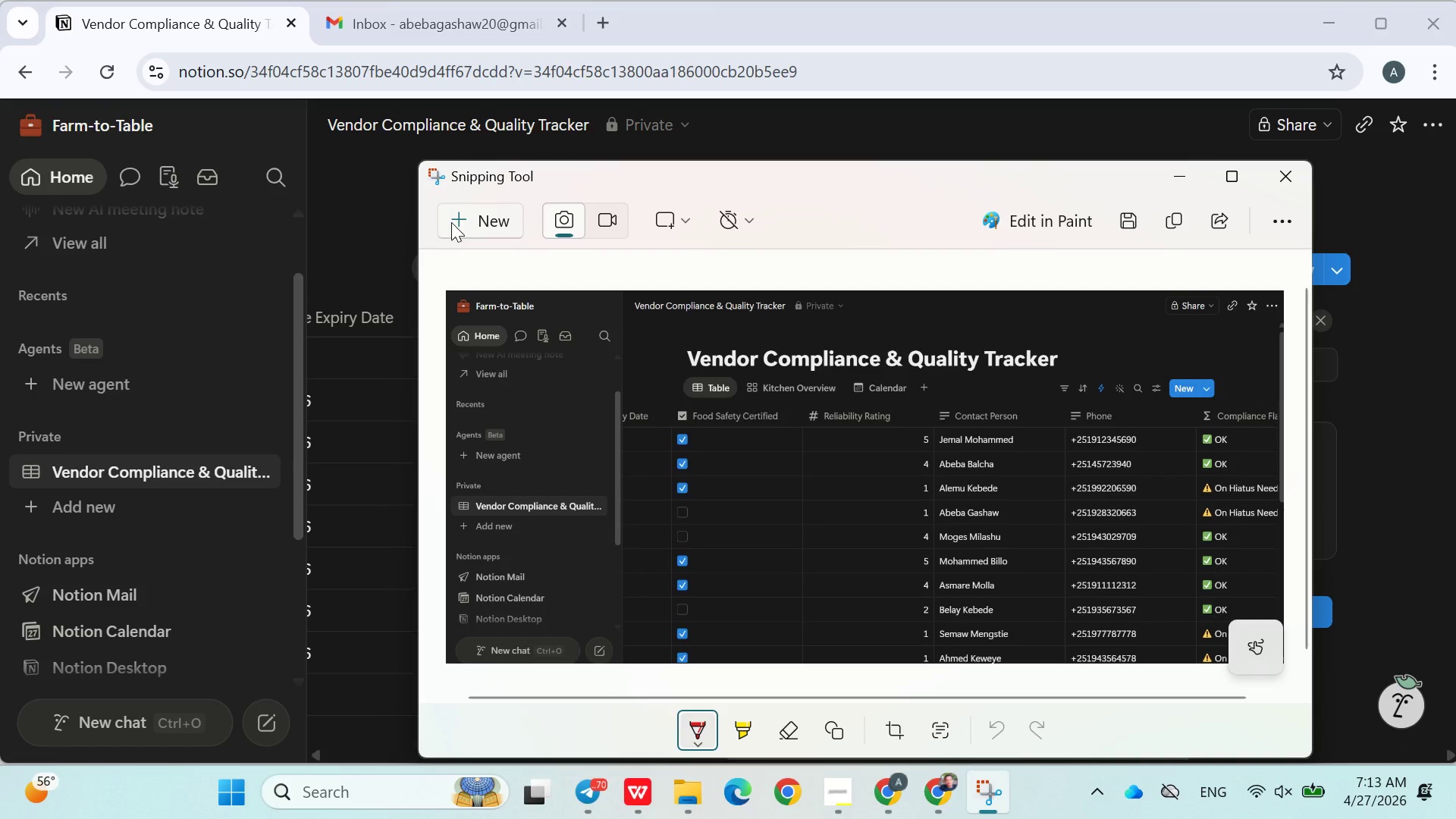 
left_click([457, 229])
 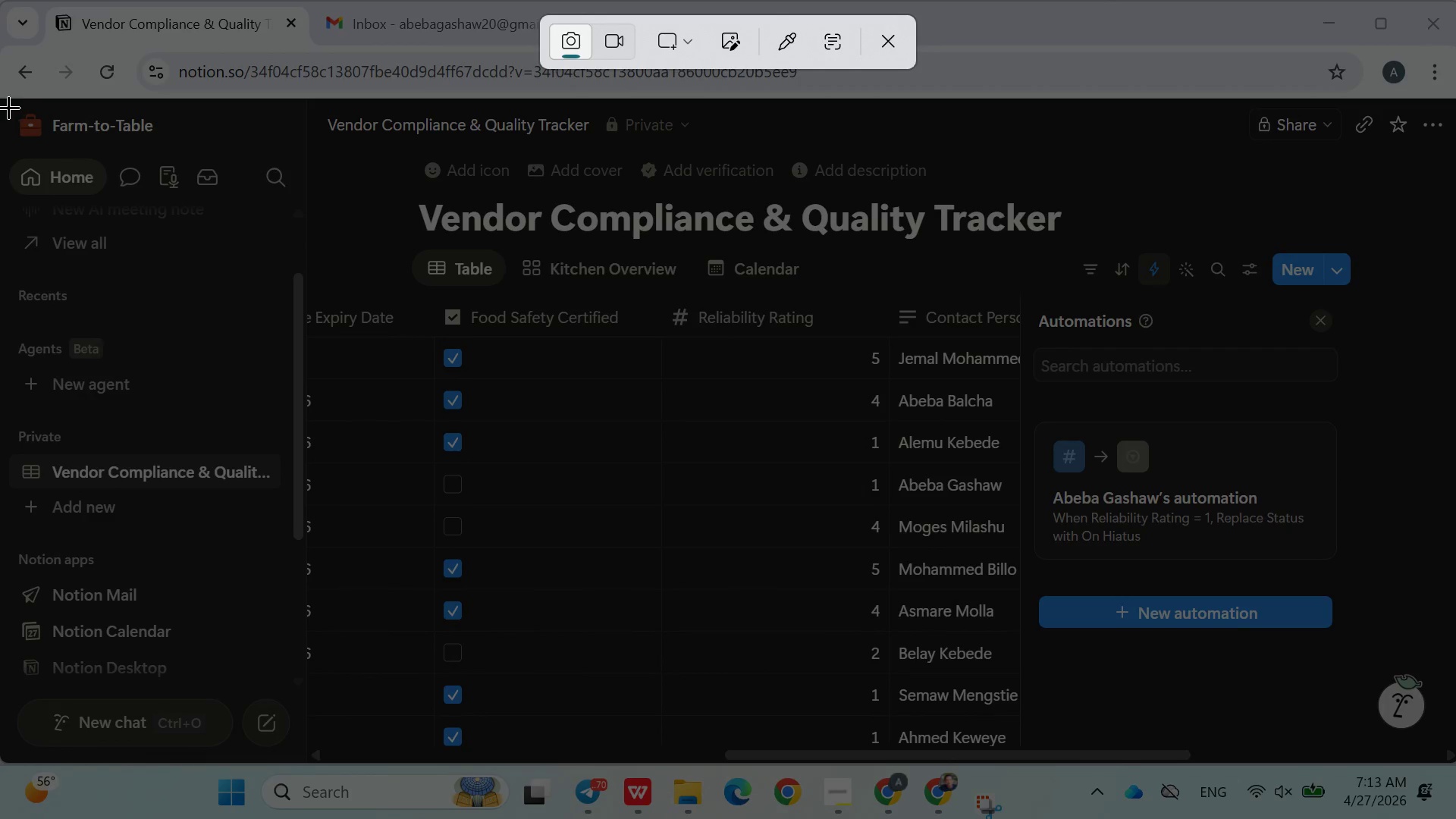 
left_click_drag(start_coordinate=[8, 107], to_coordinate=[1442, 753])
 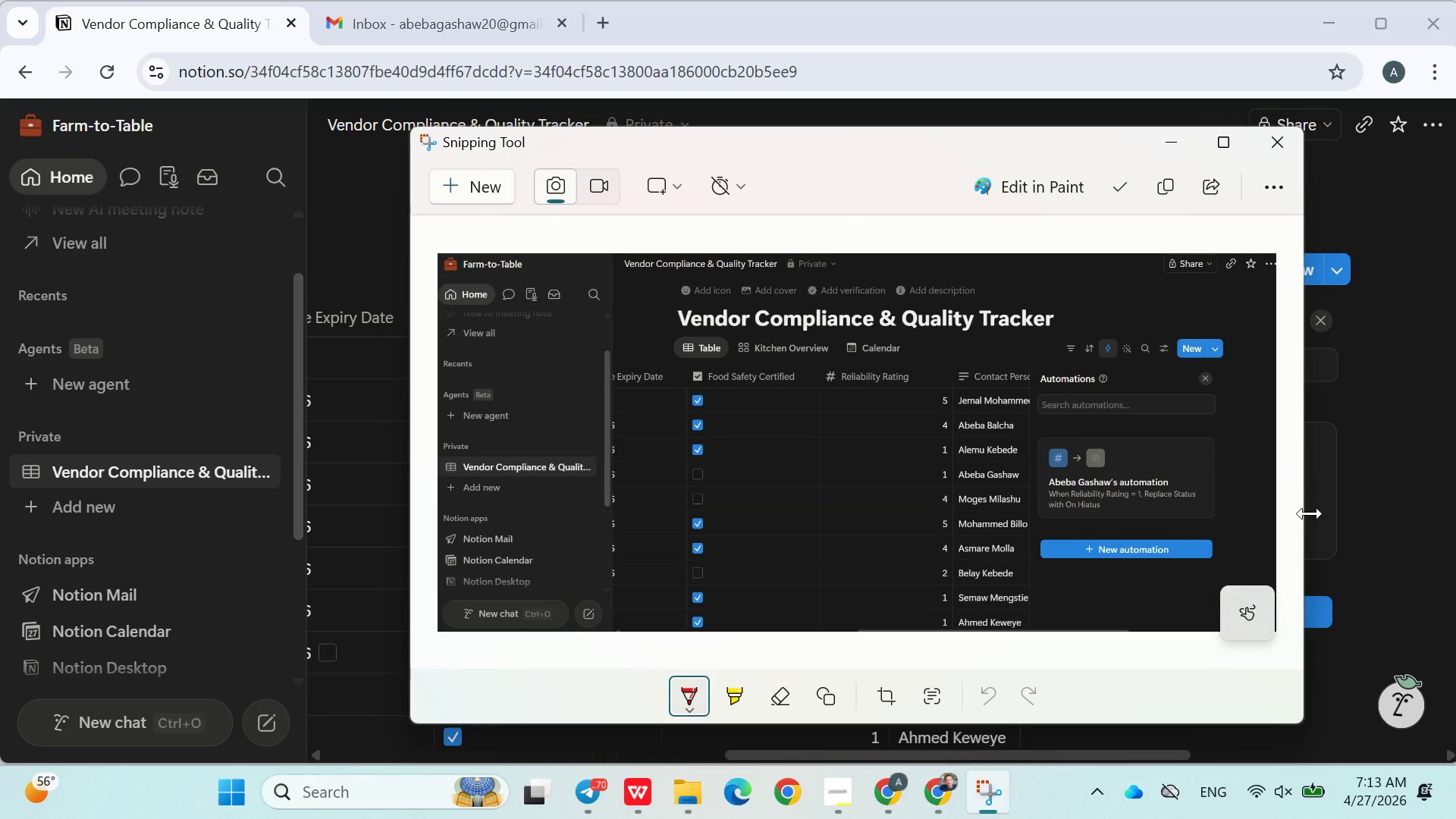 
left_click([1345, 503])
 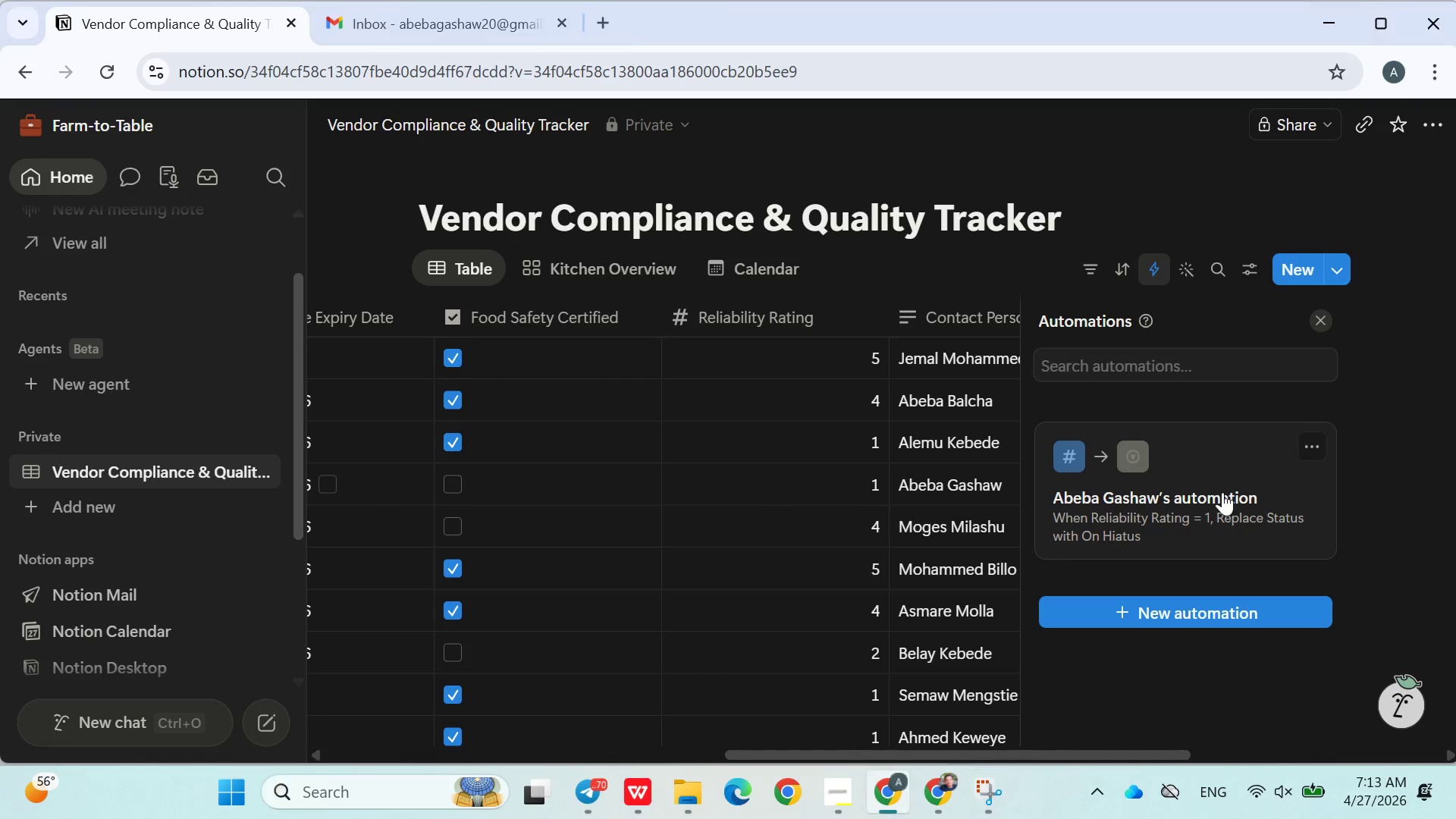 
left_click([1222, 492])
 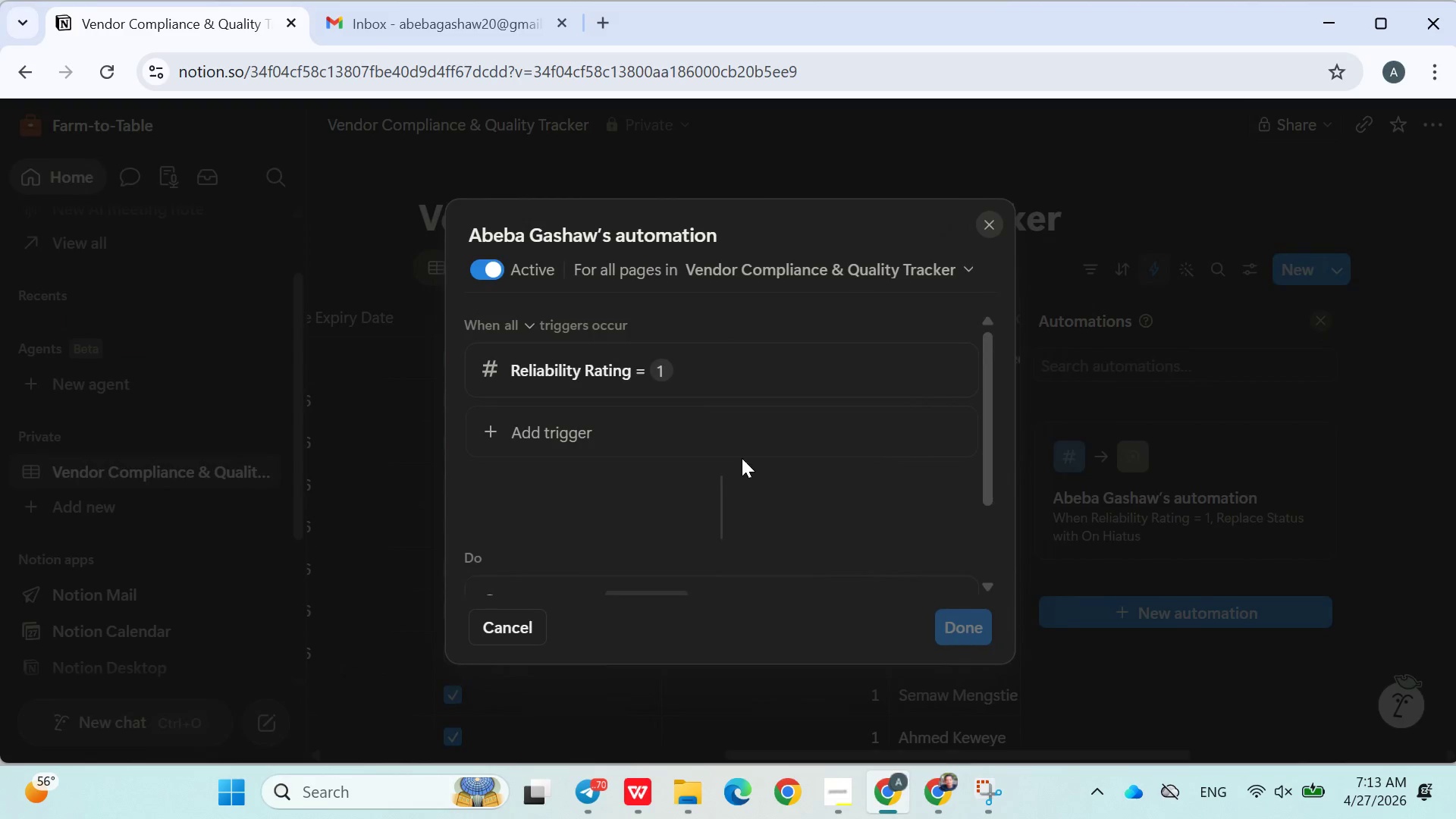 
mouse_move([695, 478])
 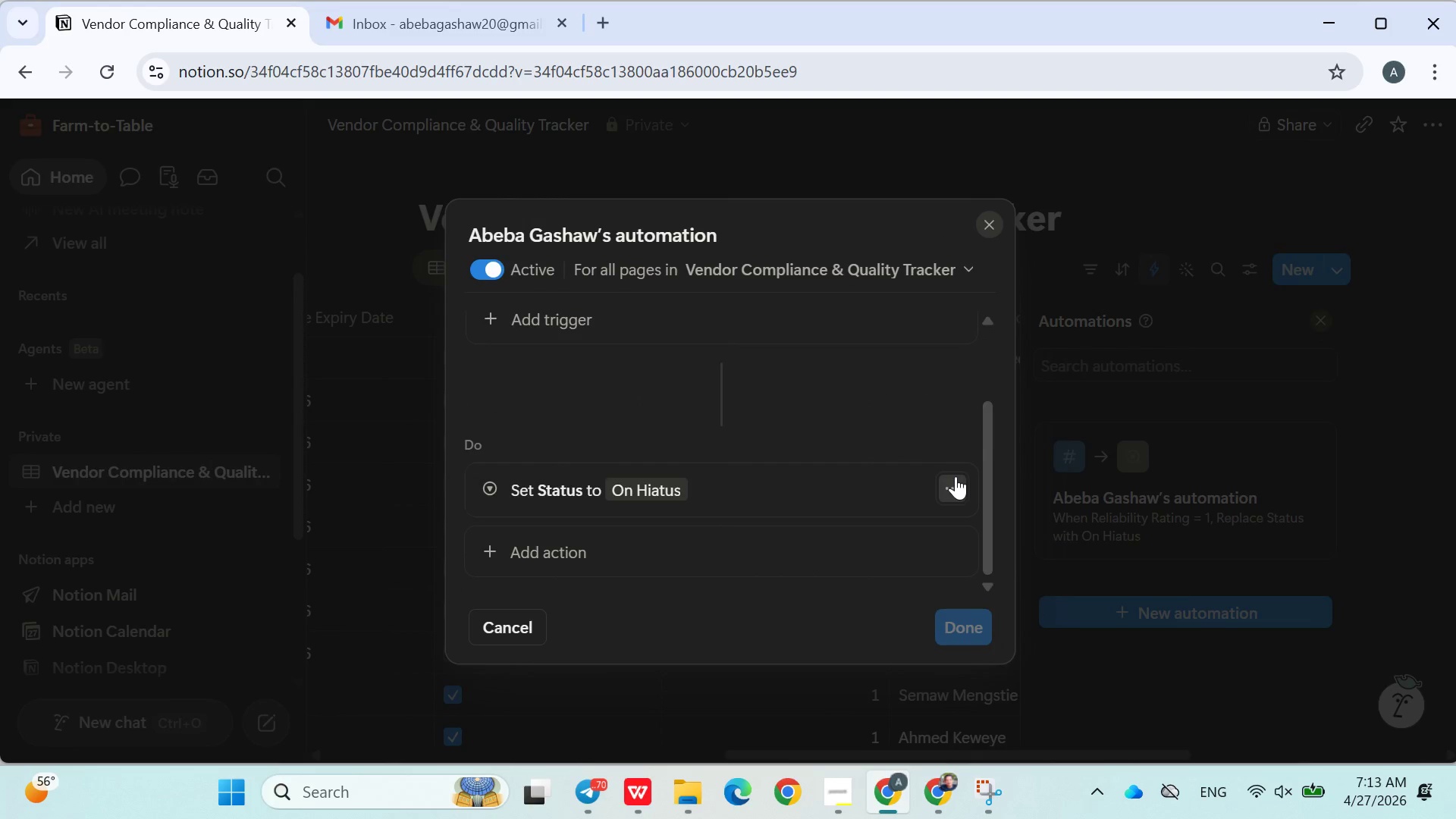 
left_click([956, 476])
 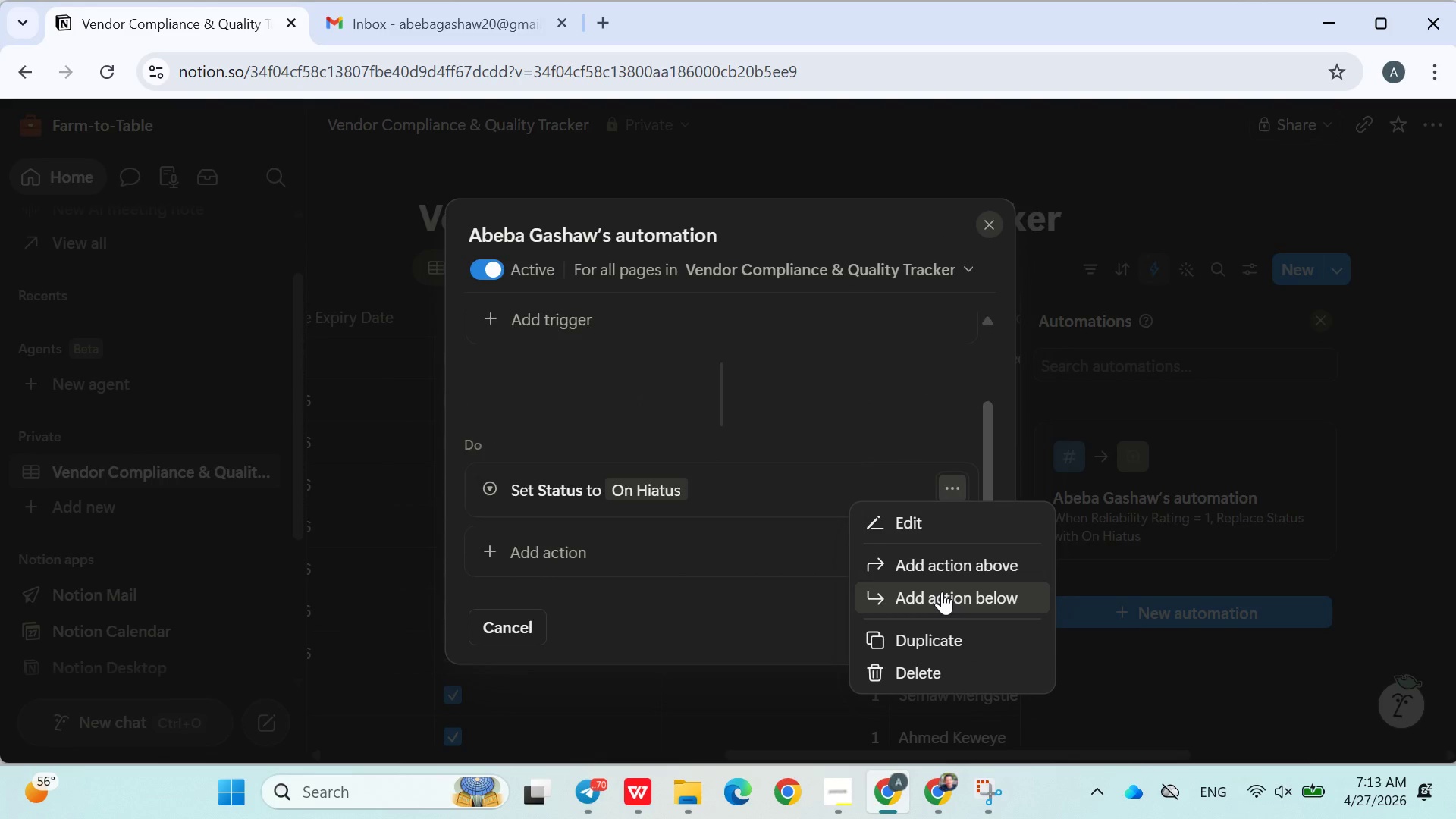 
wait(5.23)
 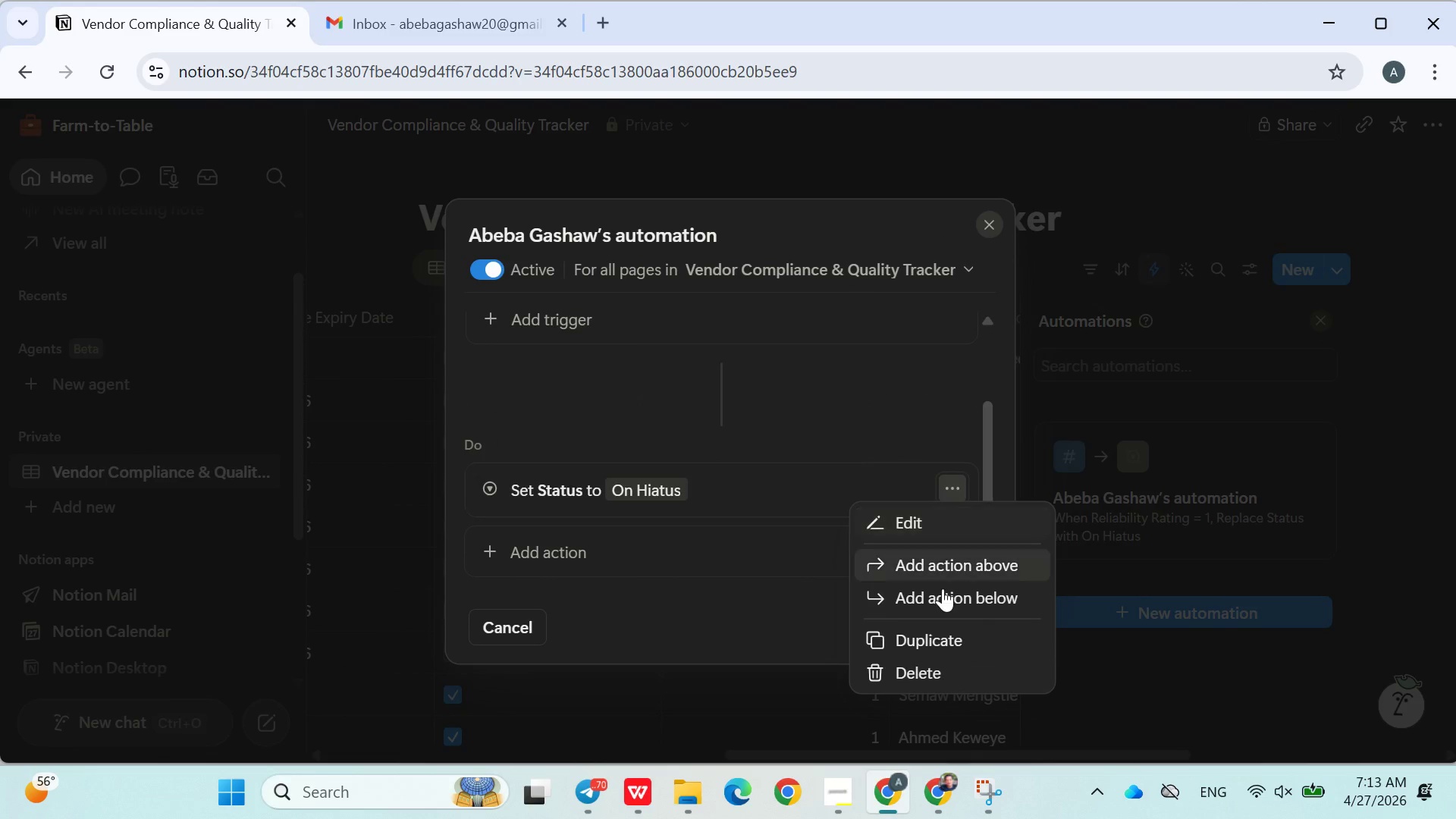 
left_click([653, 620])
 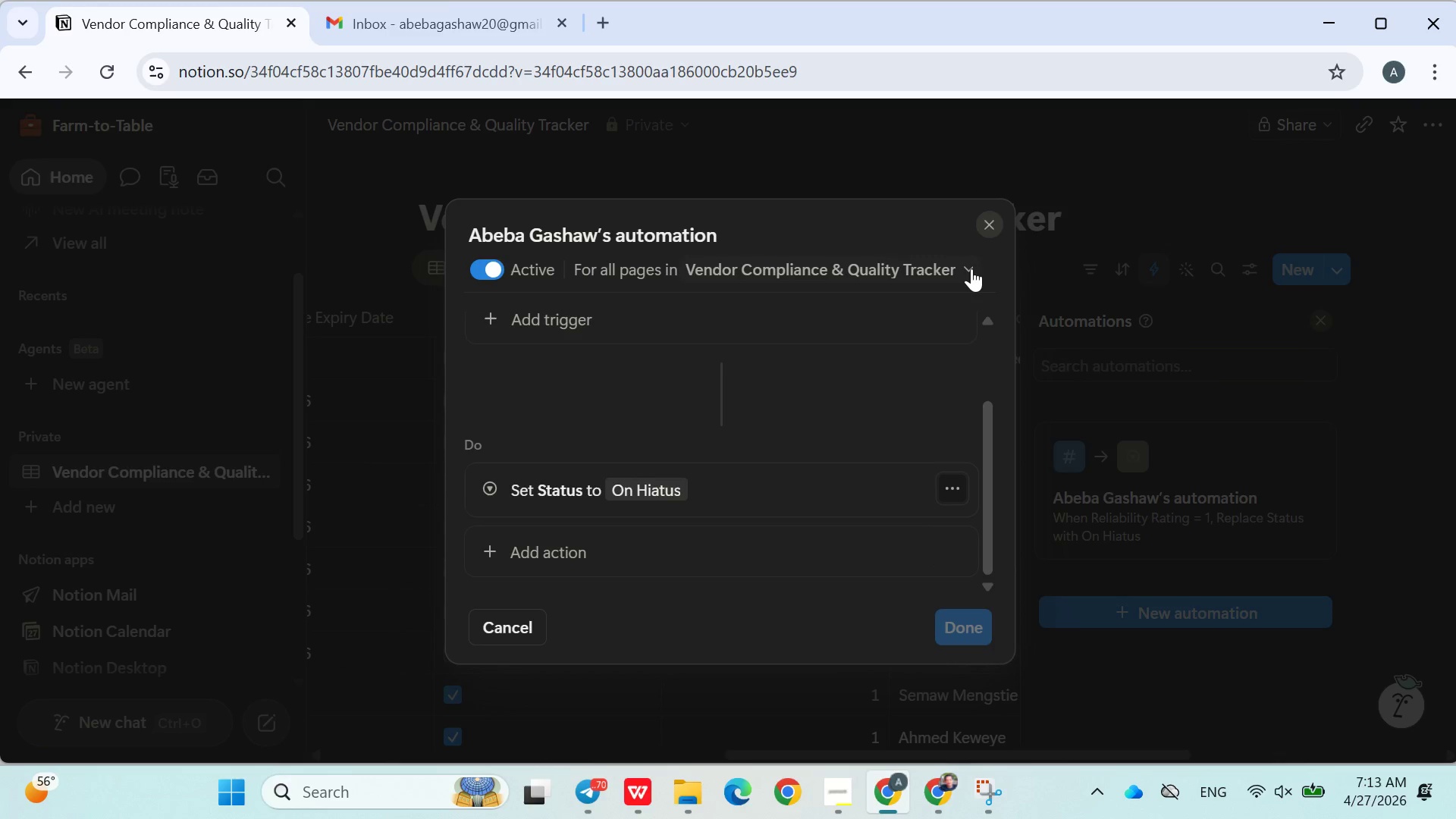 
left_click([971, 268])
 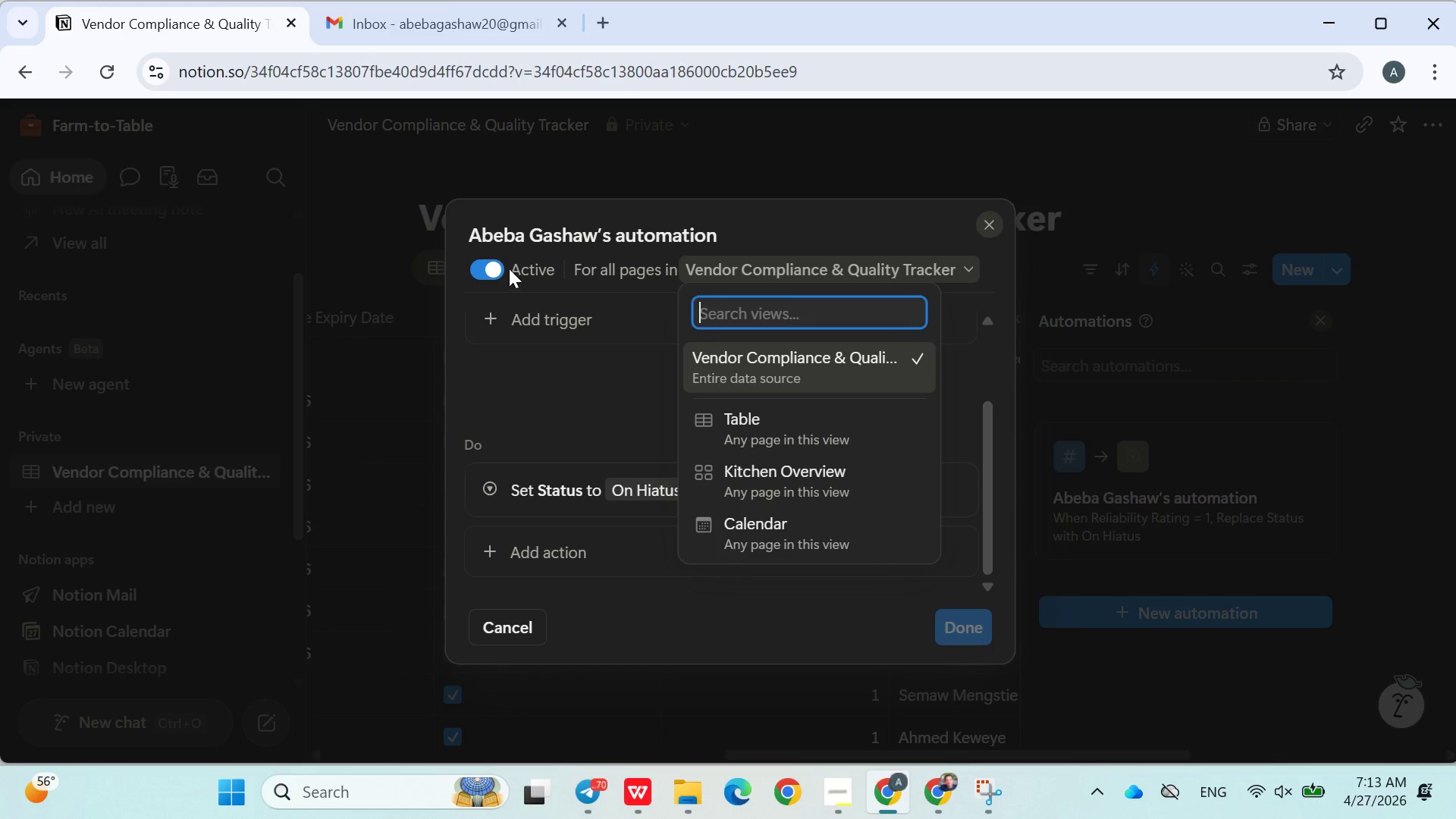 
left_click([524, 268])
 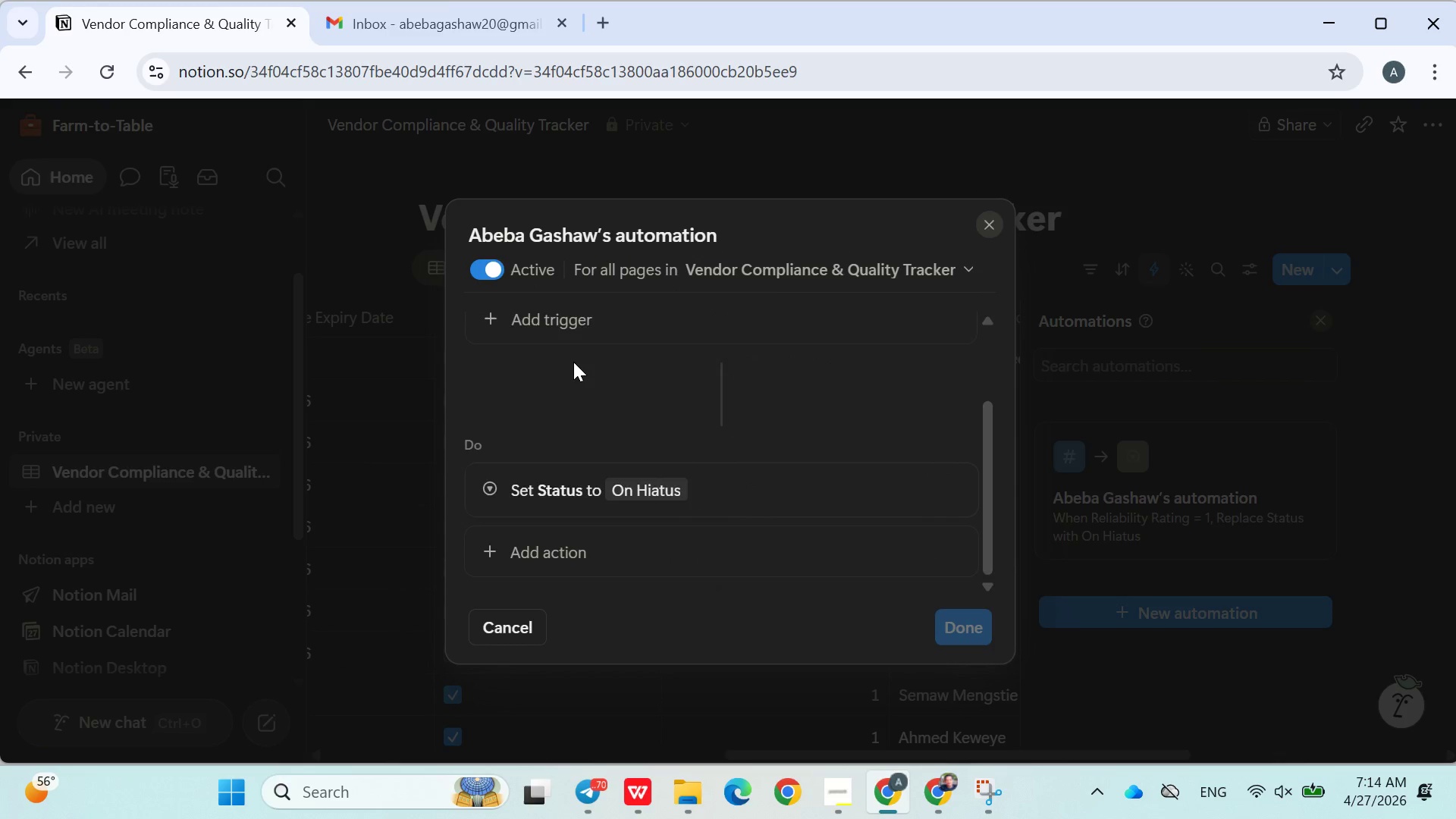 
mouse_move([592, 349])
 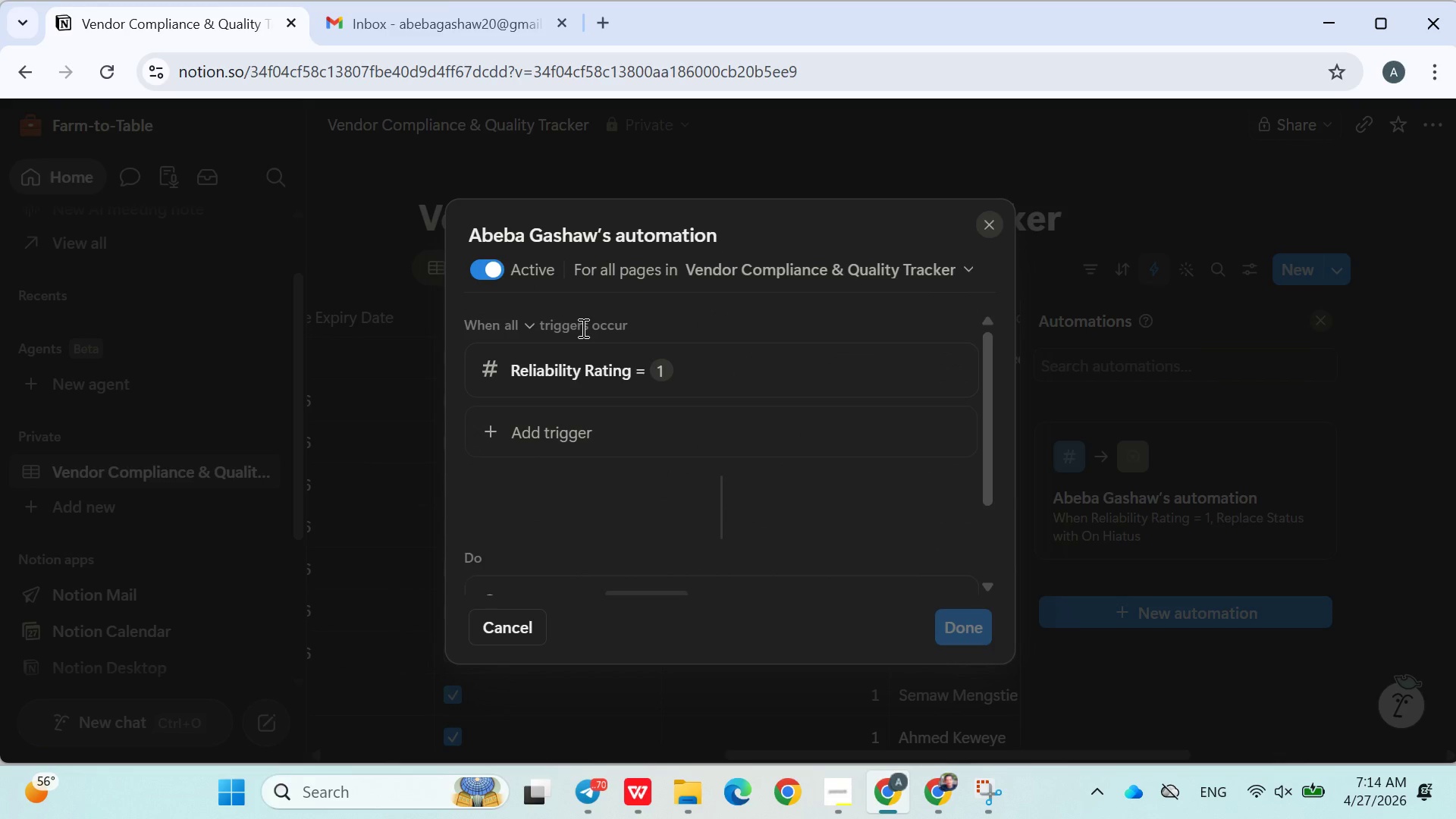 
left_click([582, 328])
 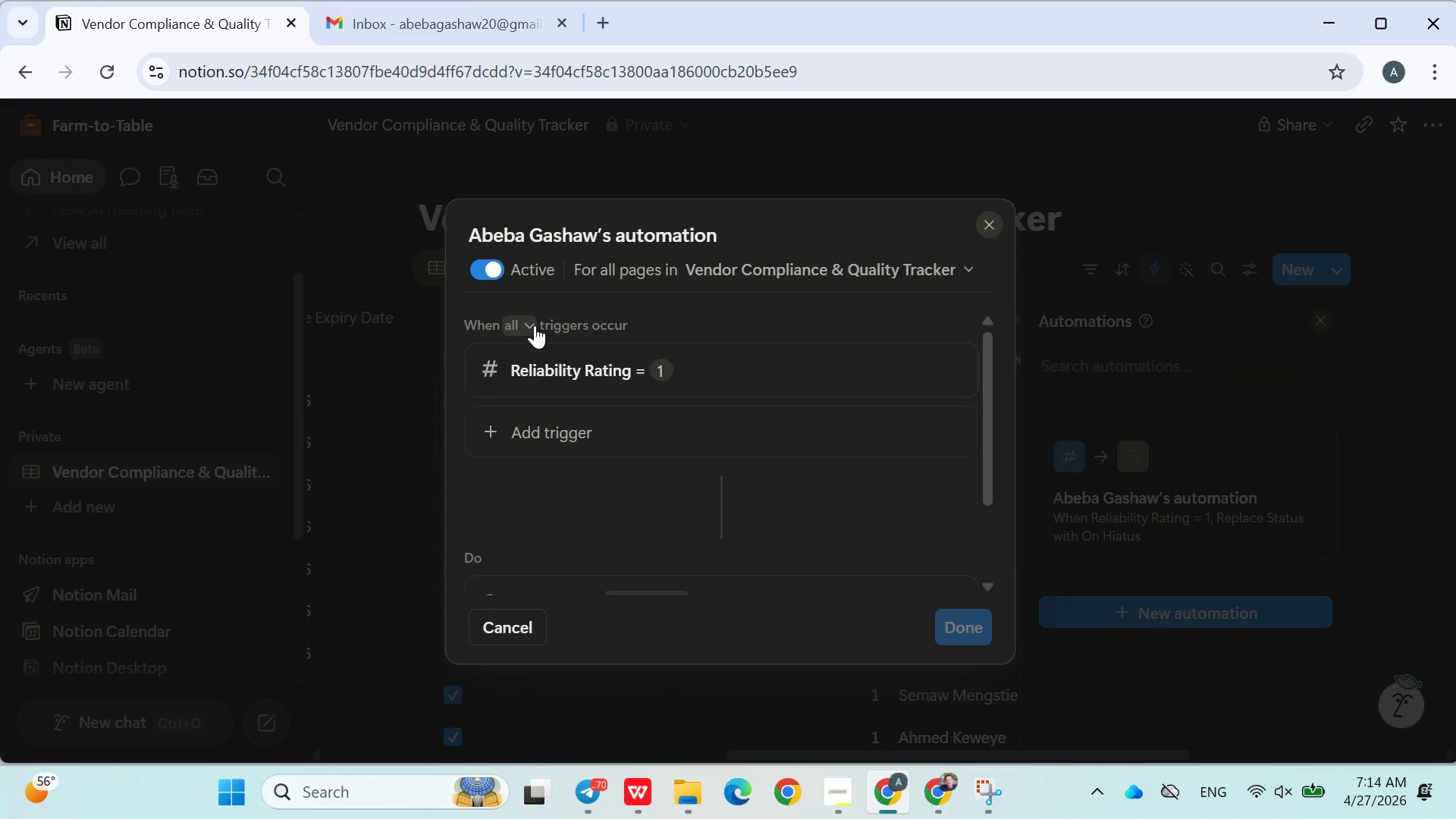 
left_click([535, 325])
 